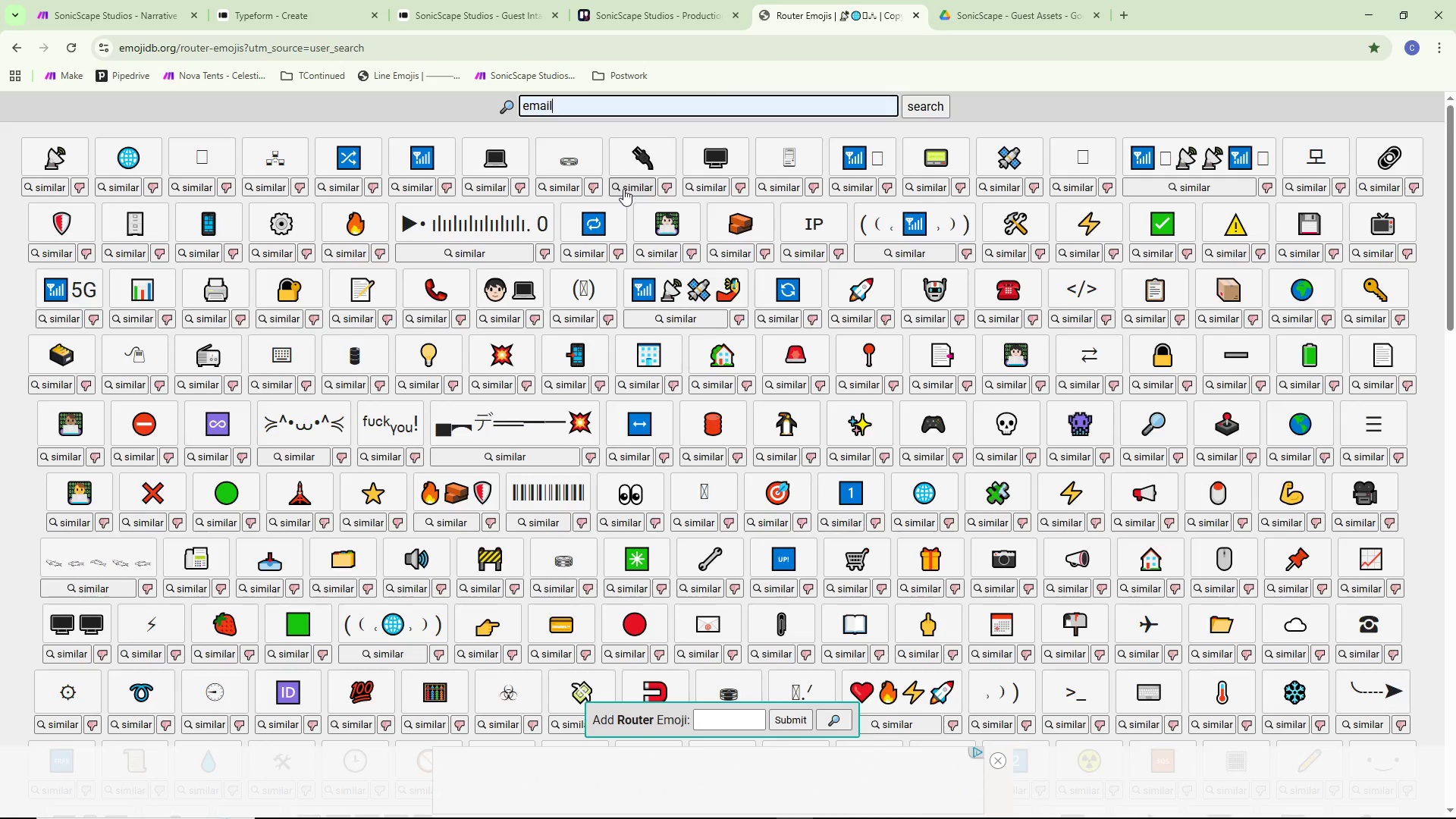 
key(NumpadEnter)
 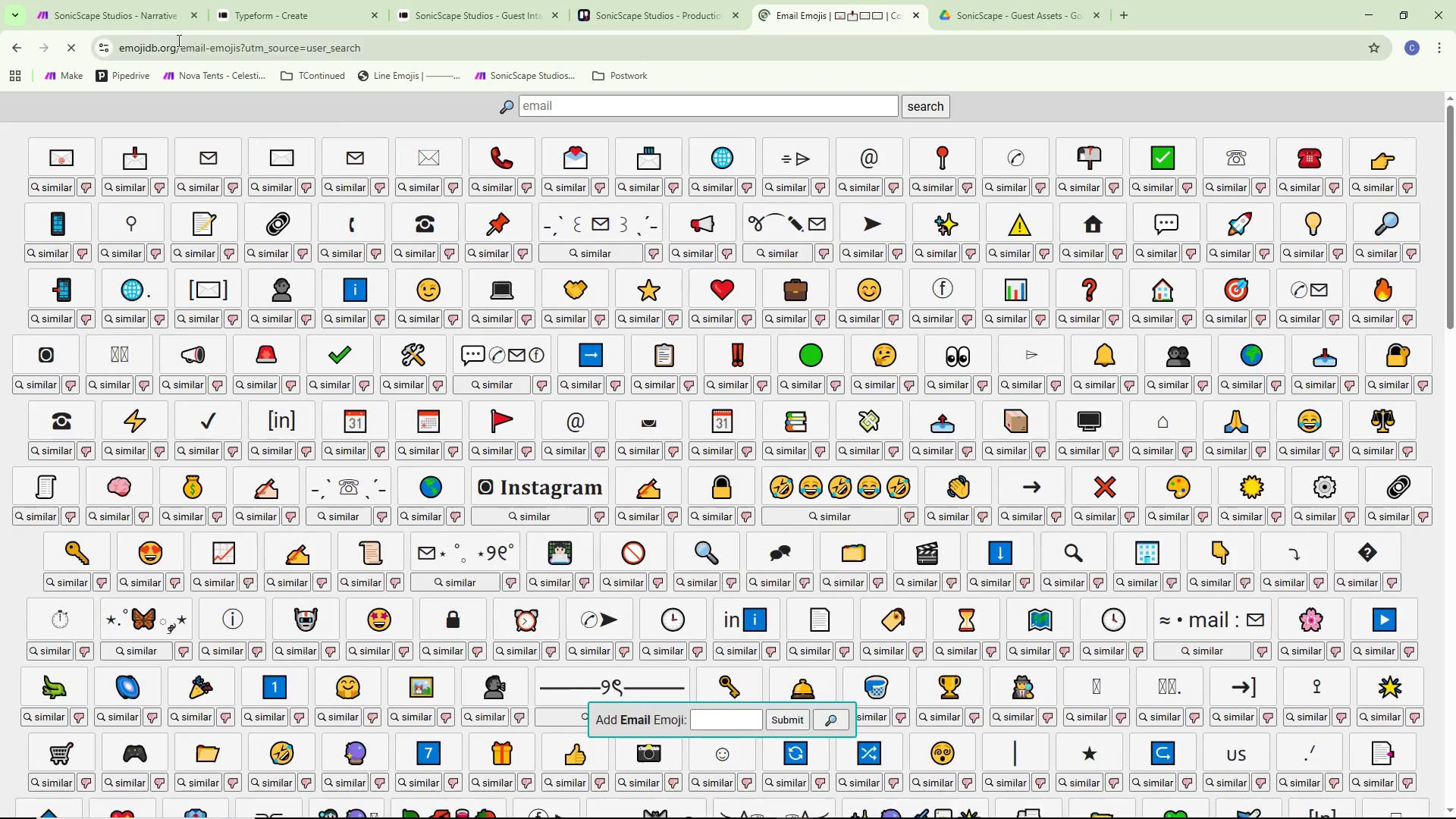 
left_click([66, 169])
 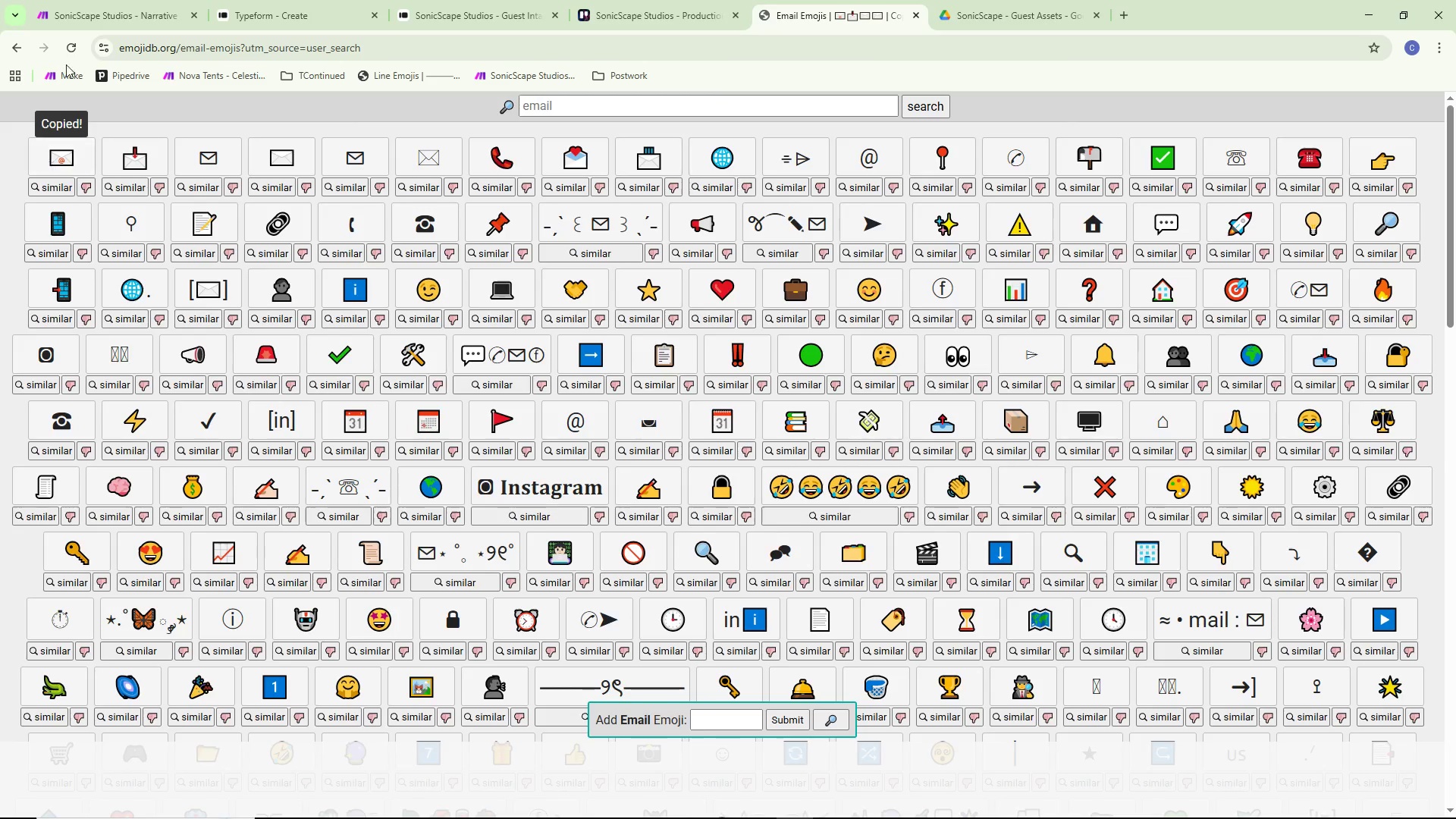 
left_click([117, 0])
 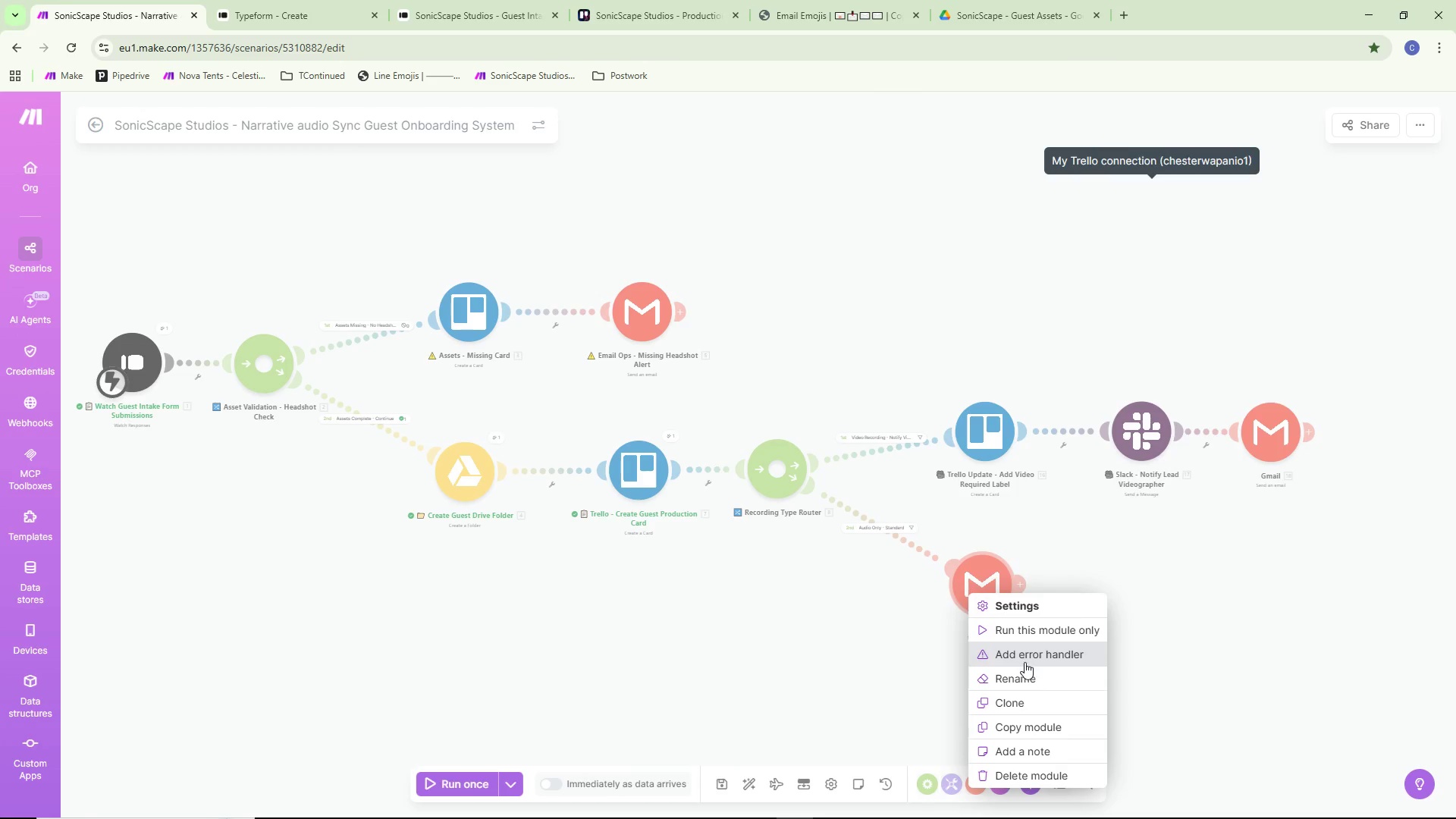 
left_click([1025, 668])
 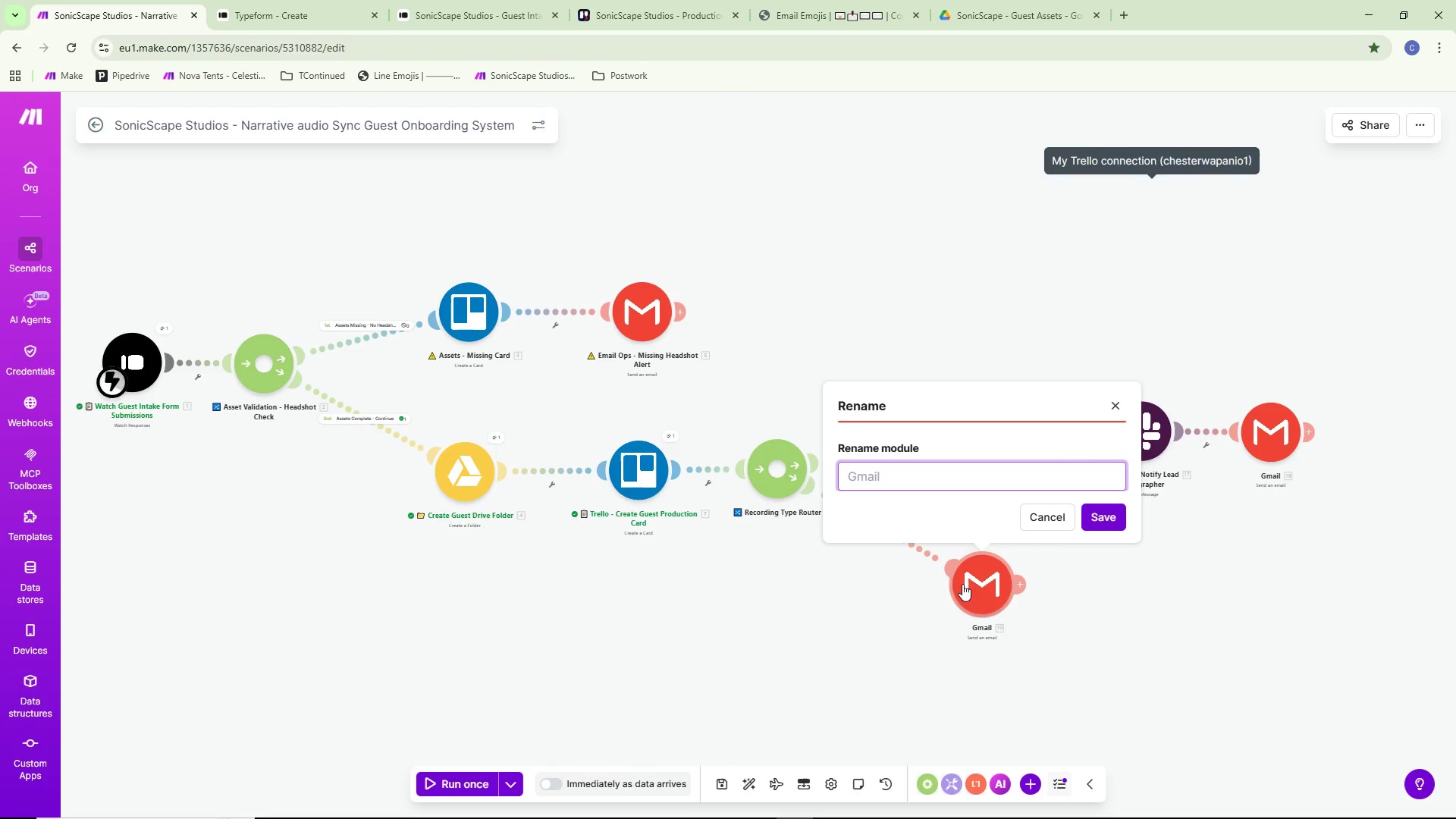 
key(Control+ControlLeft)
 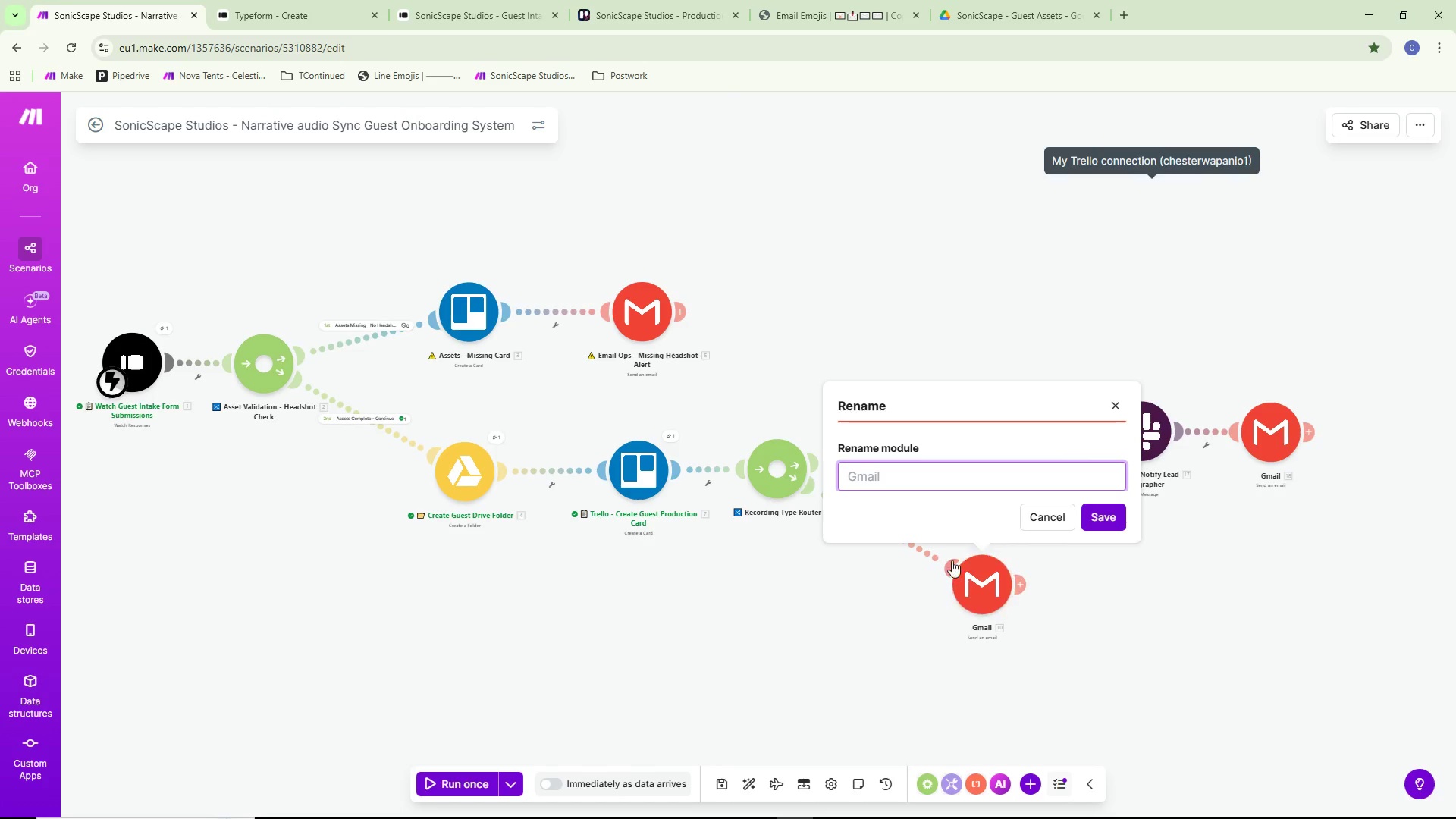 
key(Control+V)
 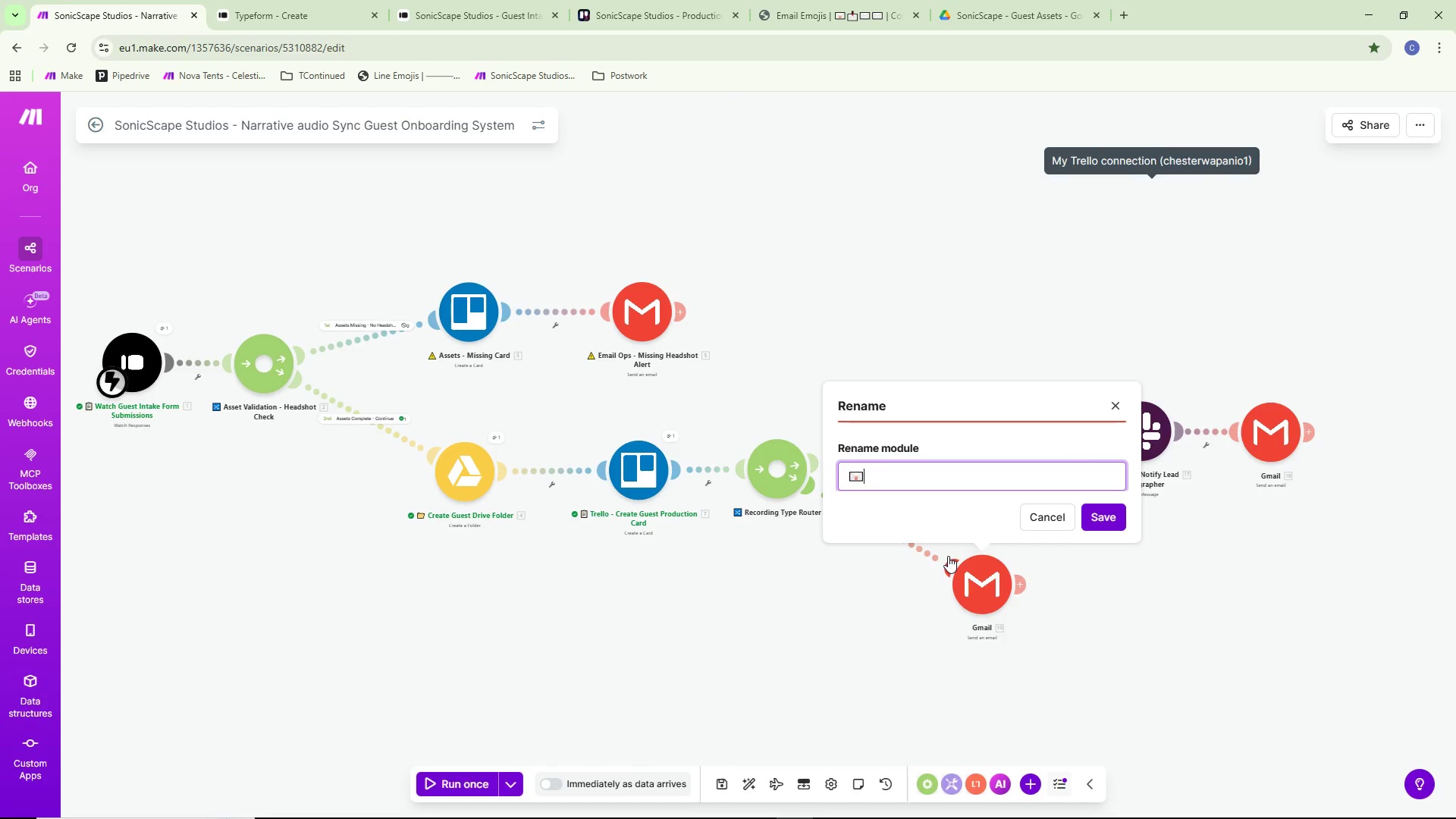 
type( Guest )
 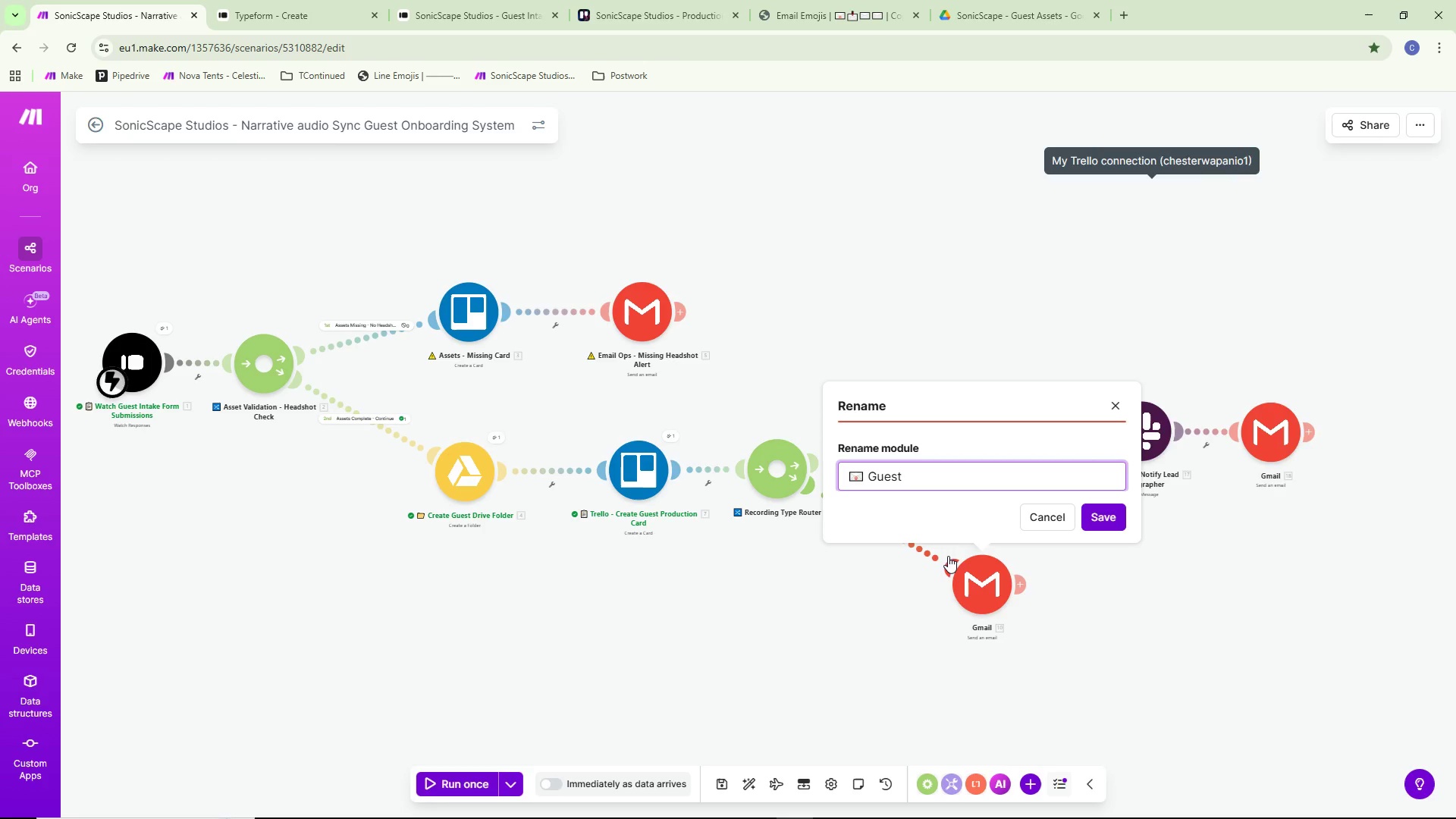 
type(confi)
key(Backspace)
 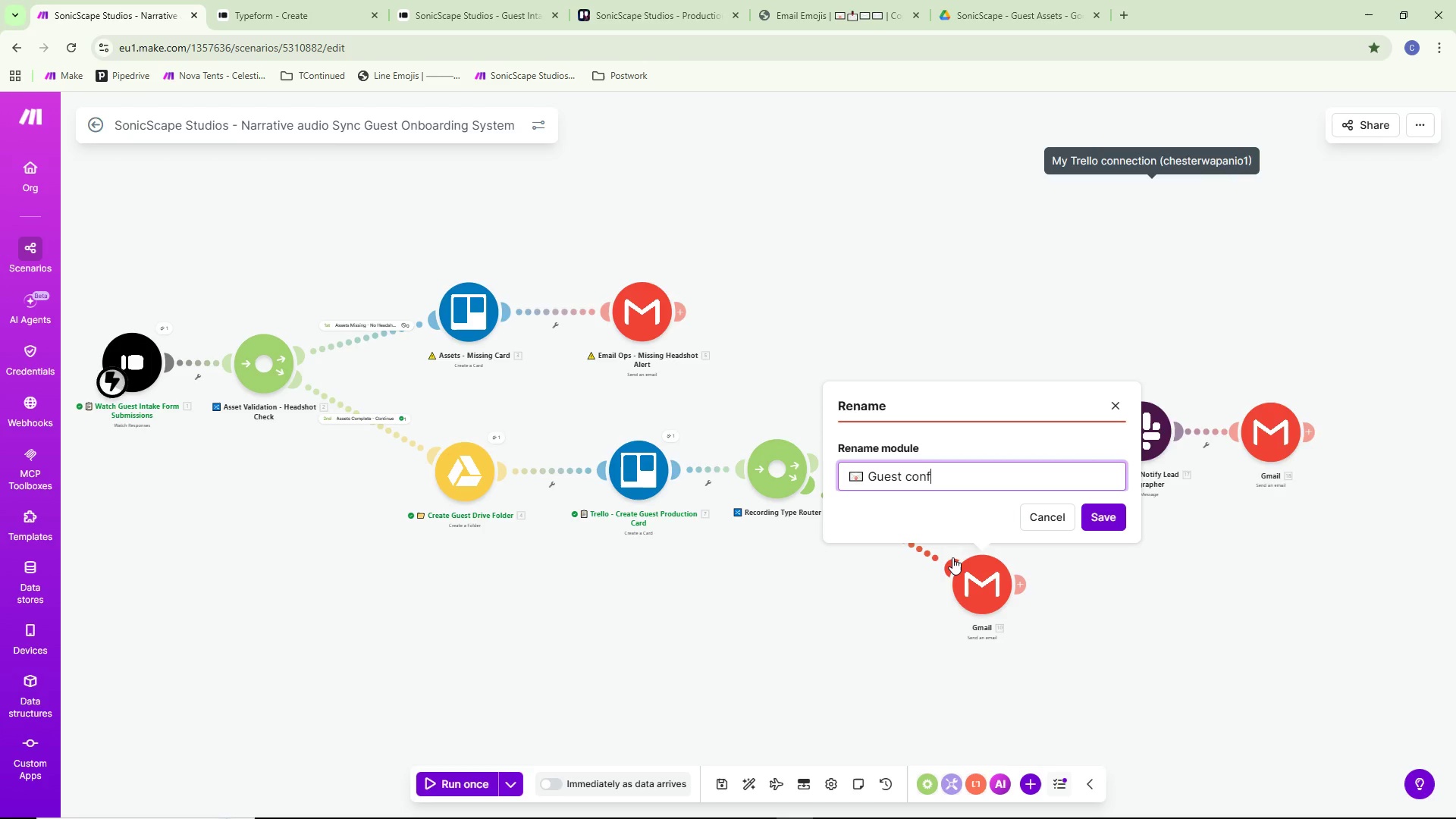 
key(Control+ControlLeft)
 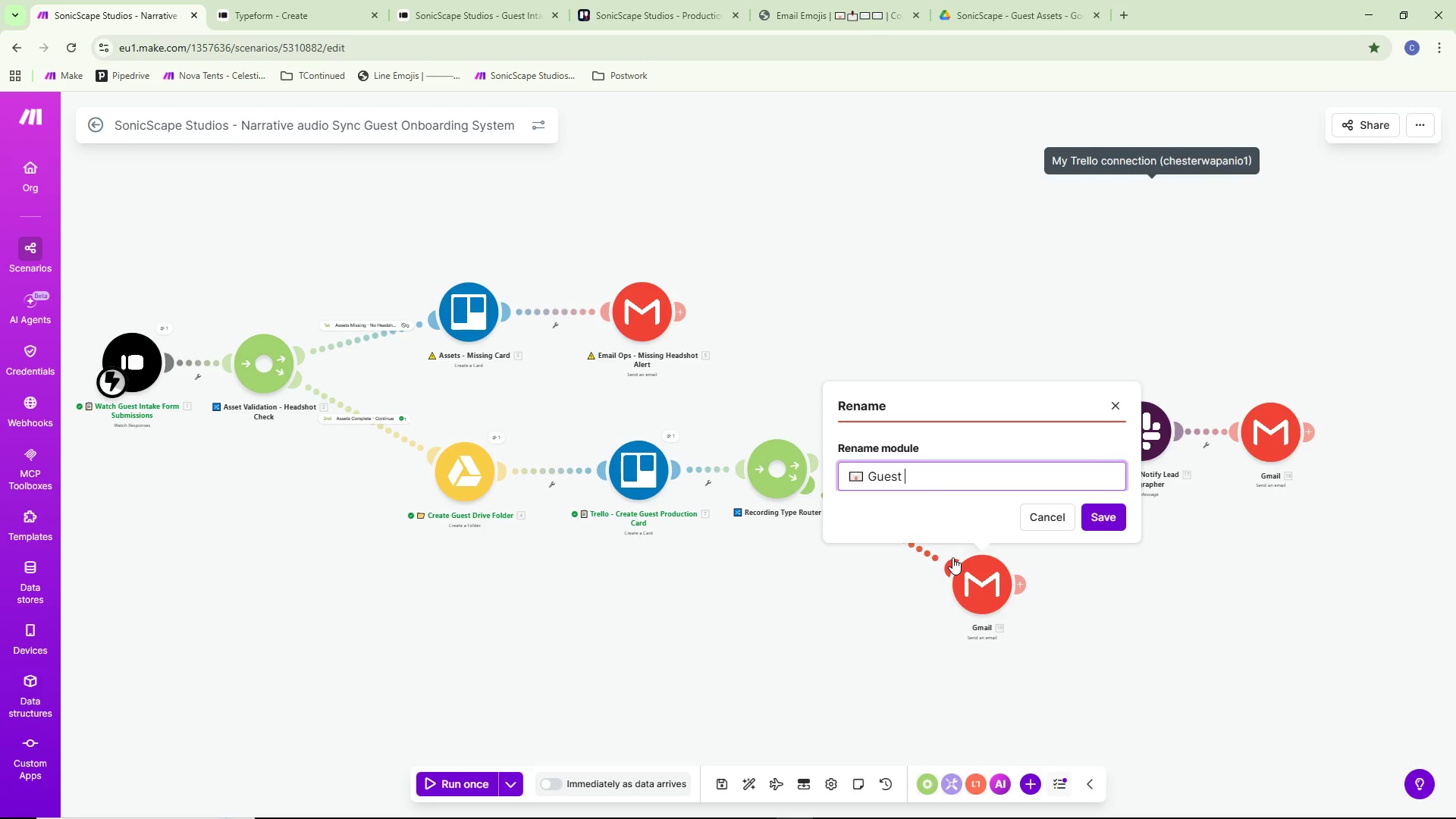 
key(Control+Backspace)
 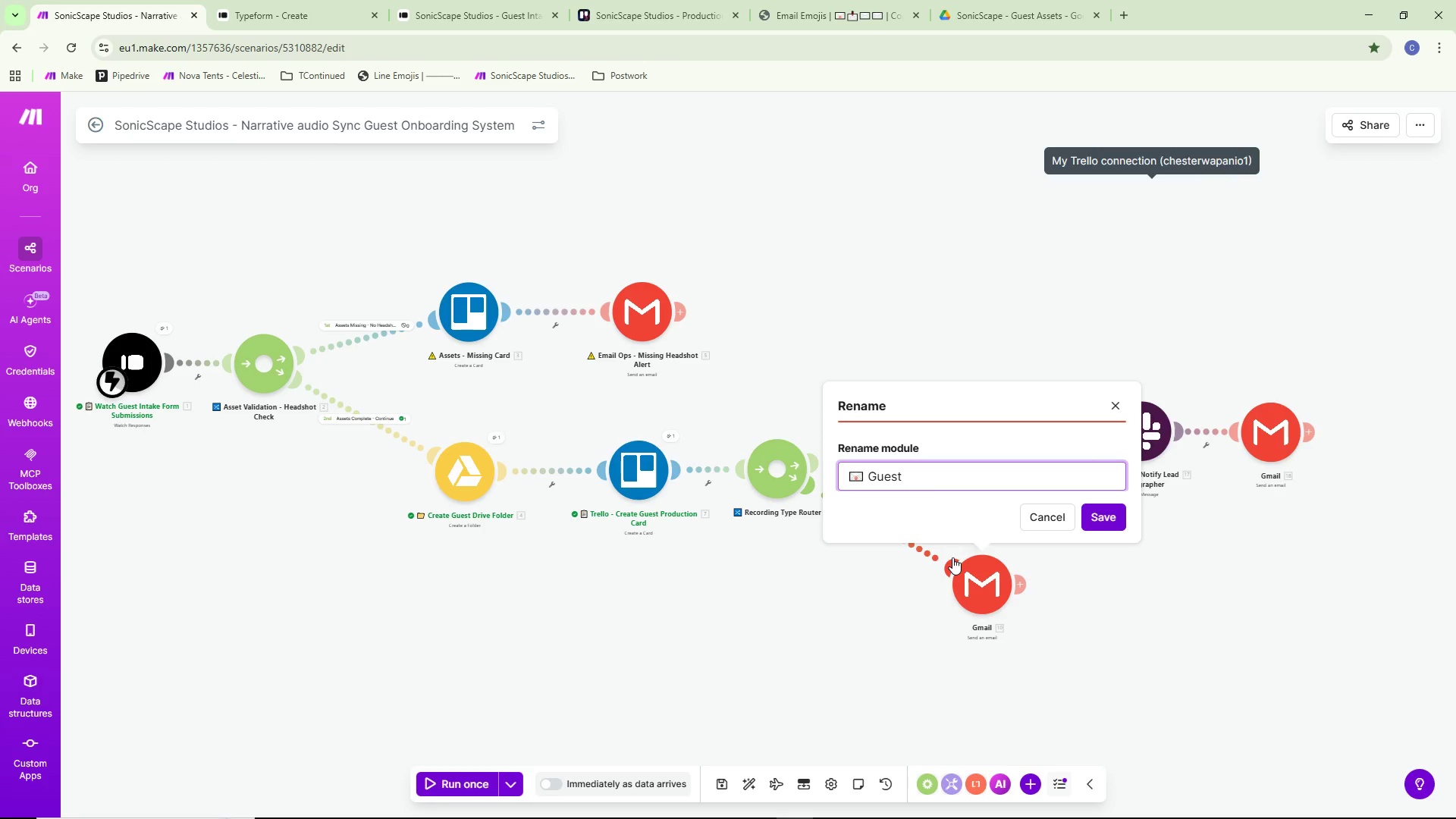 
type(Ci)
key(Backspace)
type(onfirmation Email)
 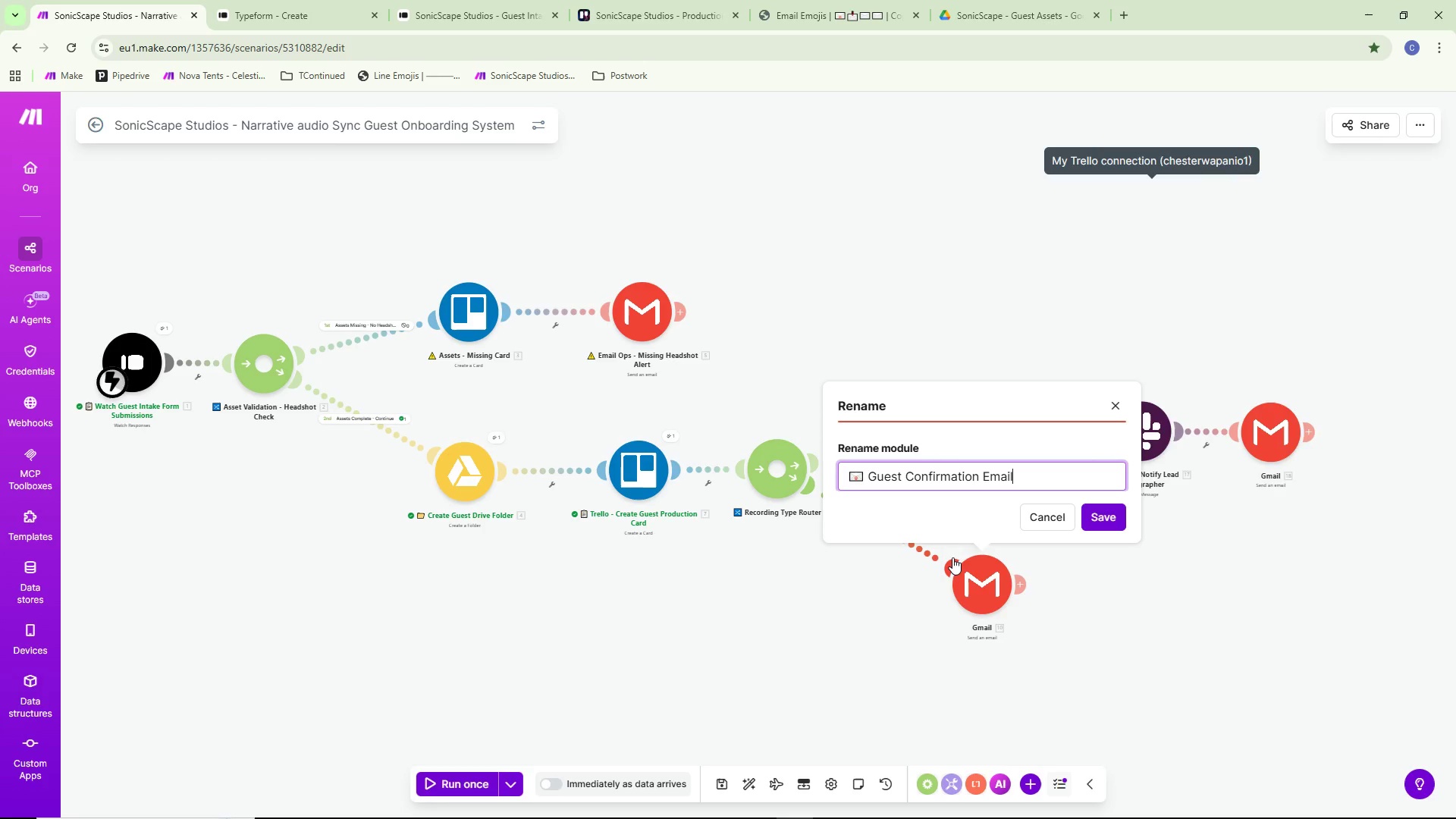 
type( - Audio Only)
 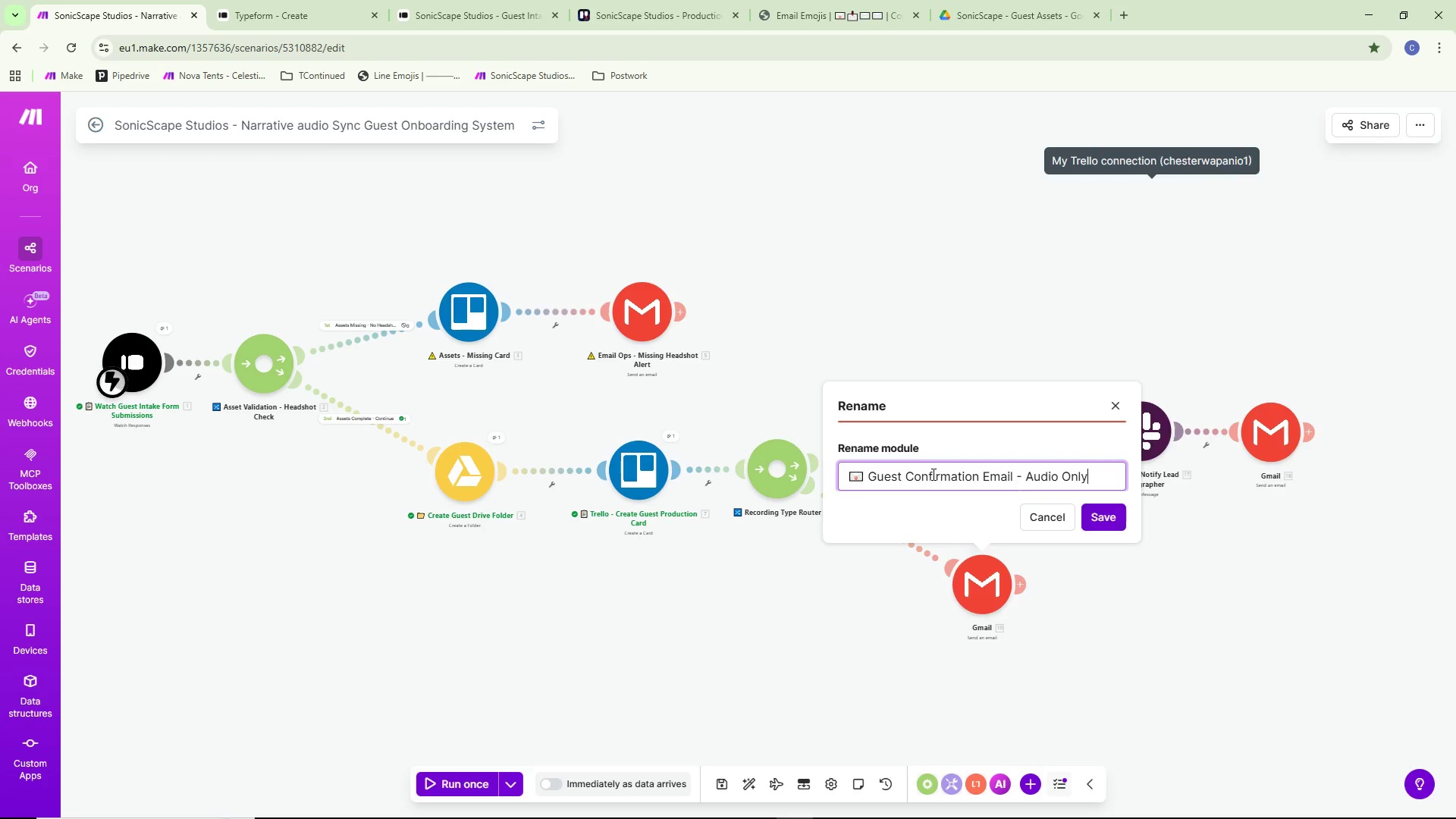 
left_click_drag(start_coordinate=[849, 474], to_coordinate=[1015, 483])
 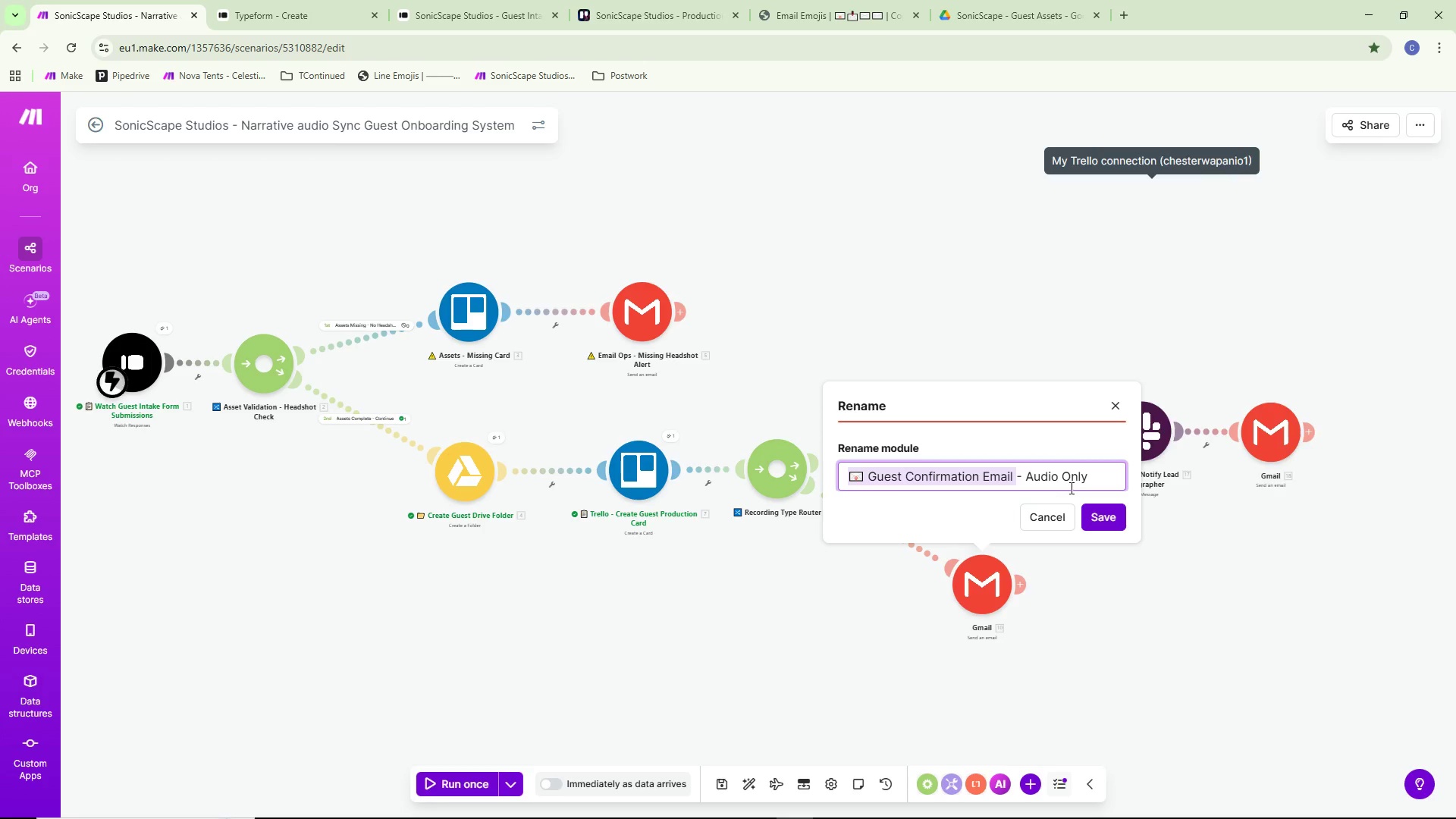 
key(Control+C)
 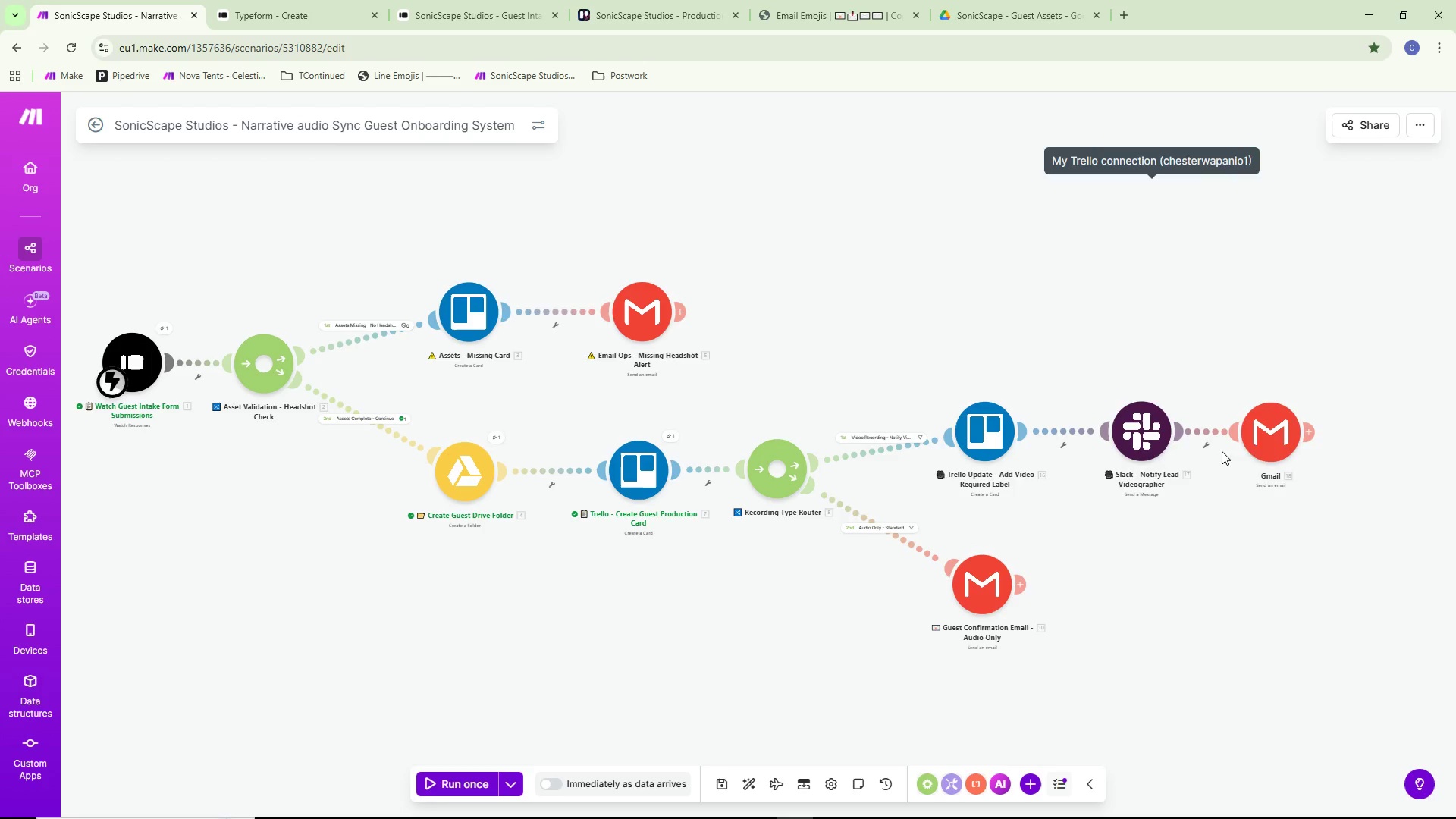 
double_click([1276, 432])
 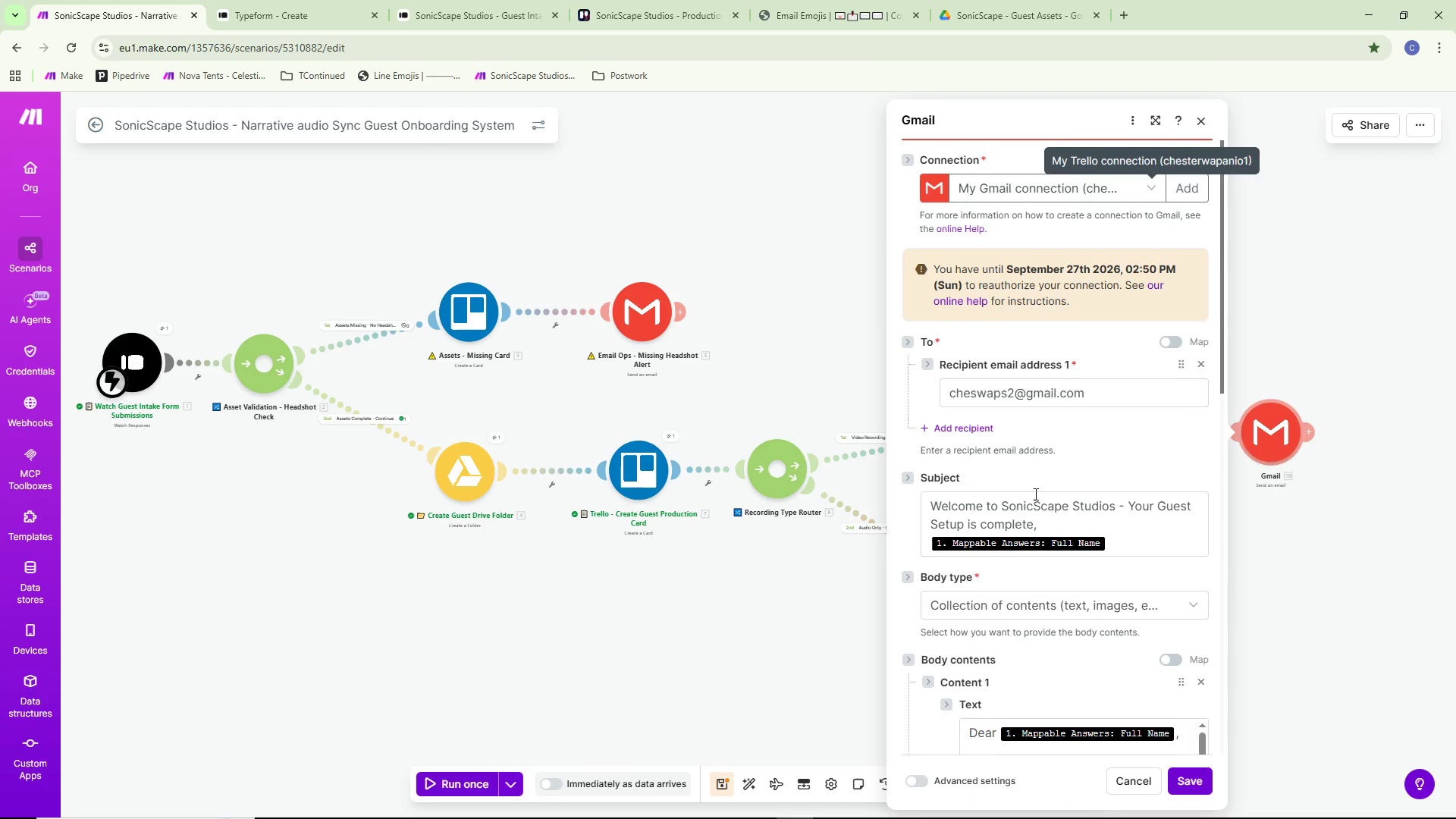 
left_click([1269, 357])
 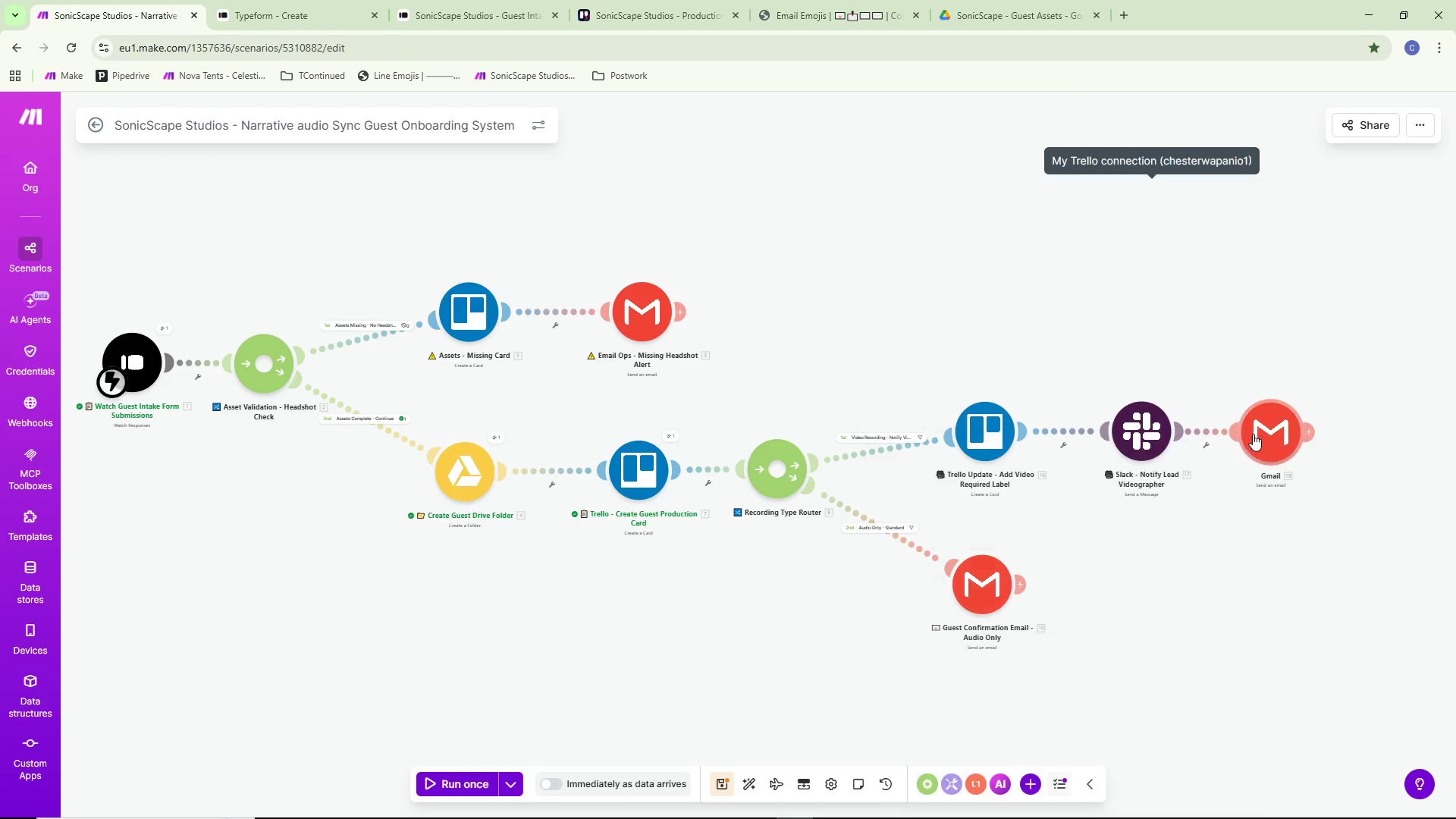 
right_click([1253, 434])
 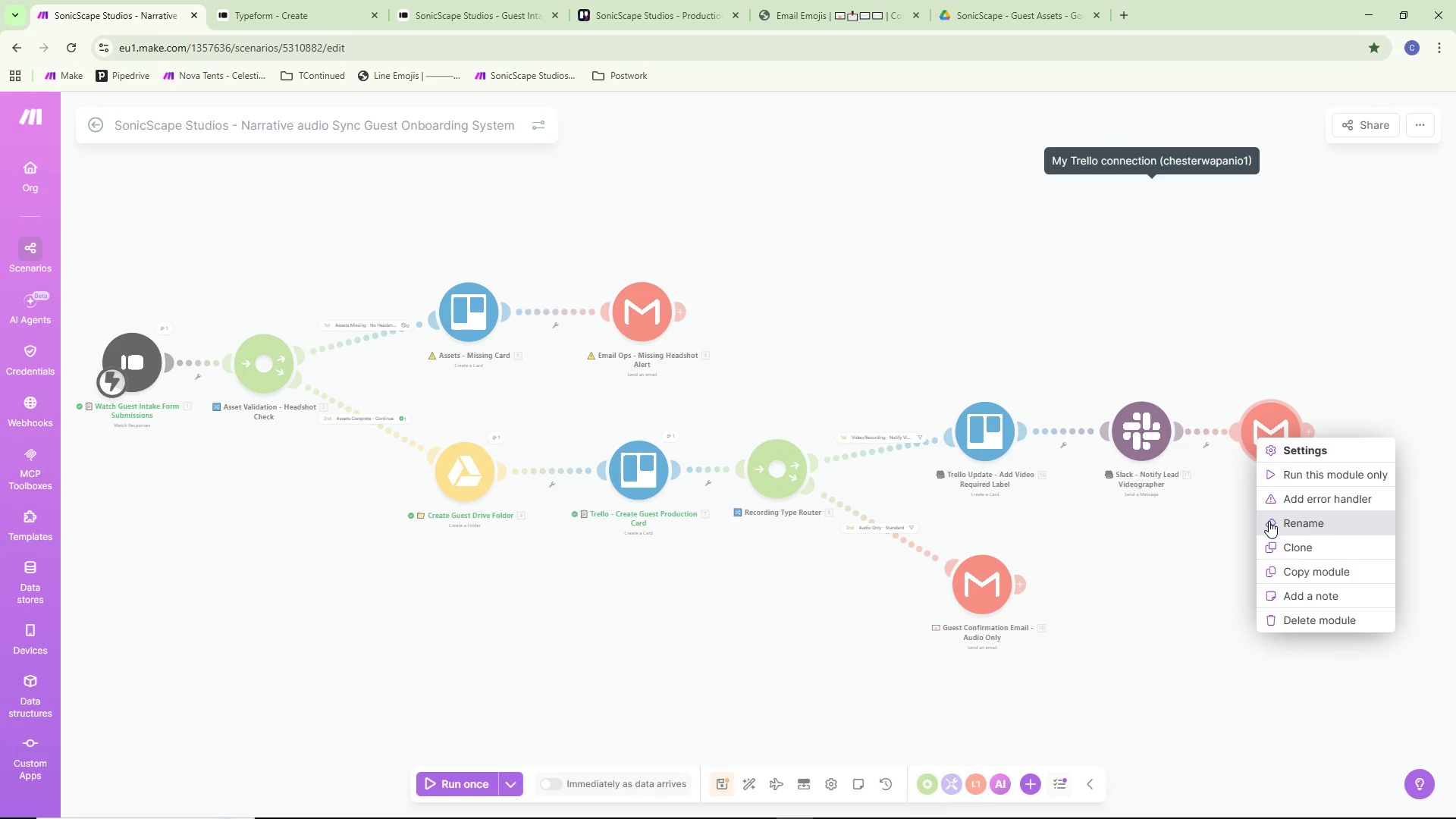 
left_click([1276, 518])
 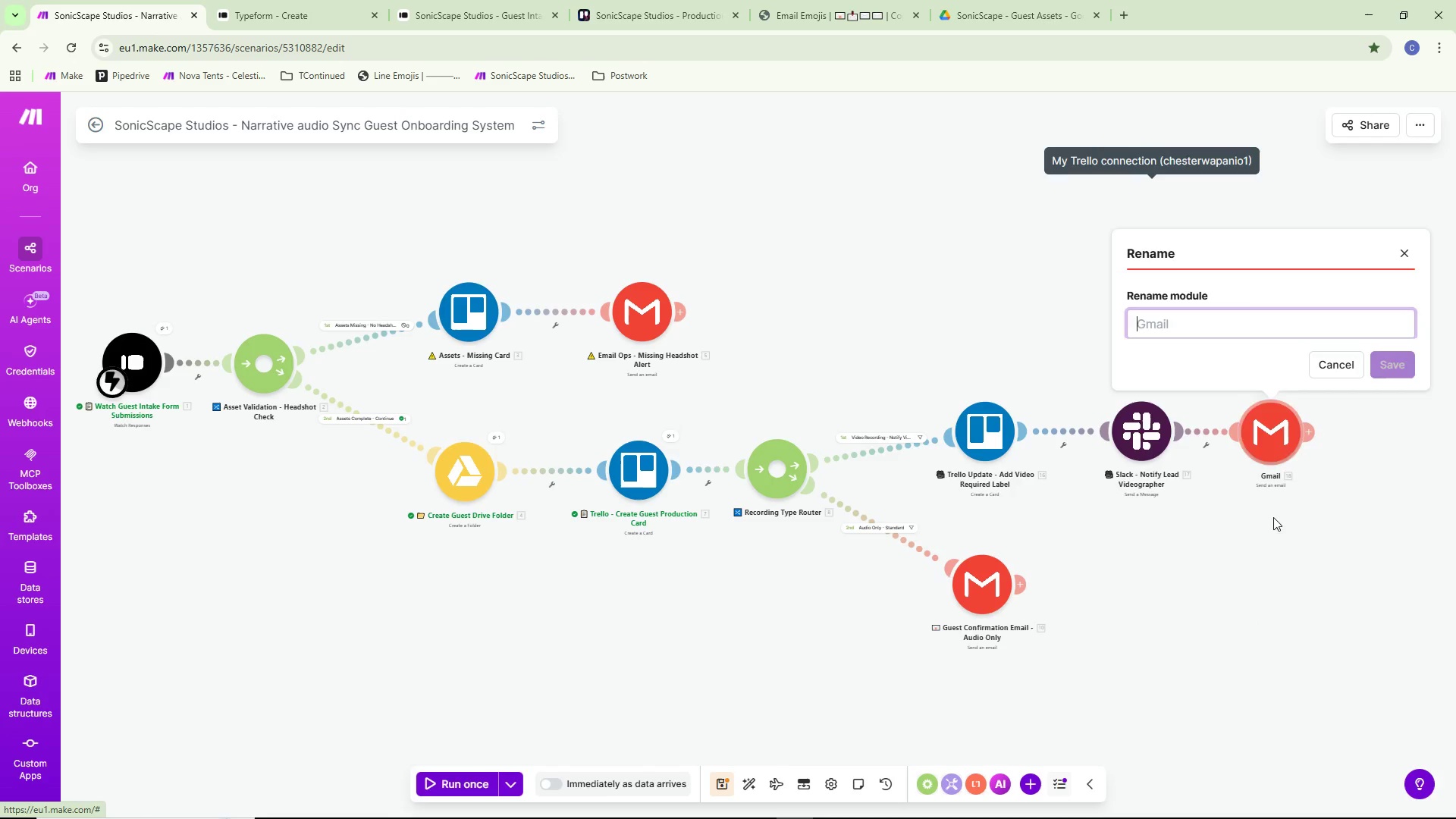 
key(Control+ControlLeft)
 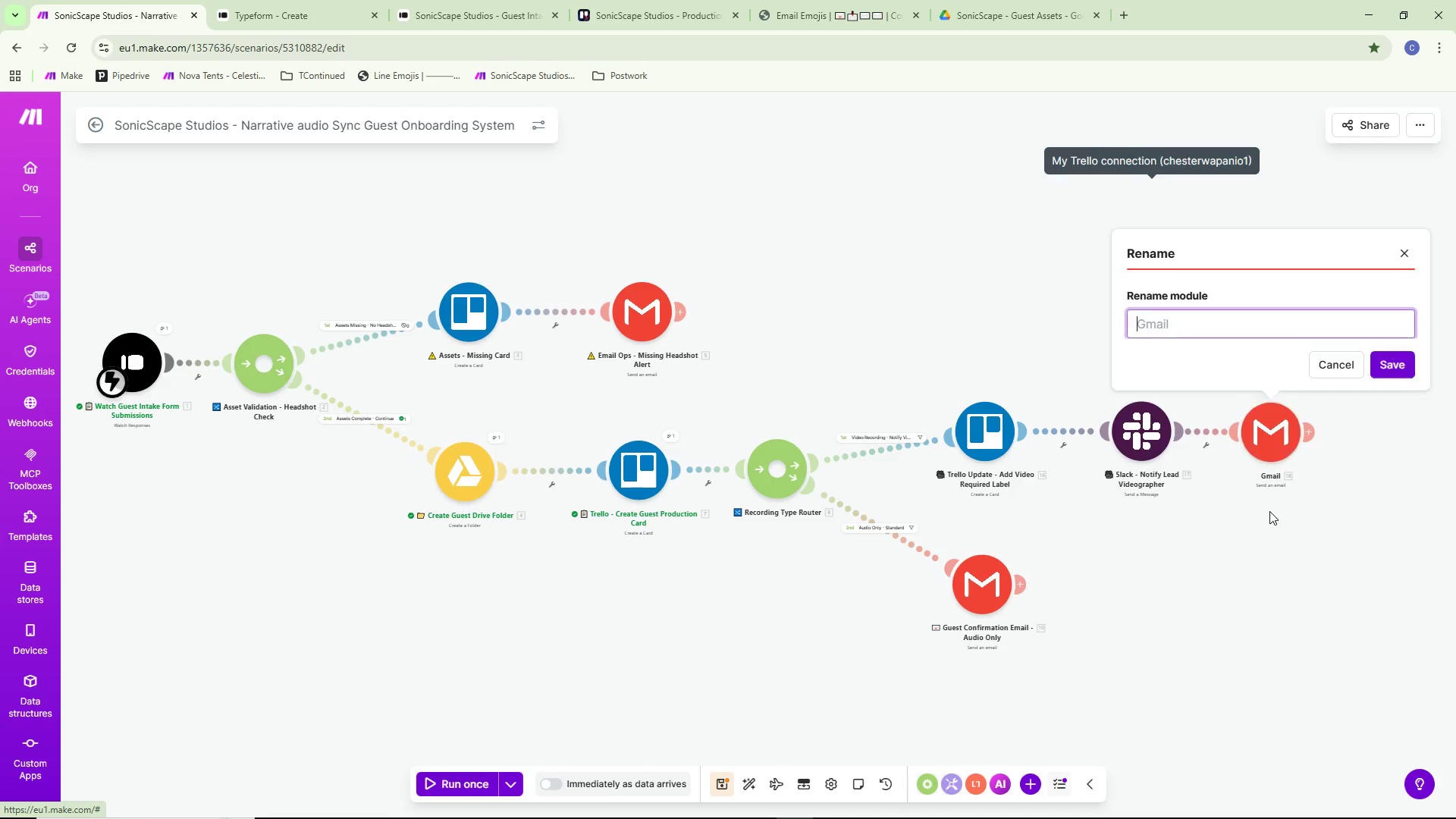 
key(Control+V)
 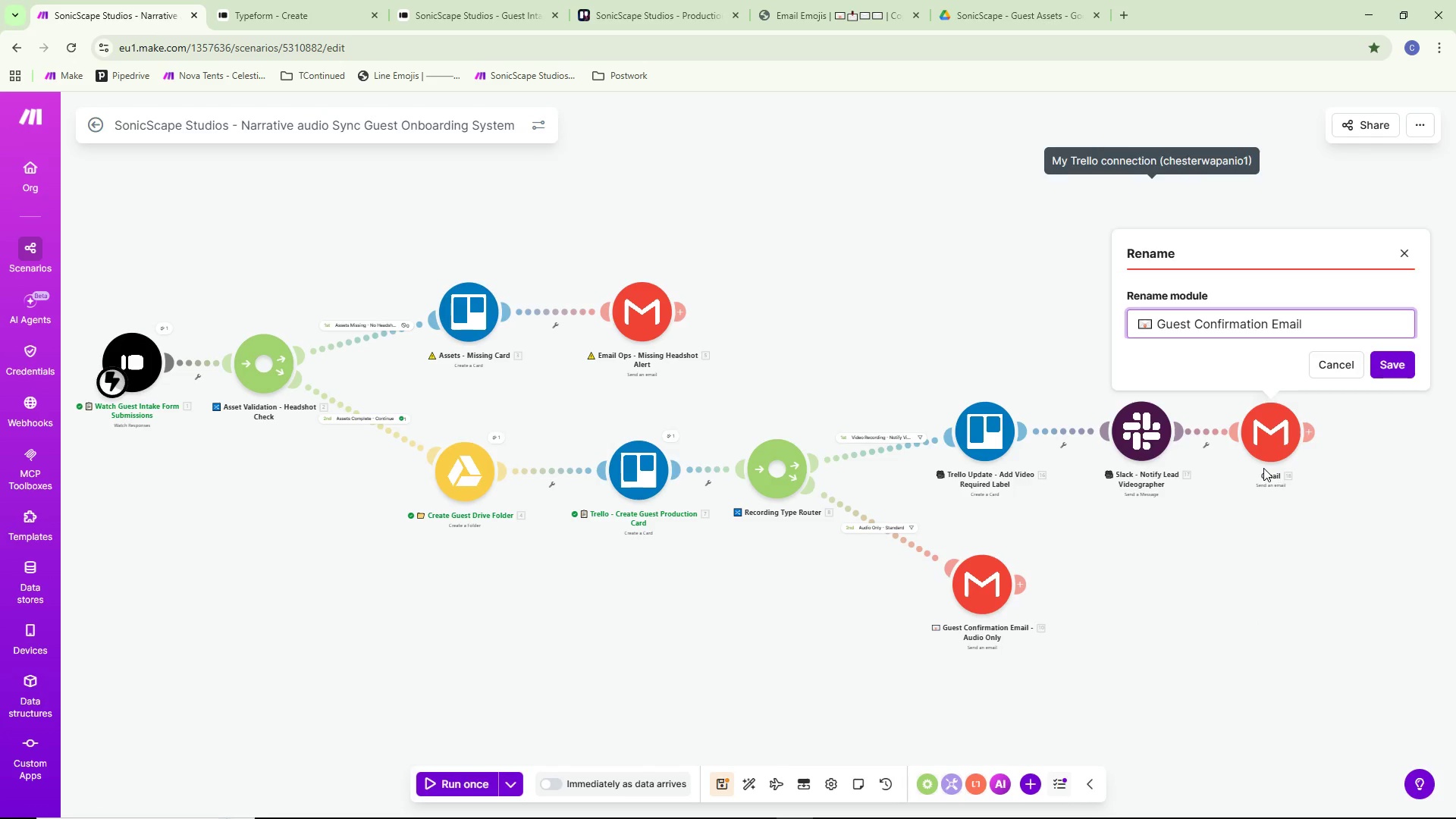 
type(- Video Recording)
 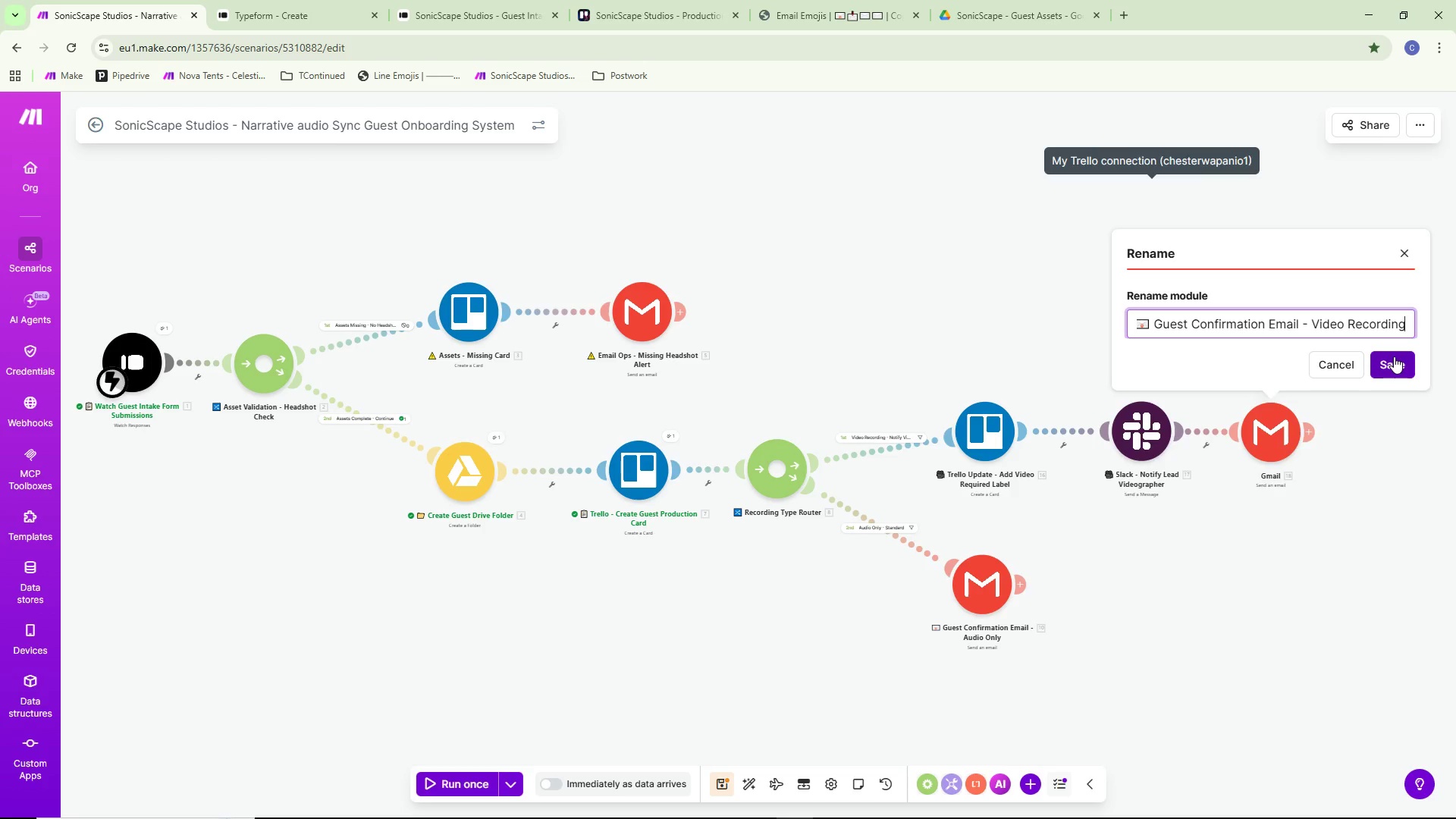 
left_click([1394, 356])
 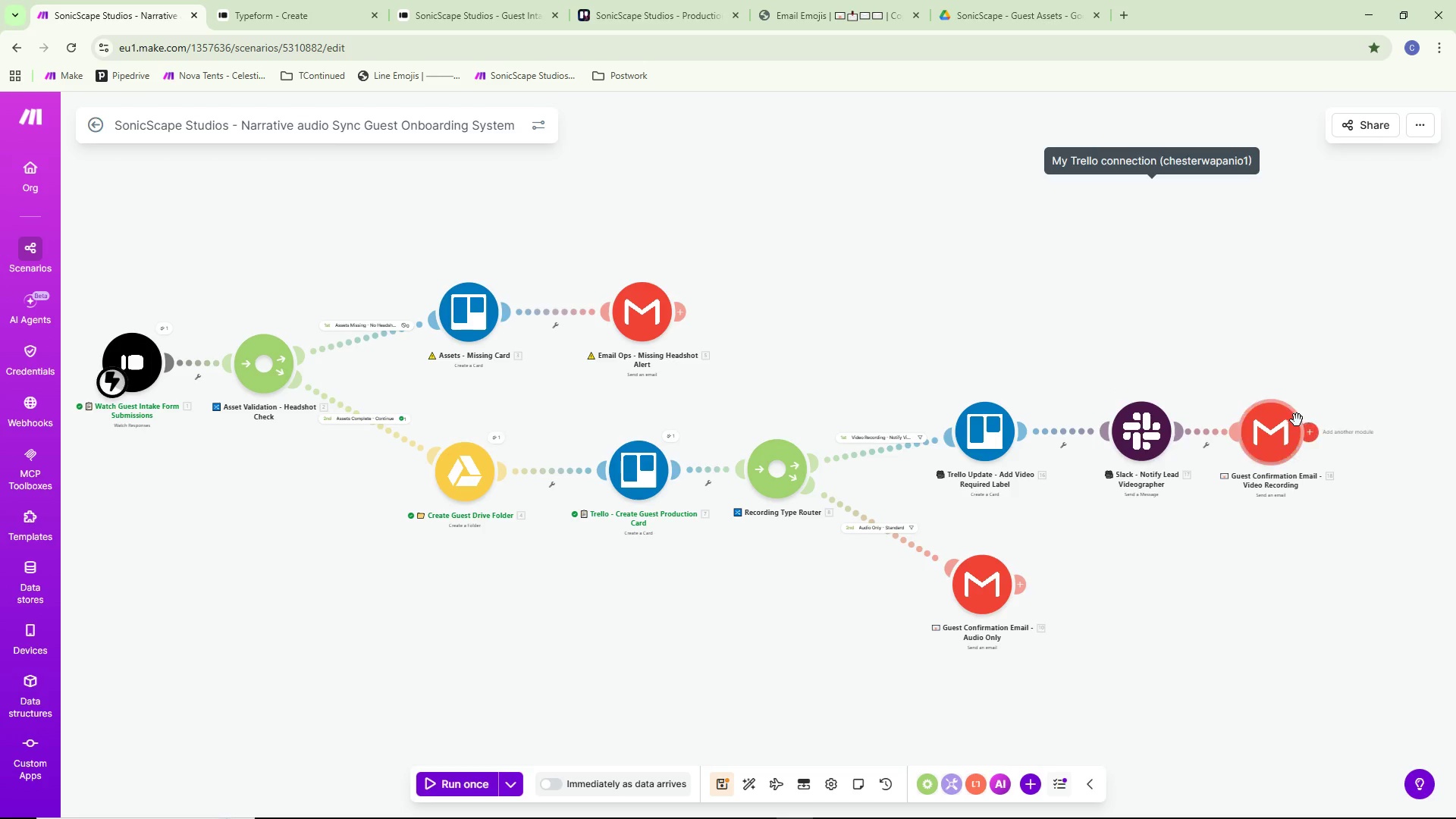 
left_click_drag(start_coordinate=[1268, 449], to_coordinate=[1259, 450])
 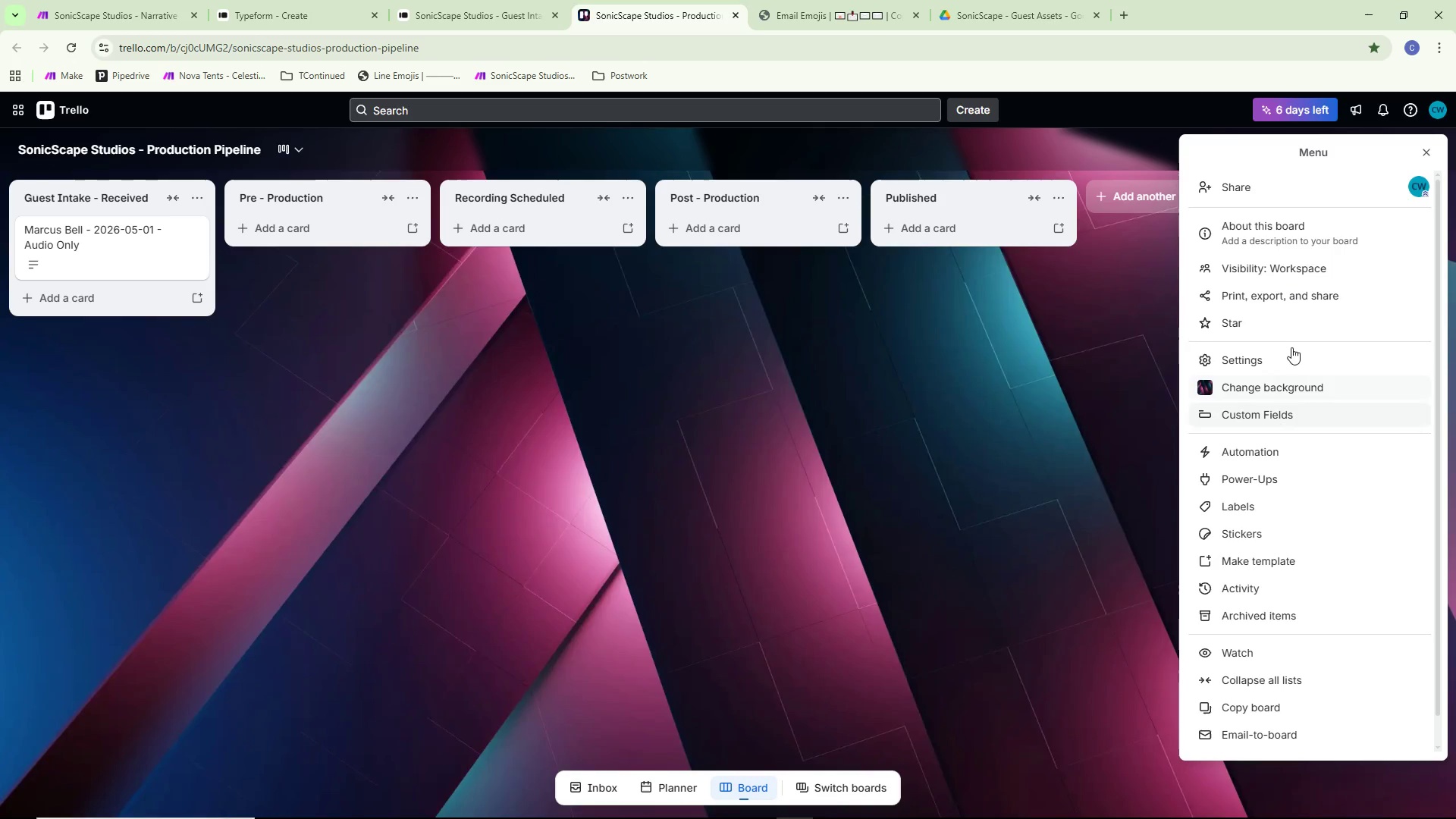 
left_click([1257, 505])
 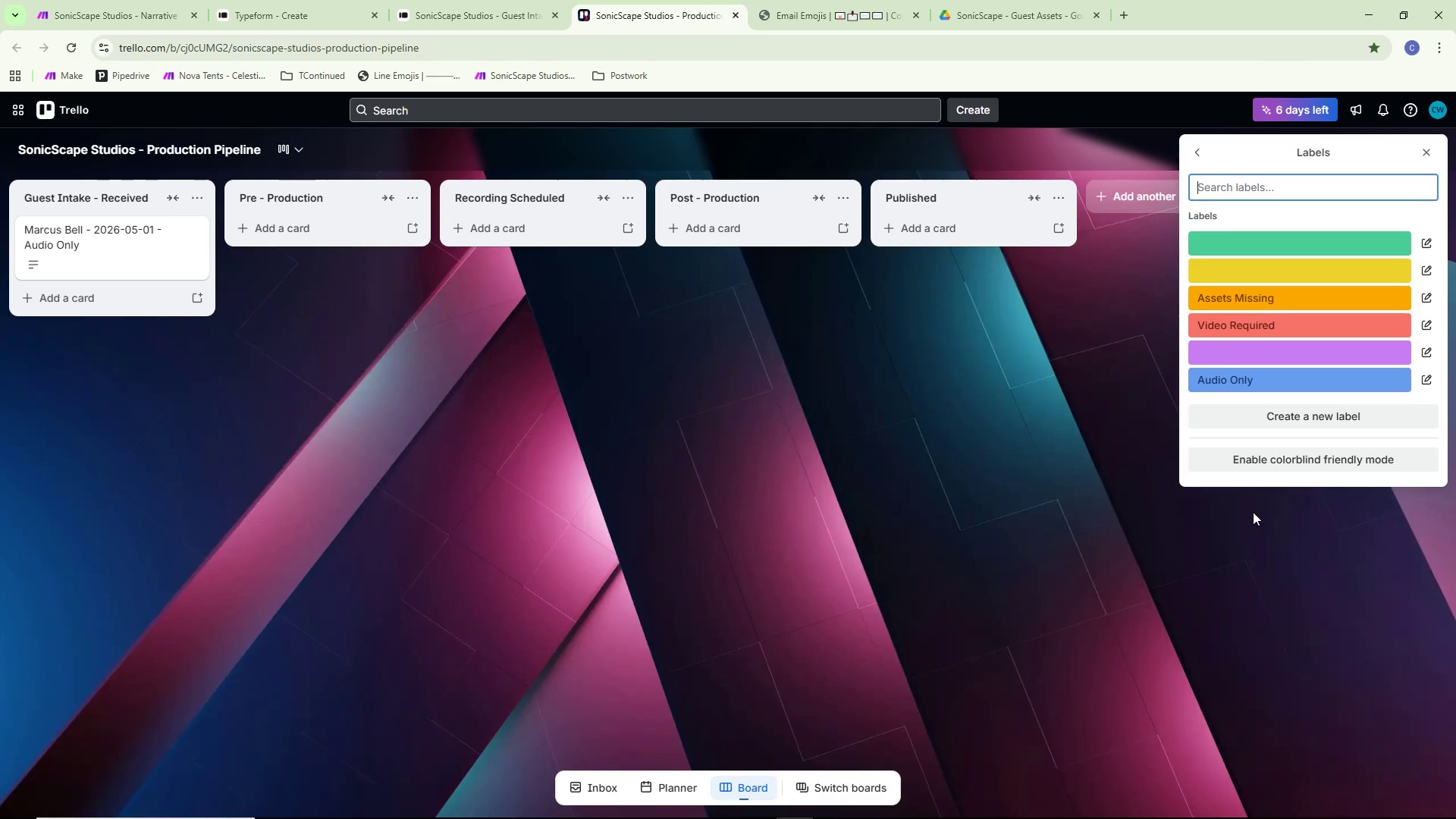 
mouse_move([1242, 381])
 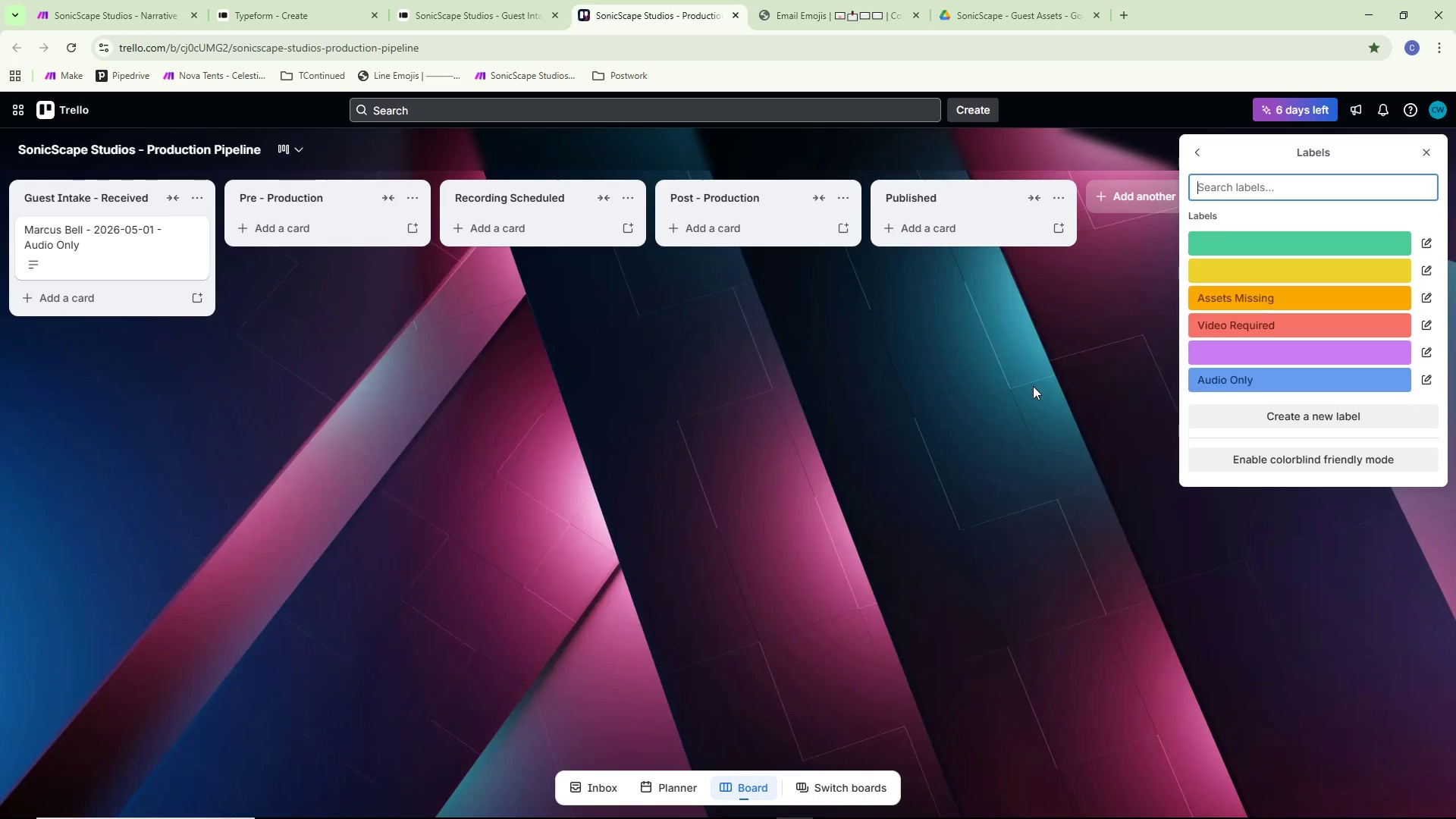 
wait(6.14)
 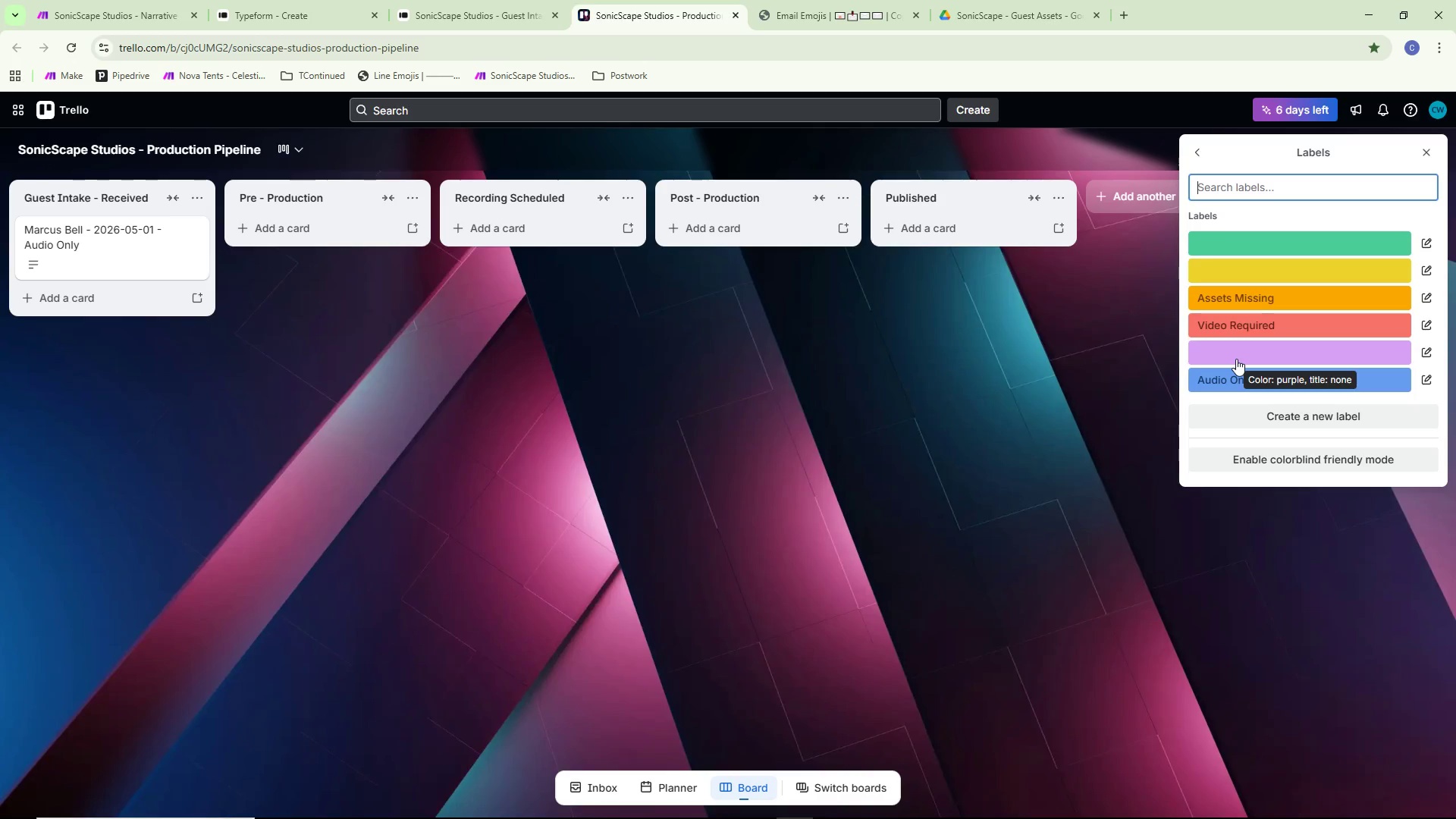 
left_click([1033, 386])
 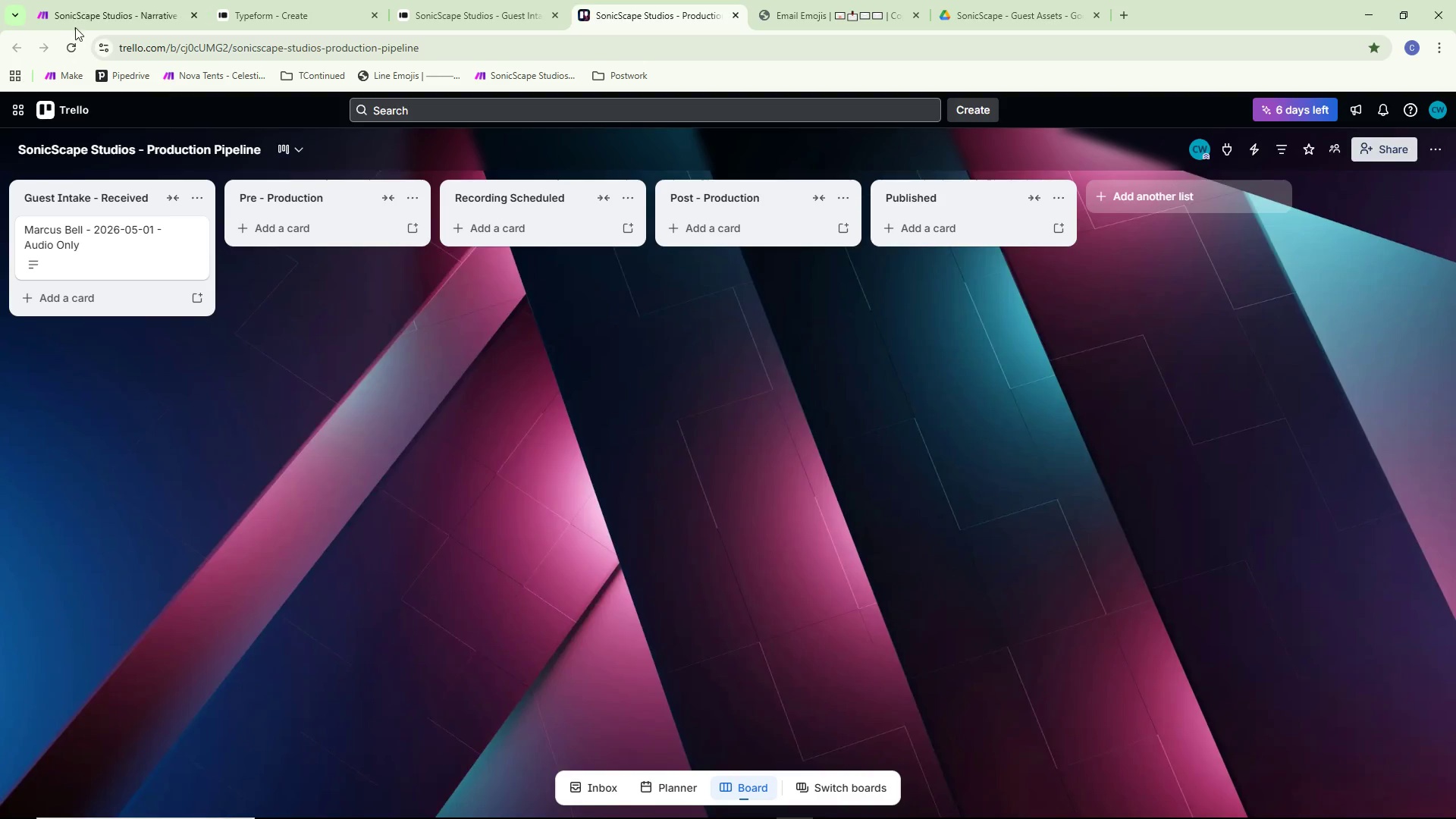 
left_click([68, 2])
 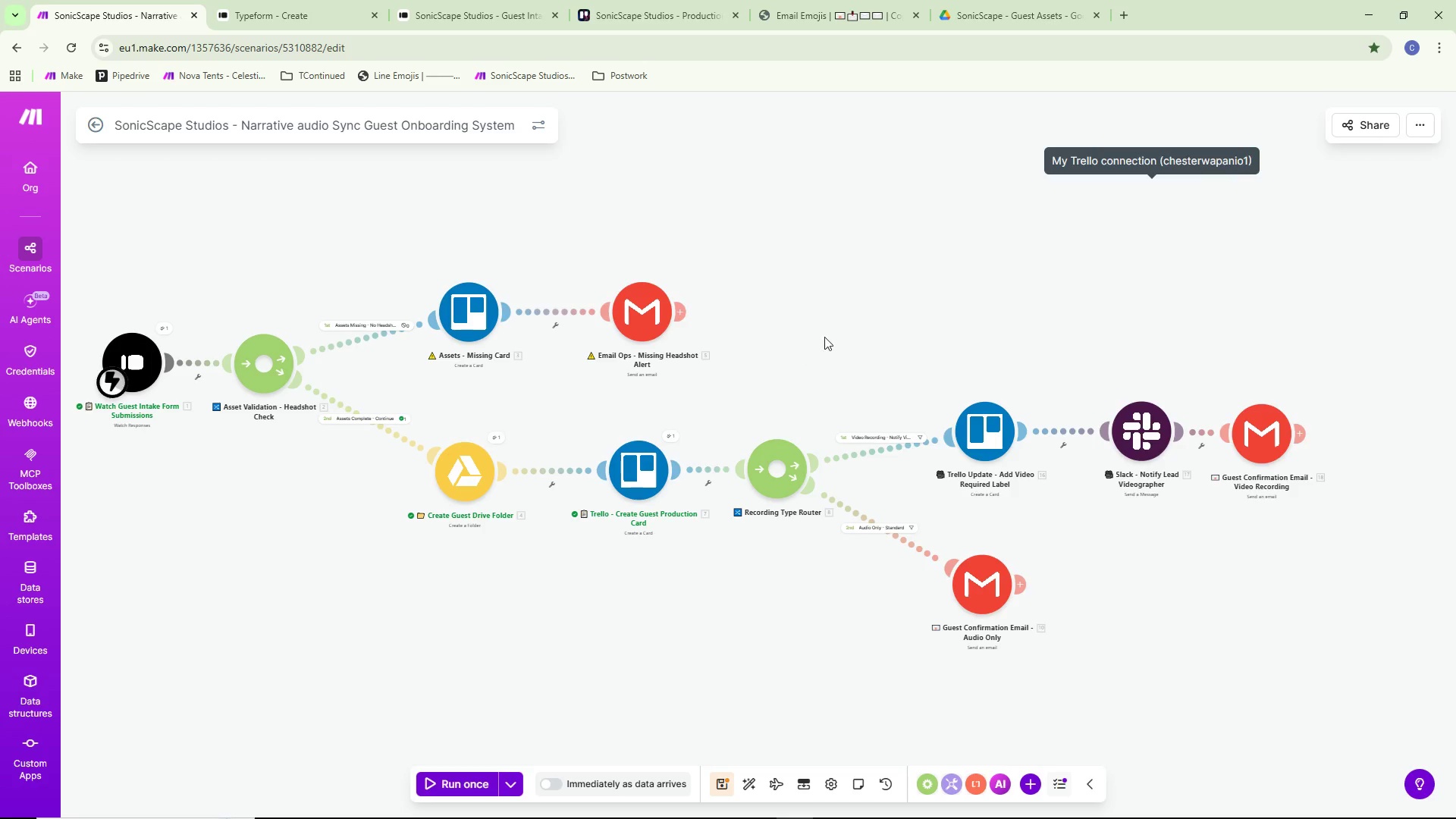 
scroll: coordinate [845, 316], scroll_direction: none, amount: 0.0
 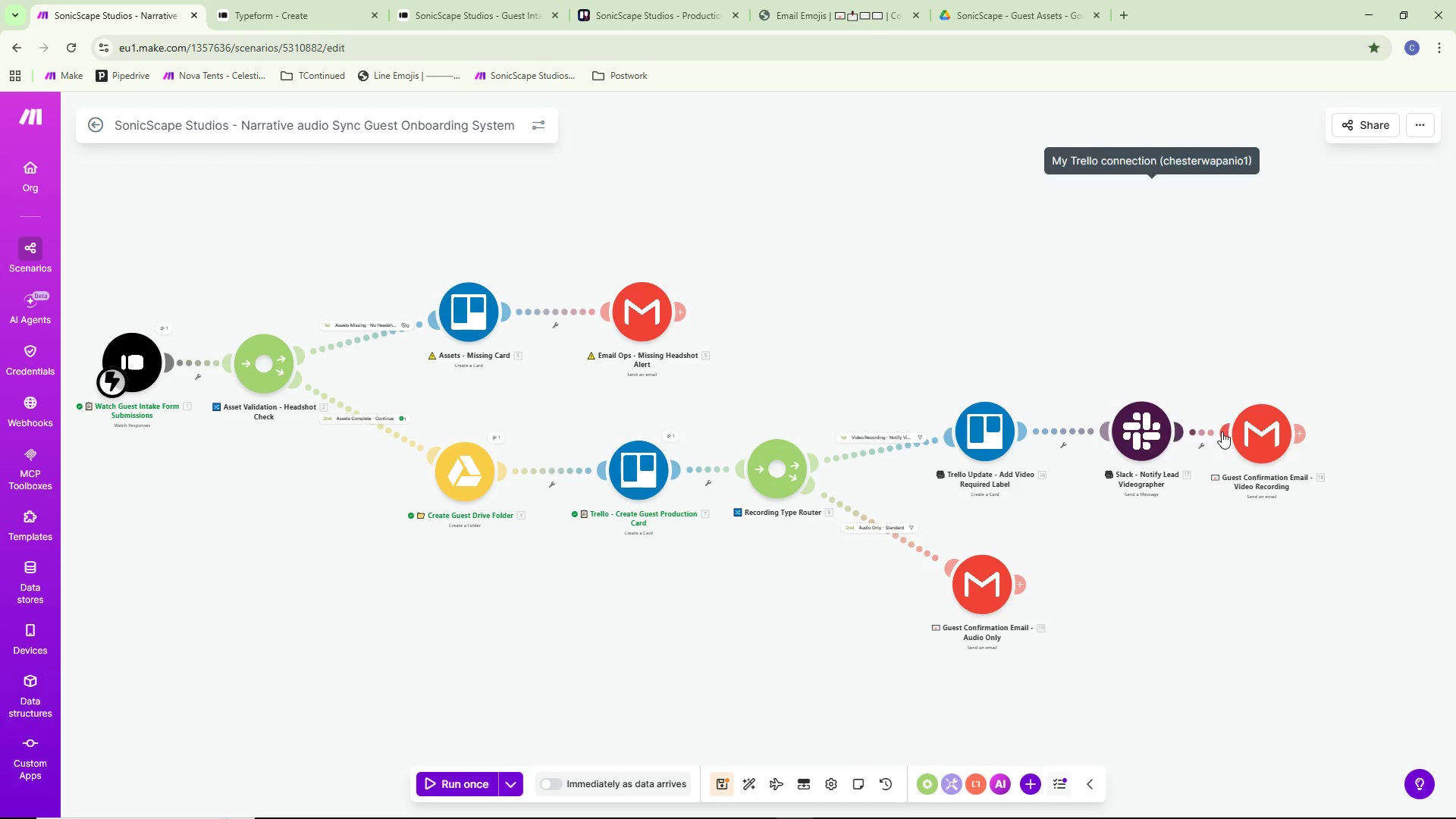 
left_click_drag(start_coordinate=[1269, 437], to_coordinate=[1269, 426])
 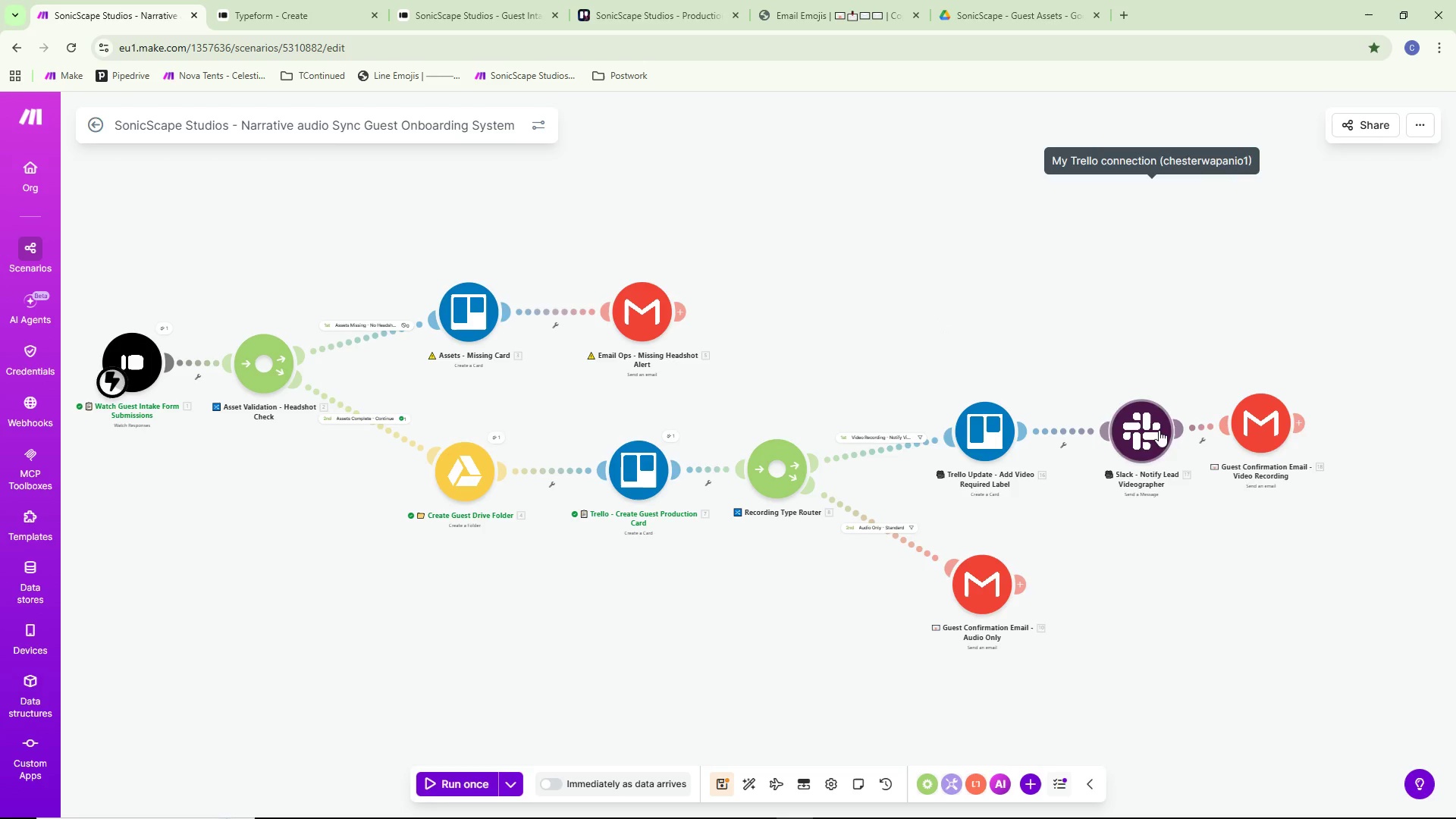 
left_click_drag(start_coordinate=[1159, 430], to_coordinate=[1133, 428])
 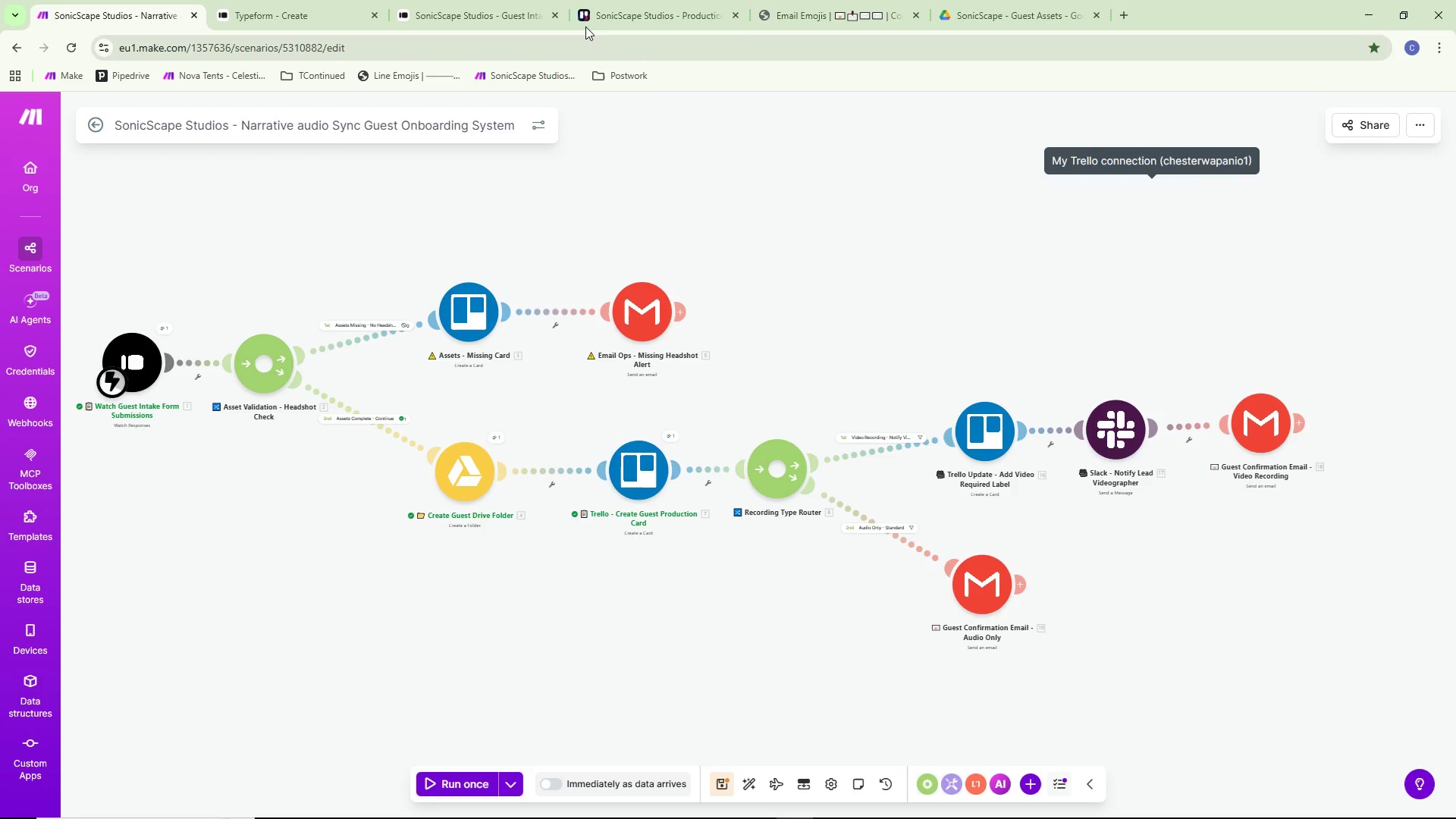 
left_click([607, 2])
 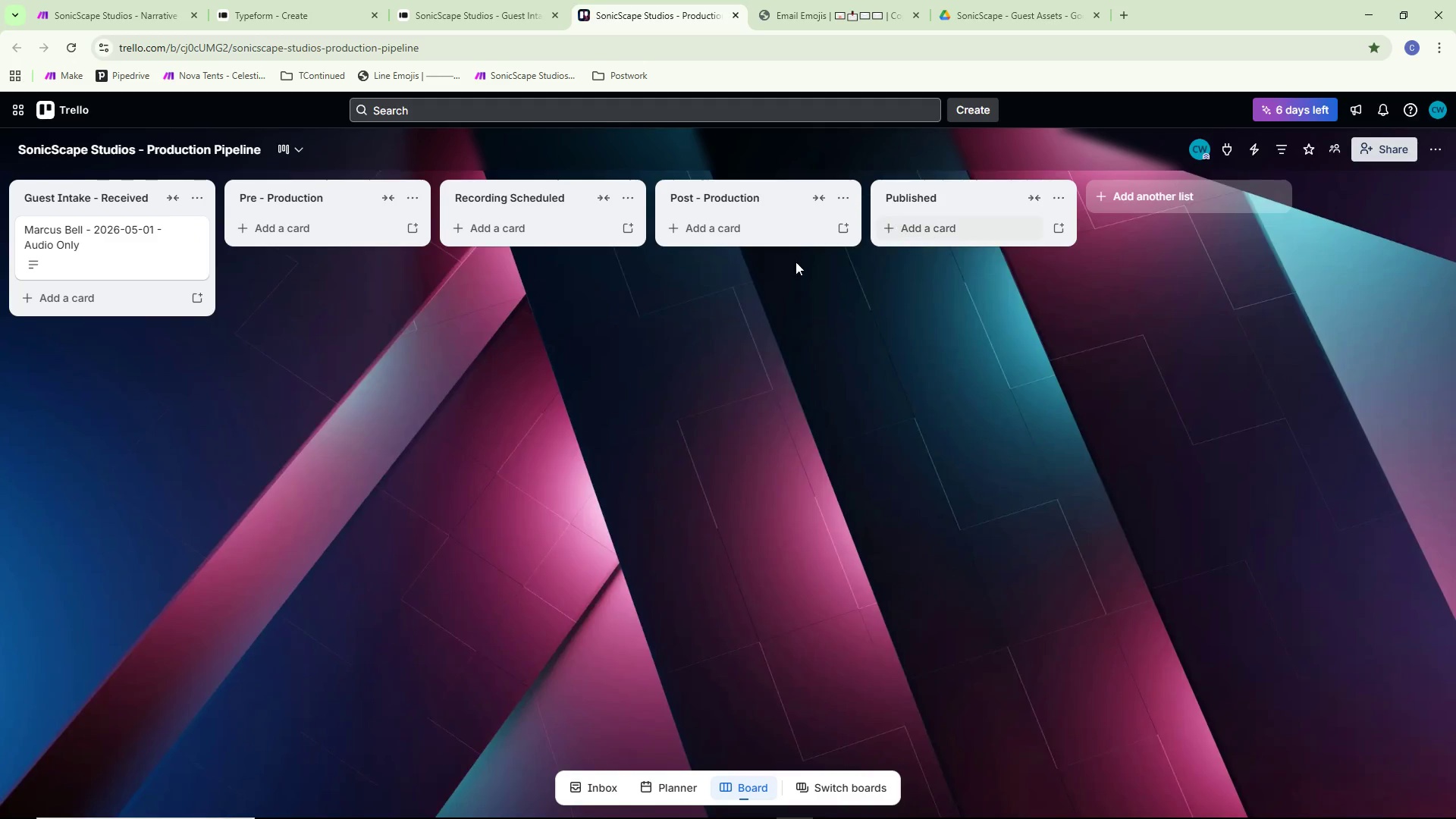 
left_click([157, 24])
 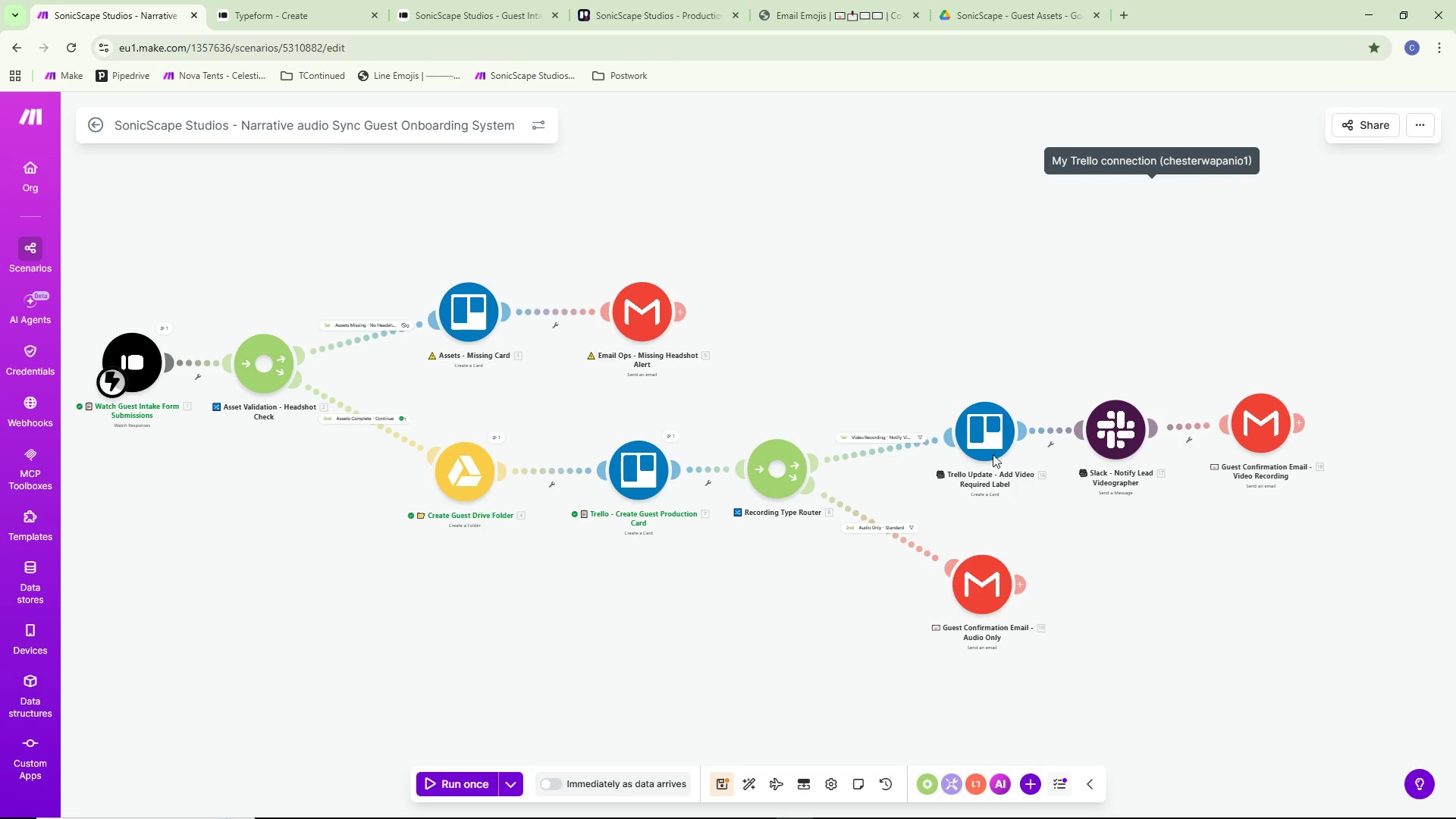 
double_click([965, 440])
 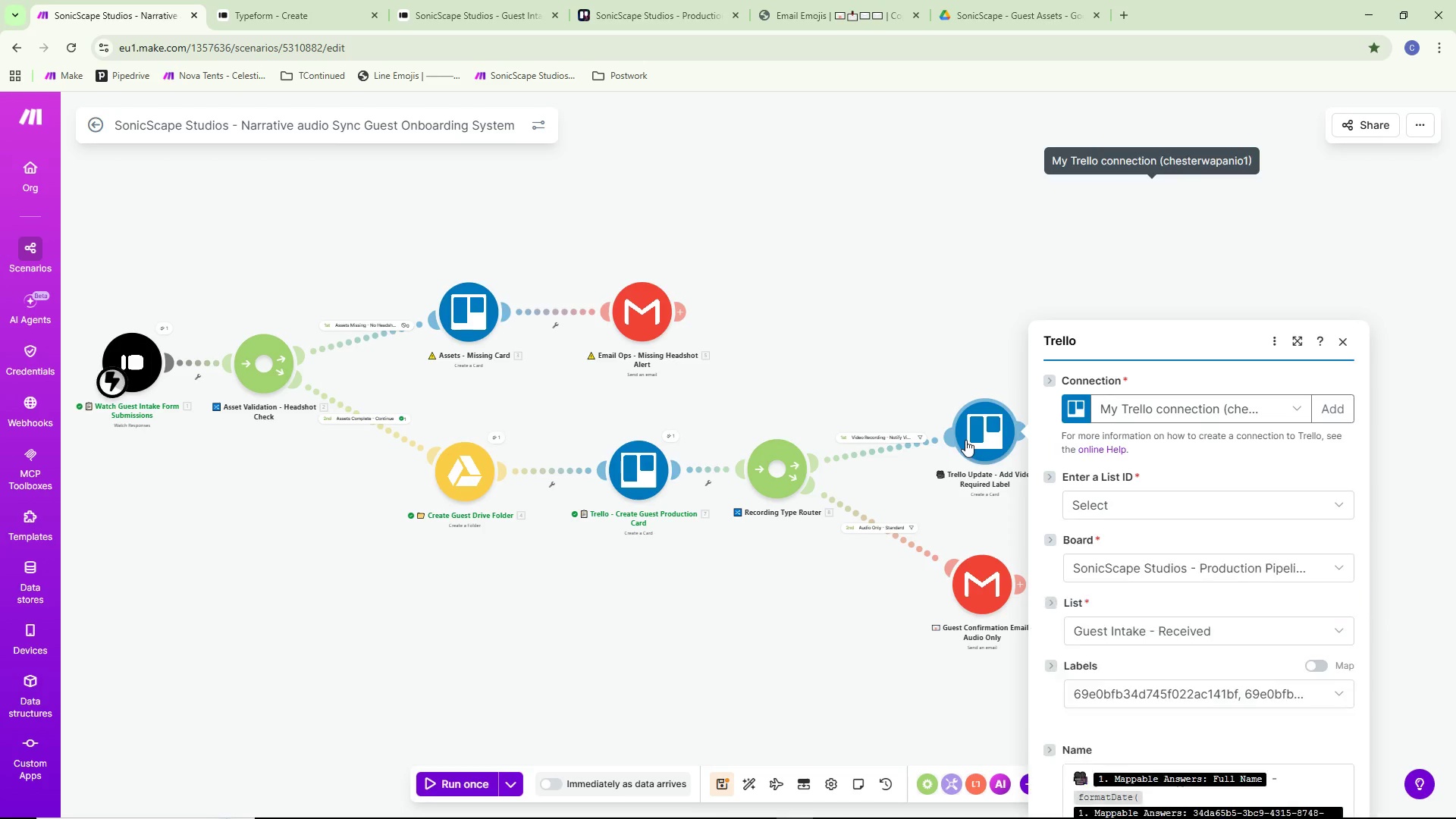 
scroll: coordinate [1156, 425], scroll_direction: down, amount: 2.0
 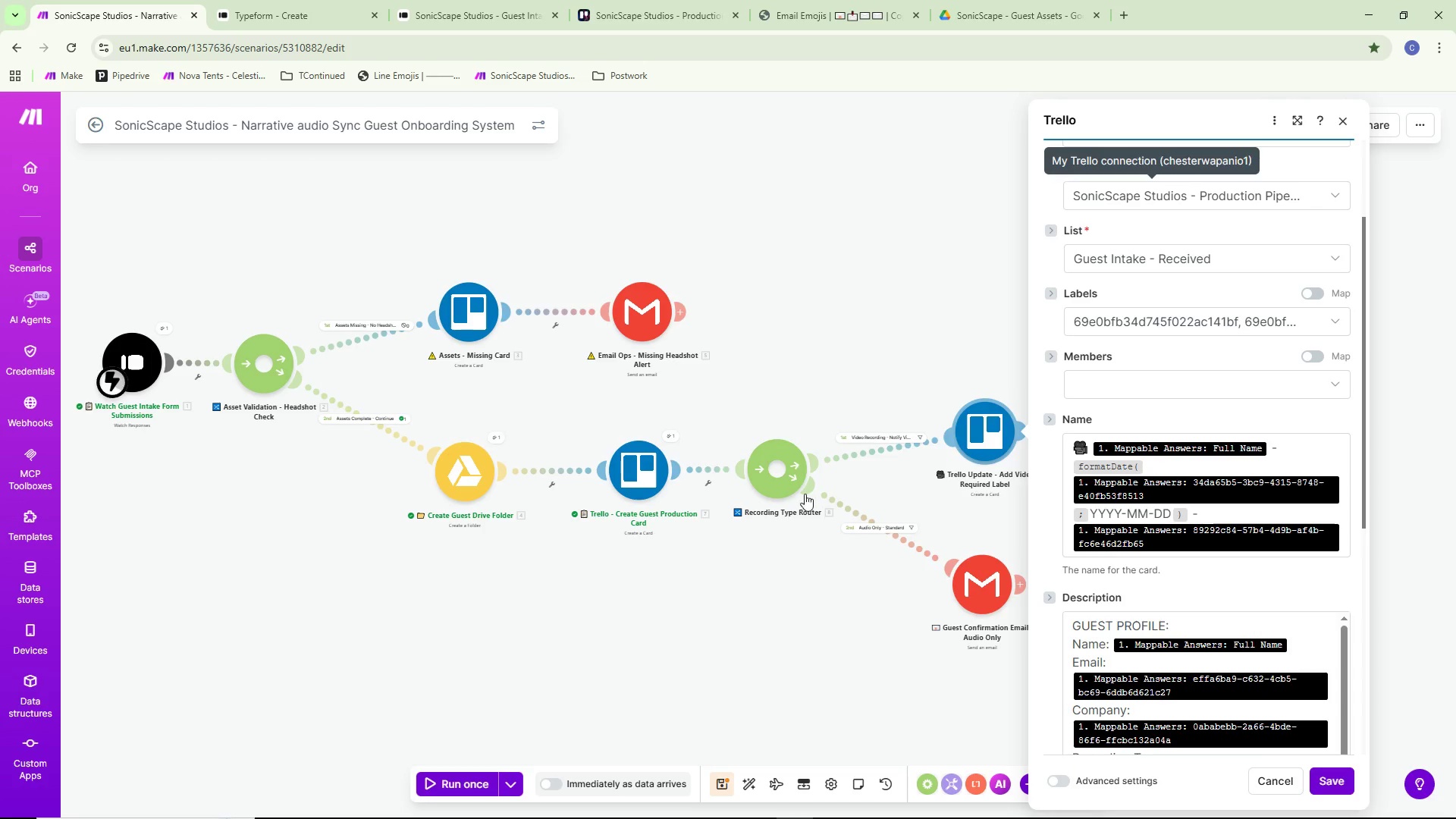 
double_click([625, 468])
 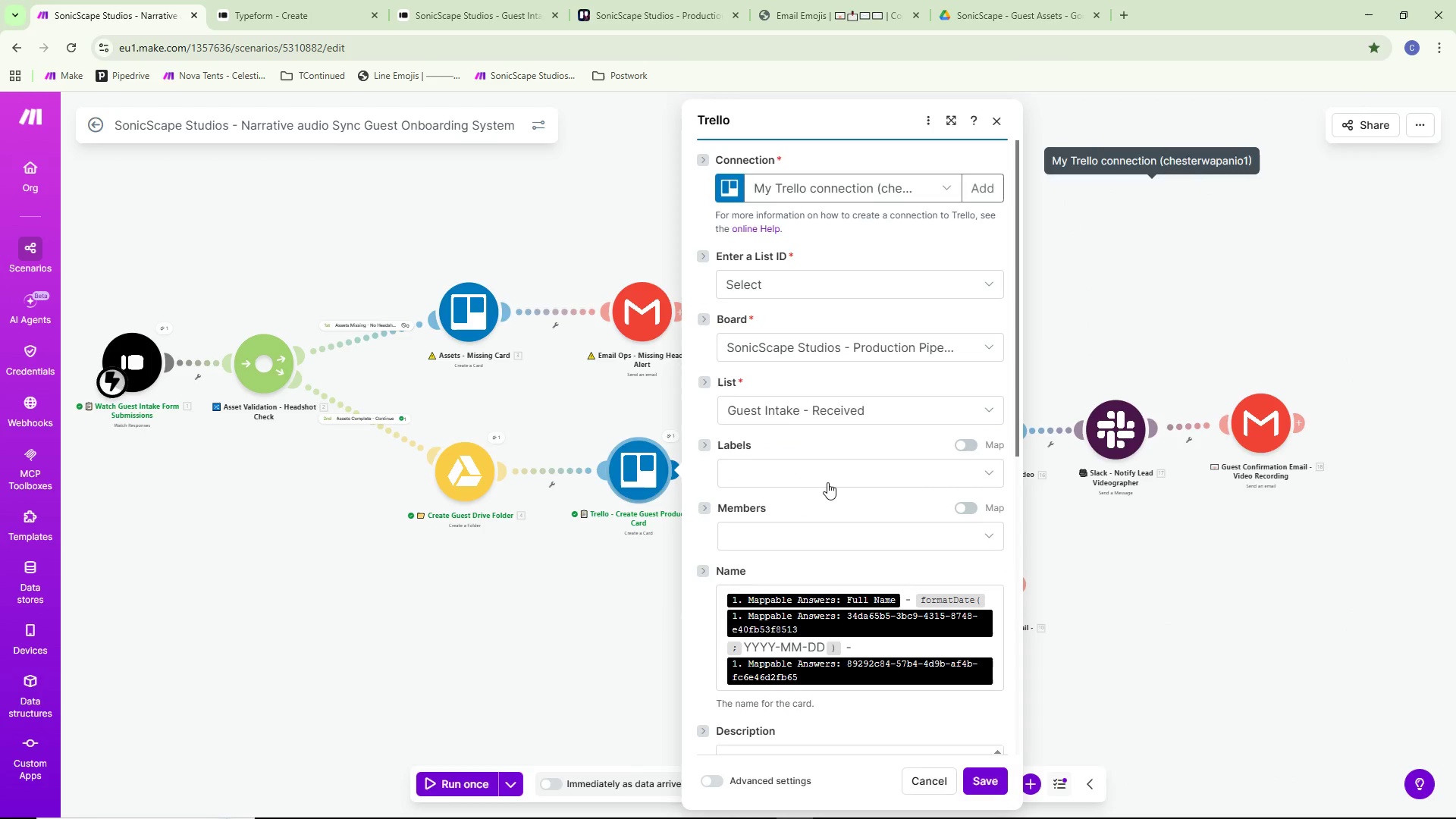 
left_click([836, 468])
 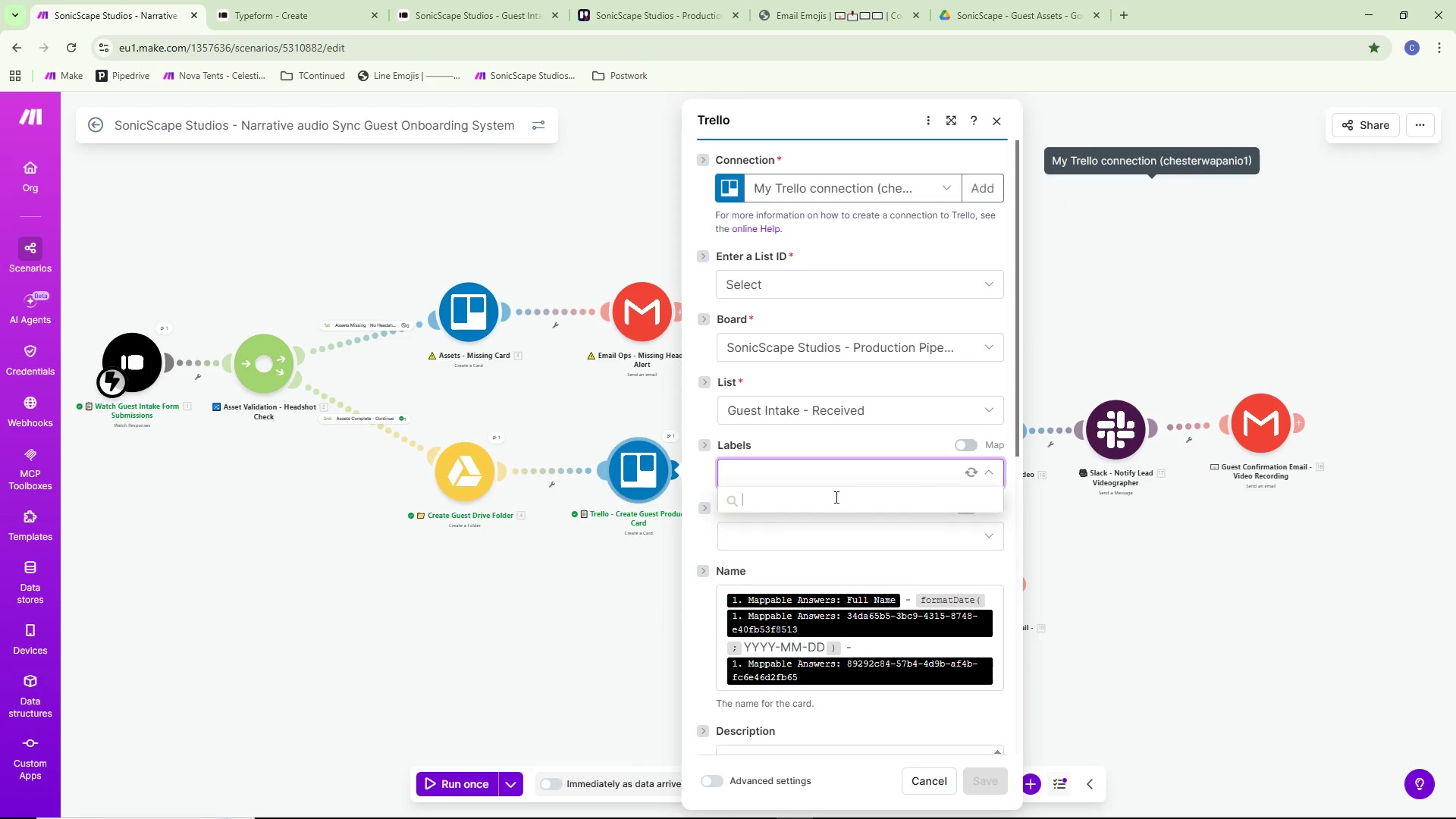 
mouse_move([802, 542])
 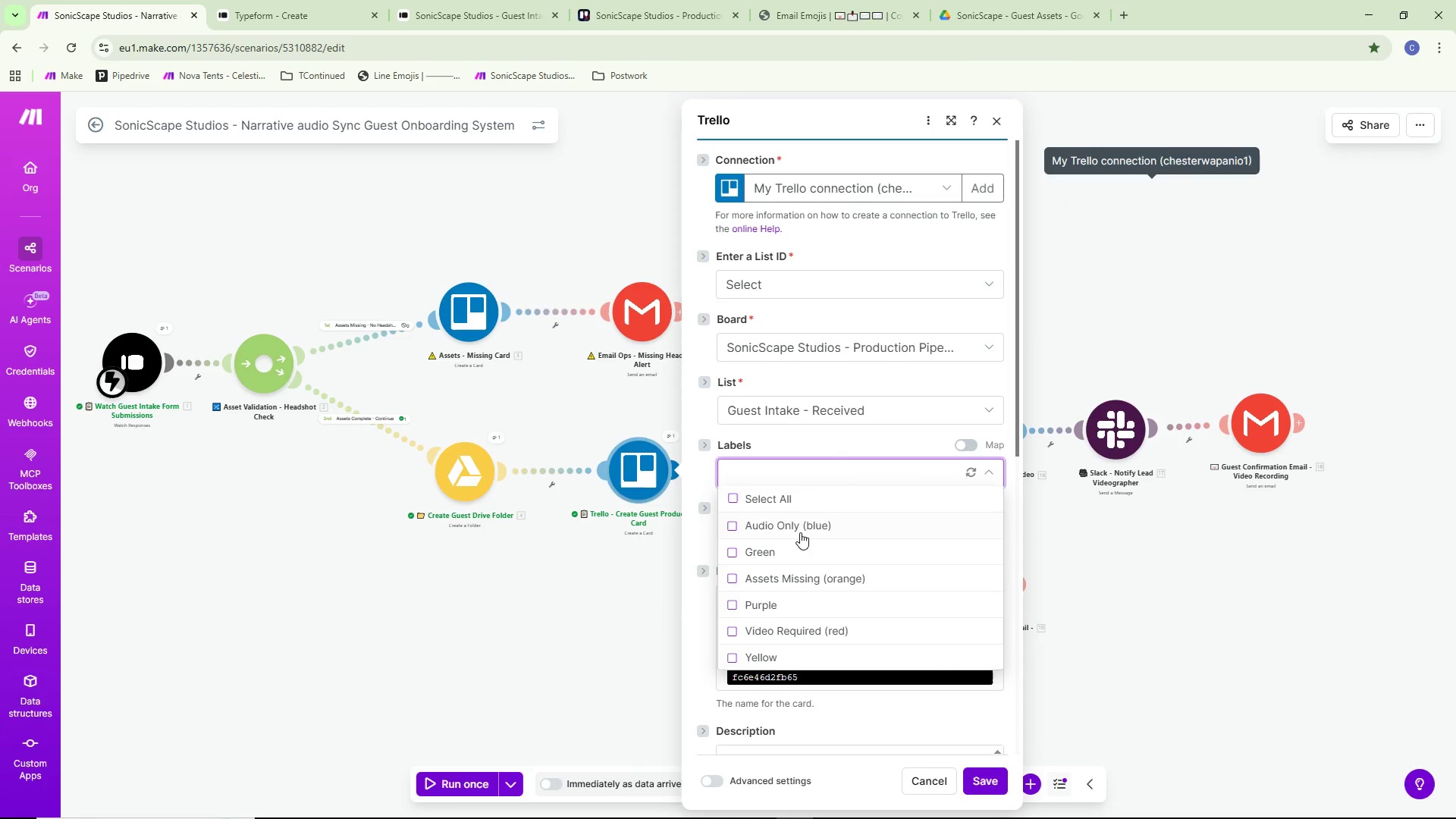 
left_click([800, 532])
 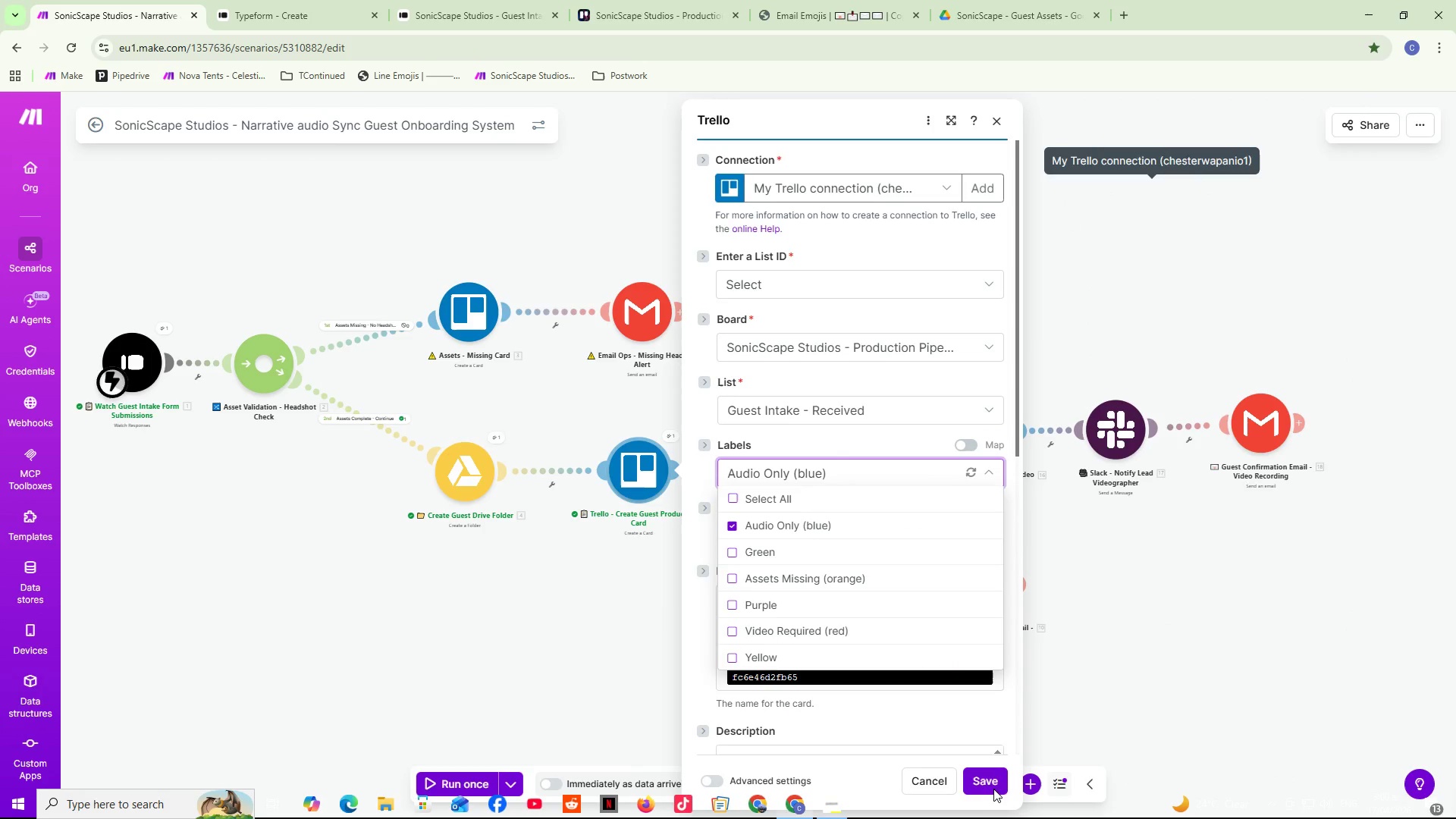 
left_click([993, 781])
 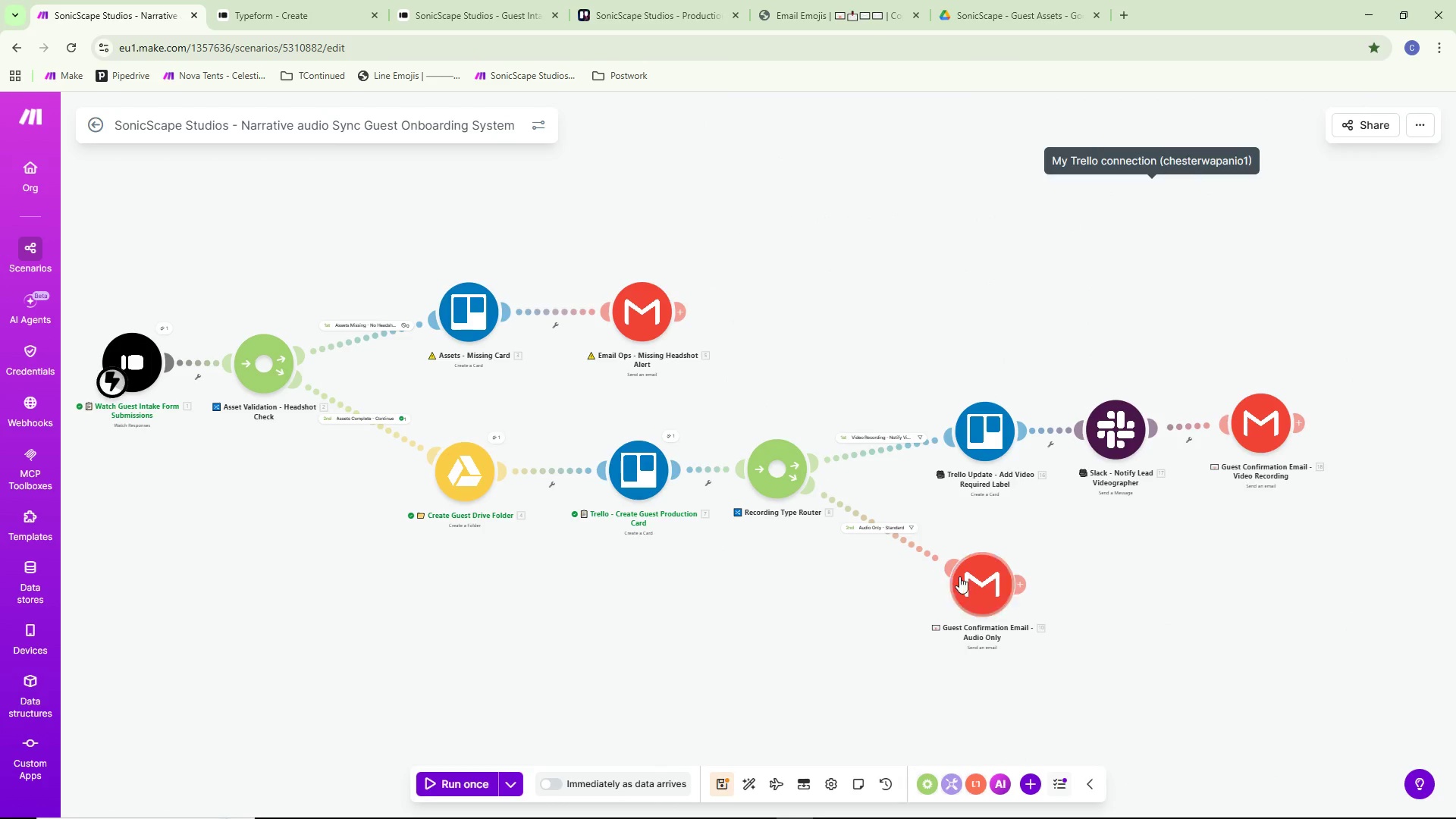 
left_click_drag(start_coordinate=[779, 469], to_coordinate=[801, 471])
 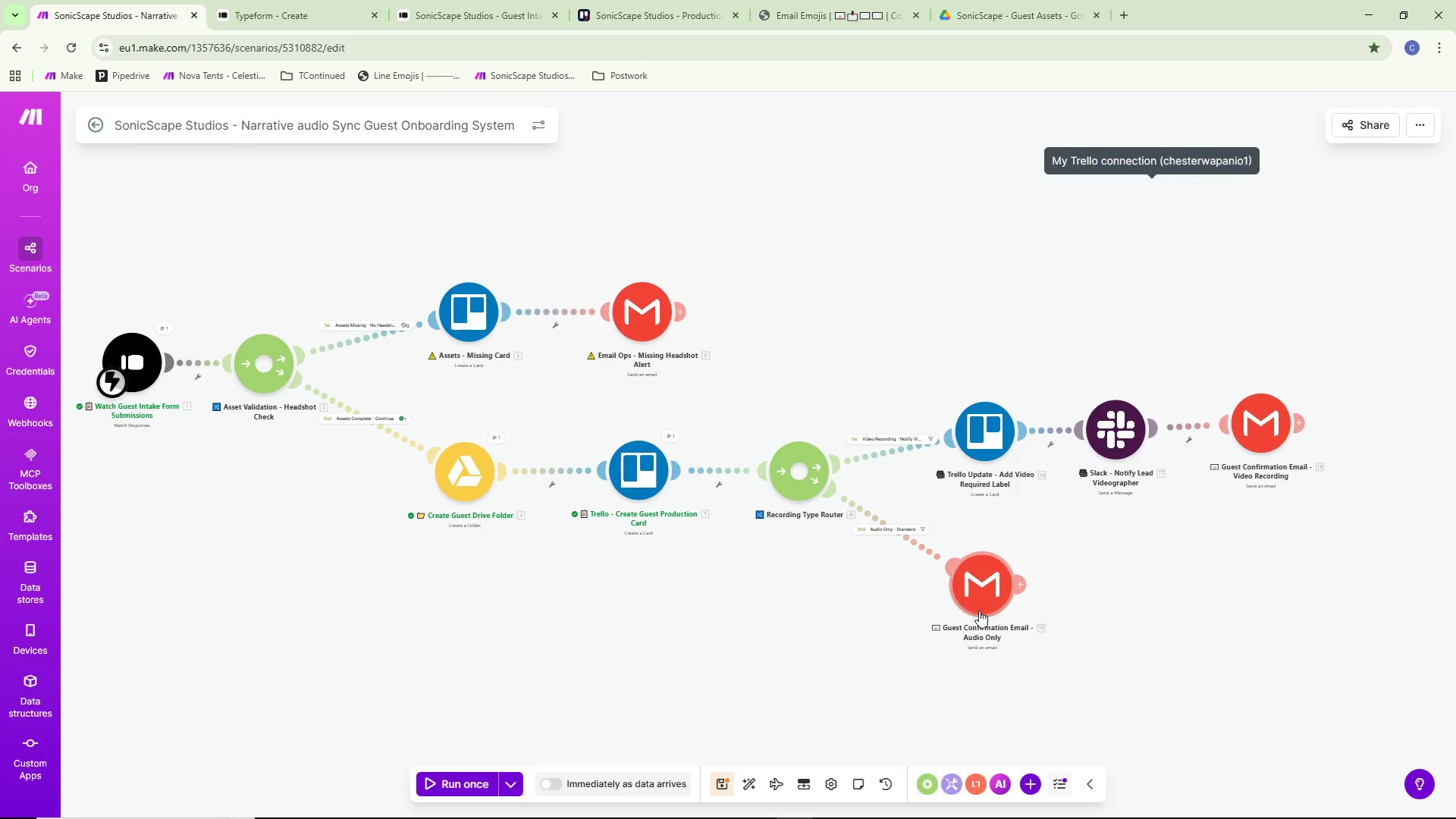 
left_click_drag(start_coordinate=[984, 593], to_coordinate=[991, 610])
 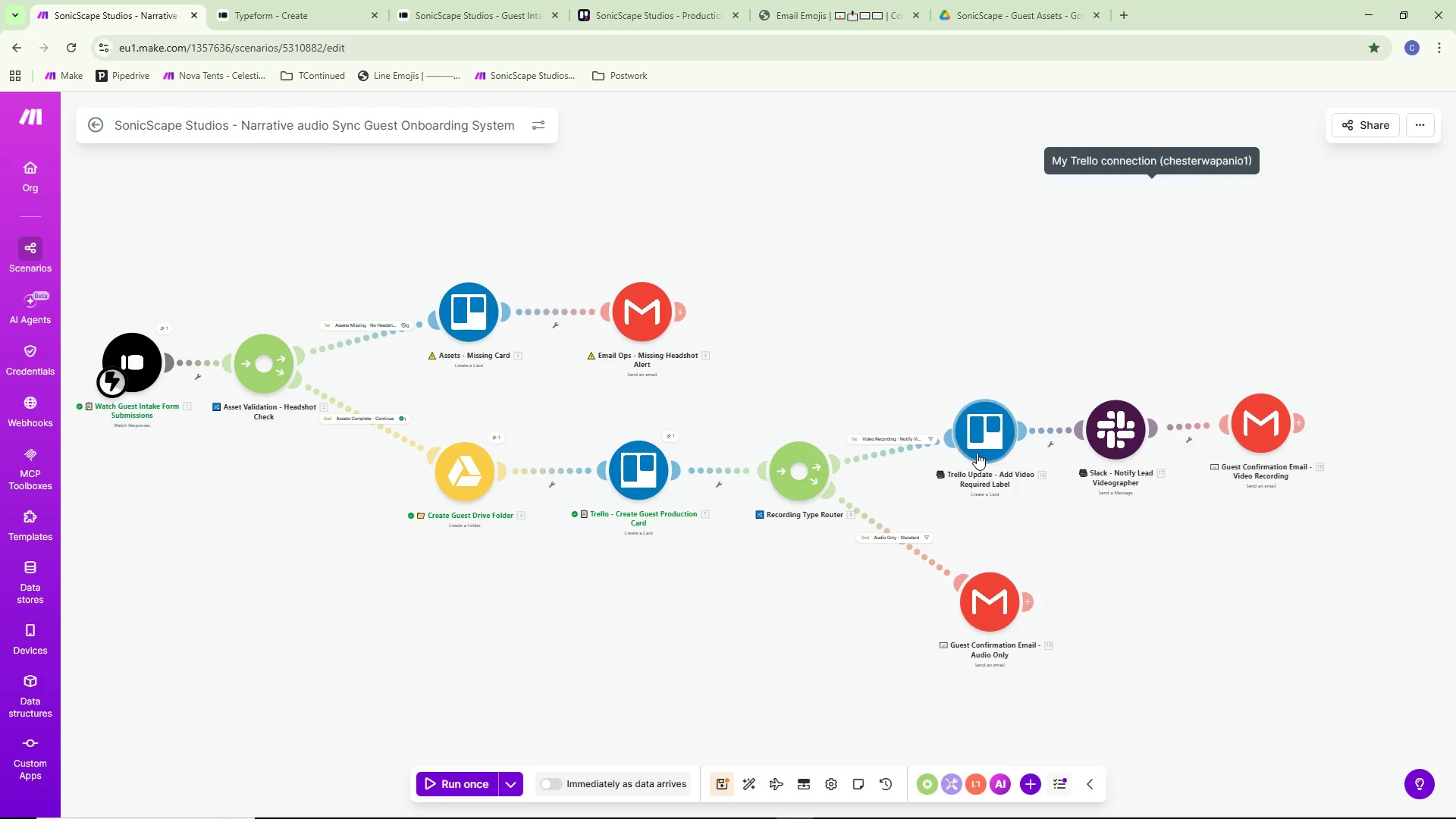 
left_click_drag(start_coordinate=[974, 447], to_coordinate=[973, 417])
 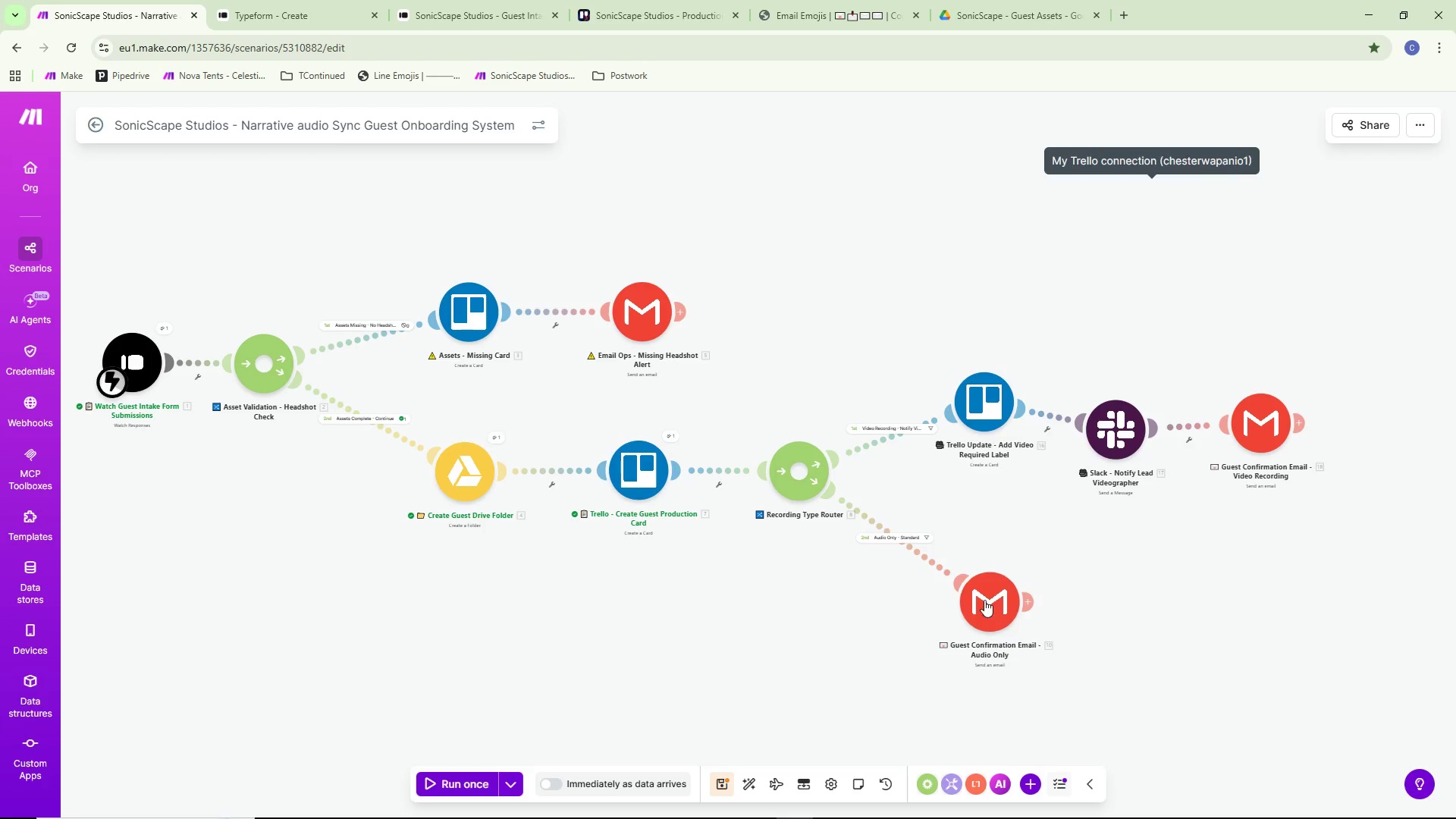 
left_click_drag(start_coordinate=[974, 606], to_coordinate=[974, 579])
 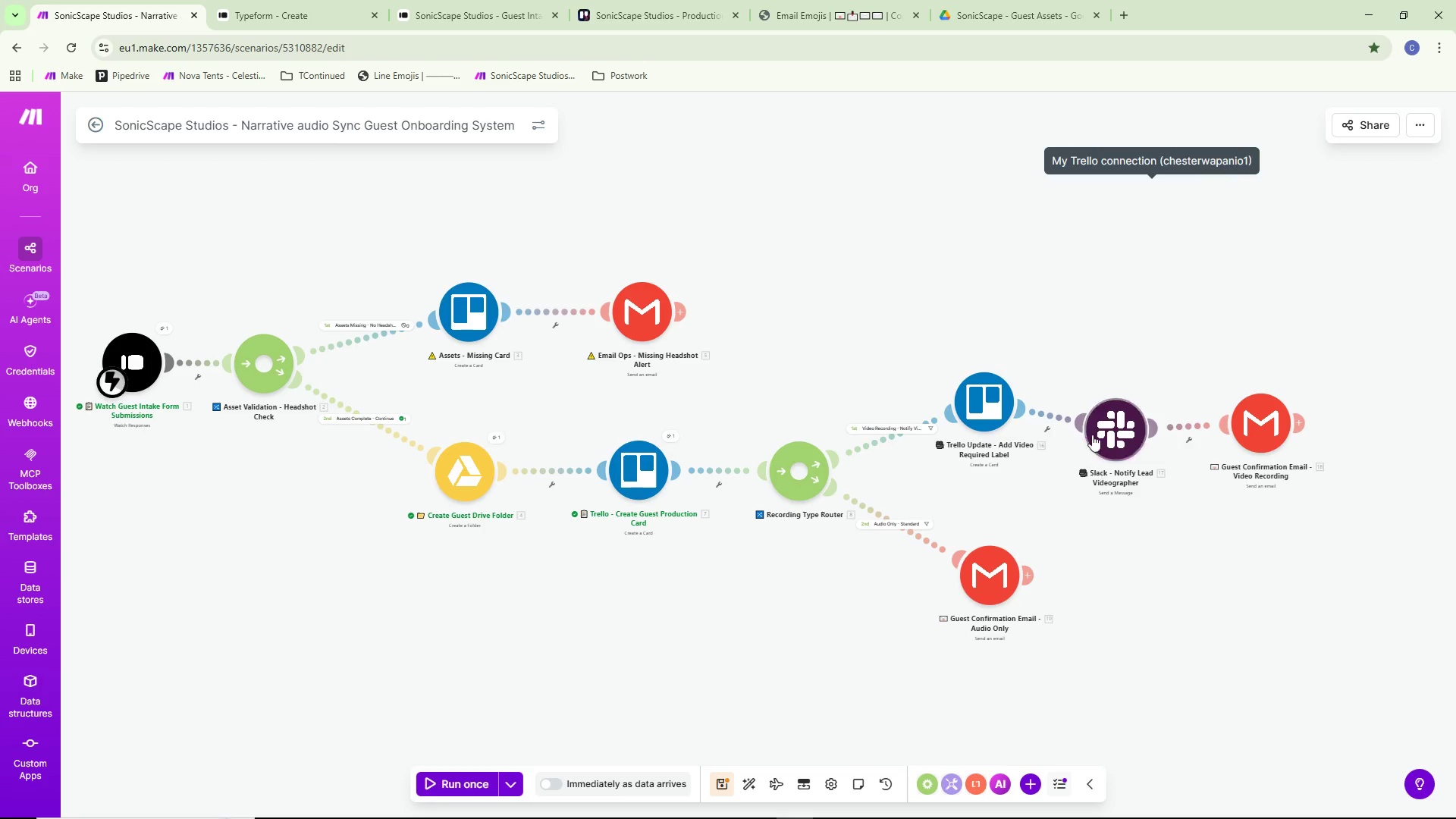 
left_click_drag(start_coordinate=[1092, 433], to_coordinate=[1093, 401])
 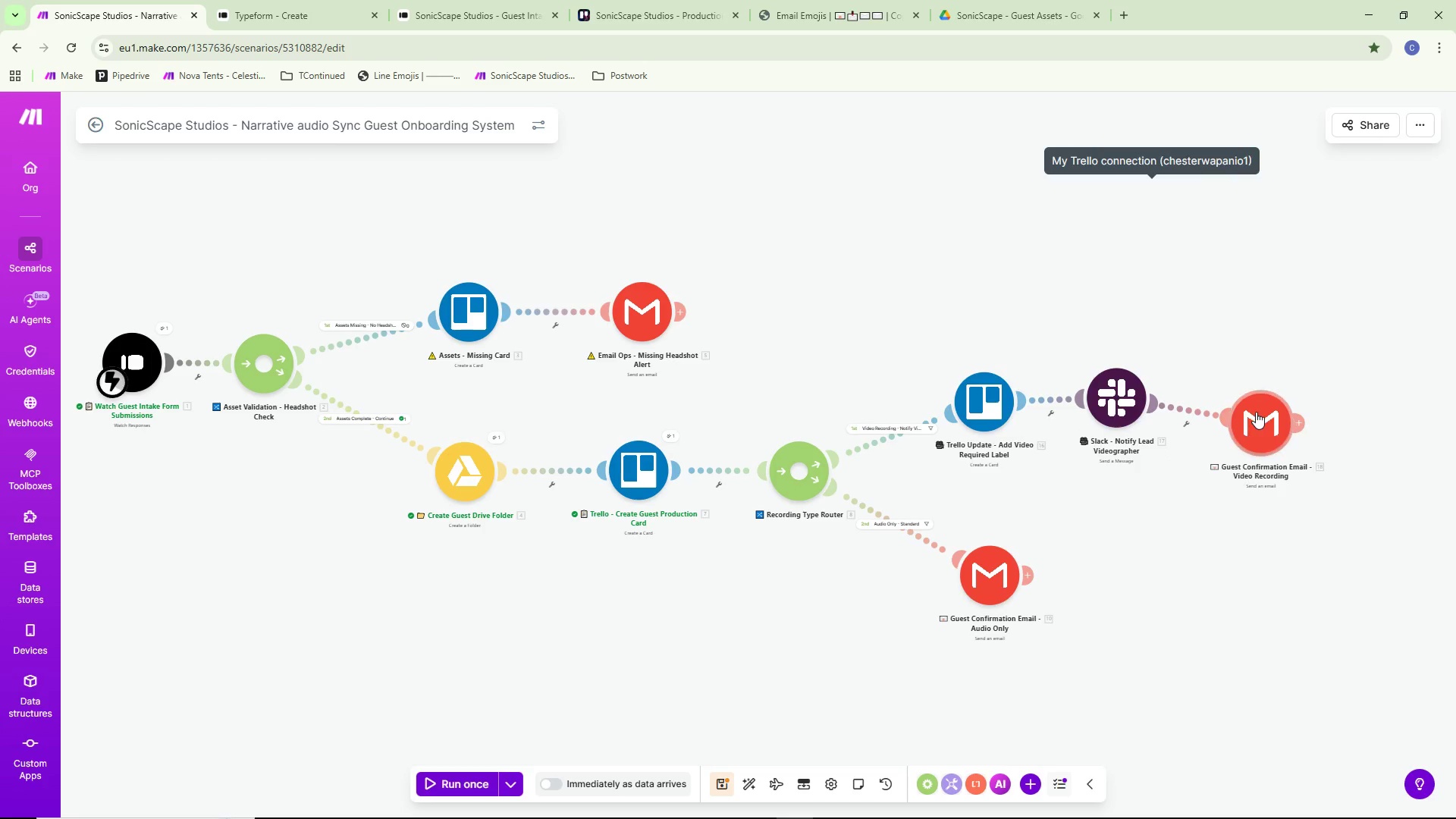 
left_click_drag(start_coordinate=[1276, 418], to_coordinate=[1272, 393])
 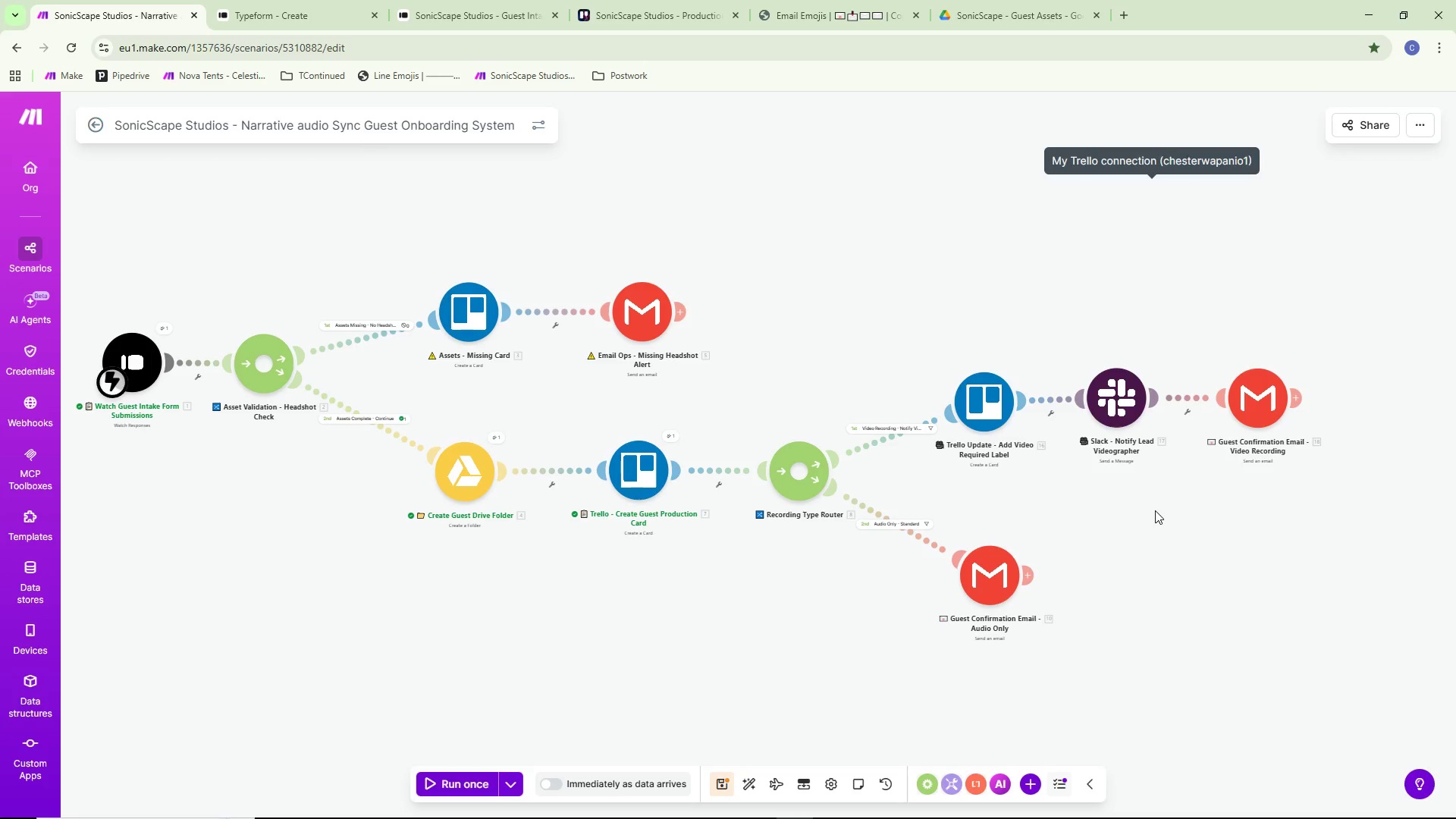 
scroll: coordinate [1166, 549], scroll_direction: down, amount: 1.0
 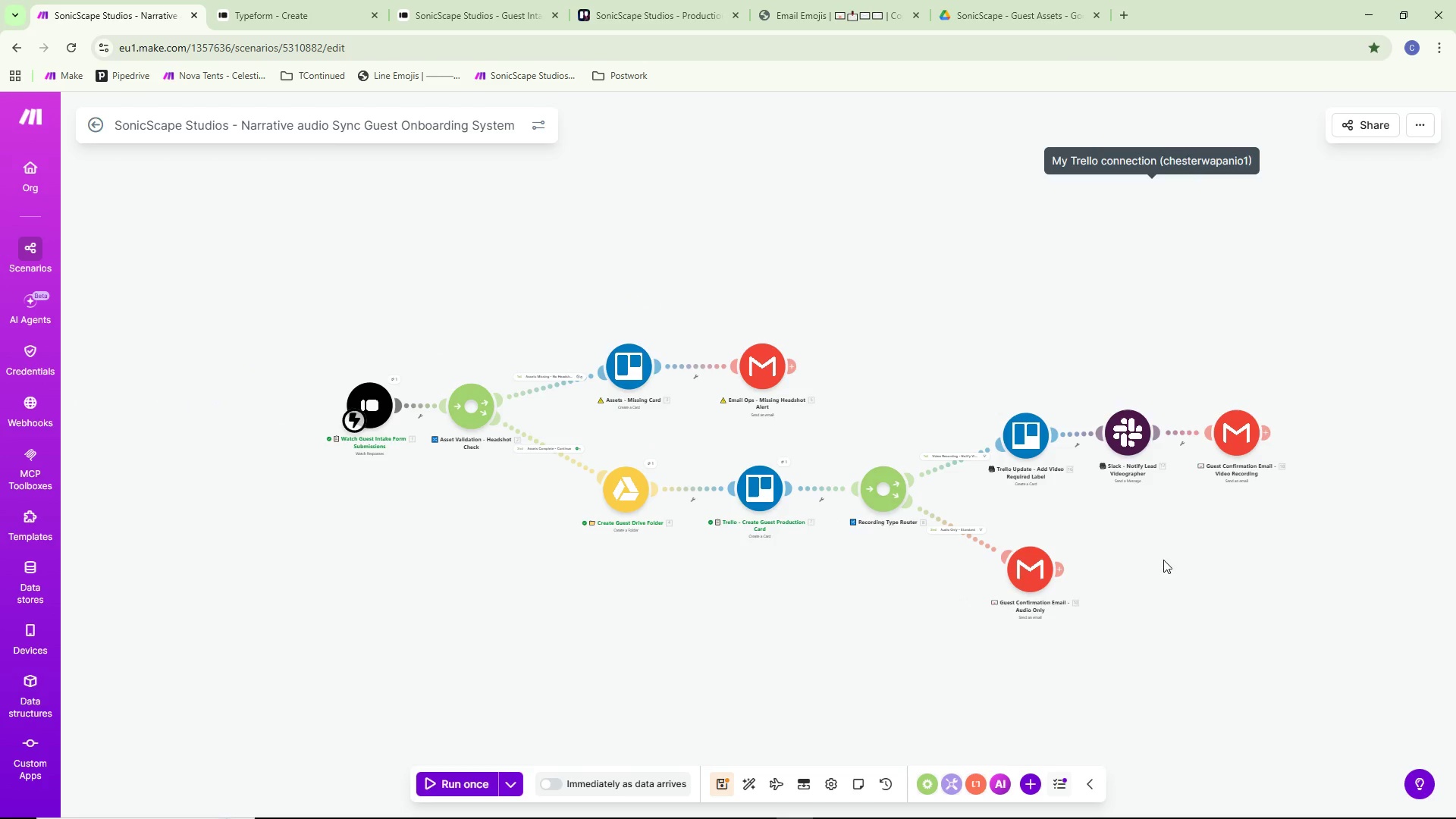 
scroll: coordinate [1163, 561], scroll_direction: up, amount: 1.0
 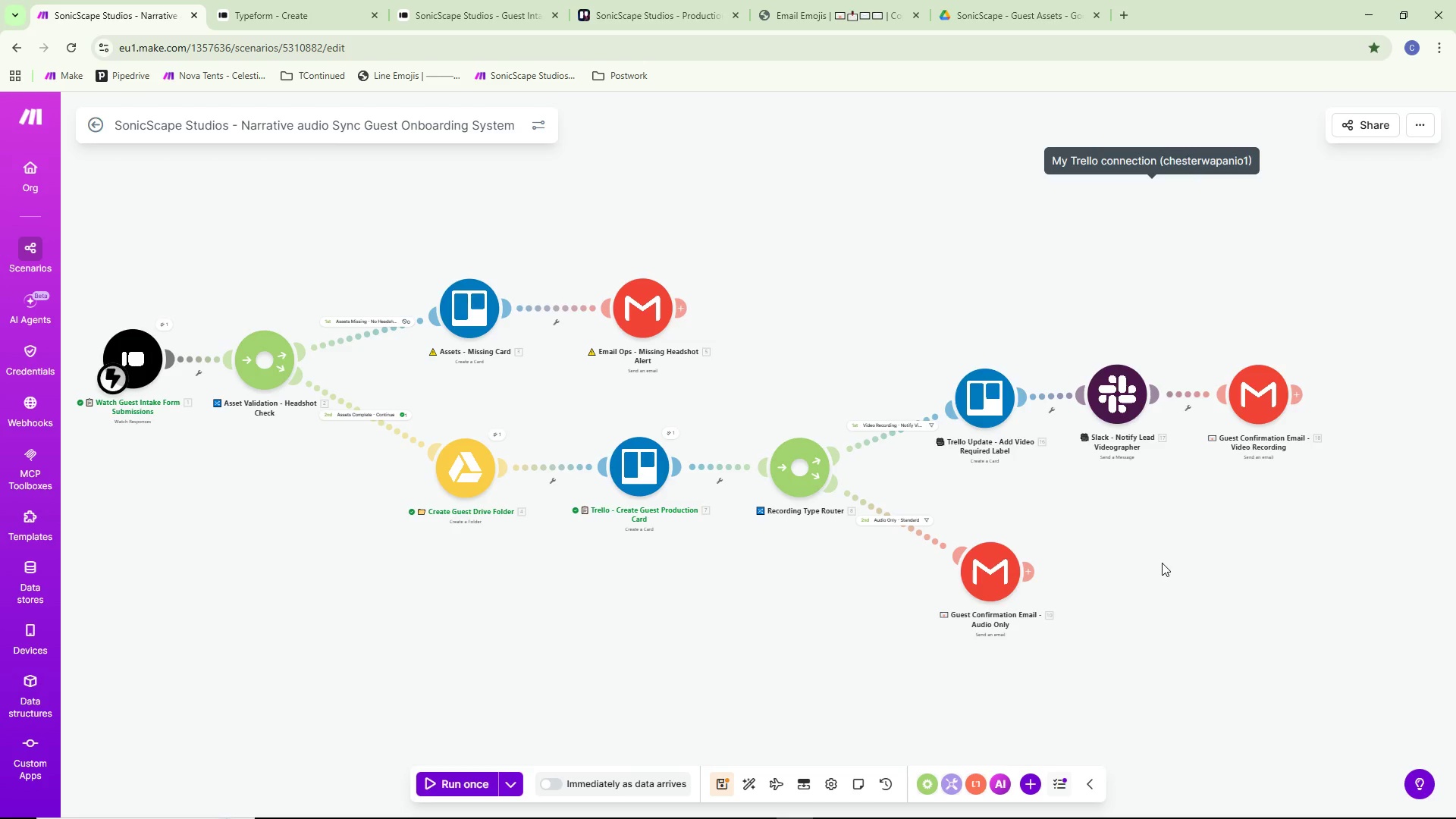 
key(Control+S)
 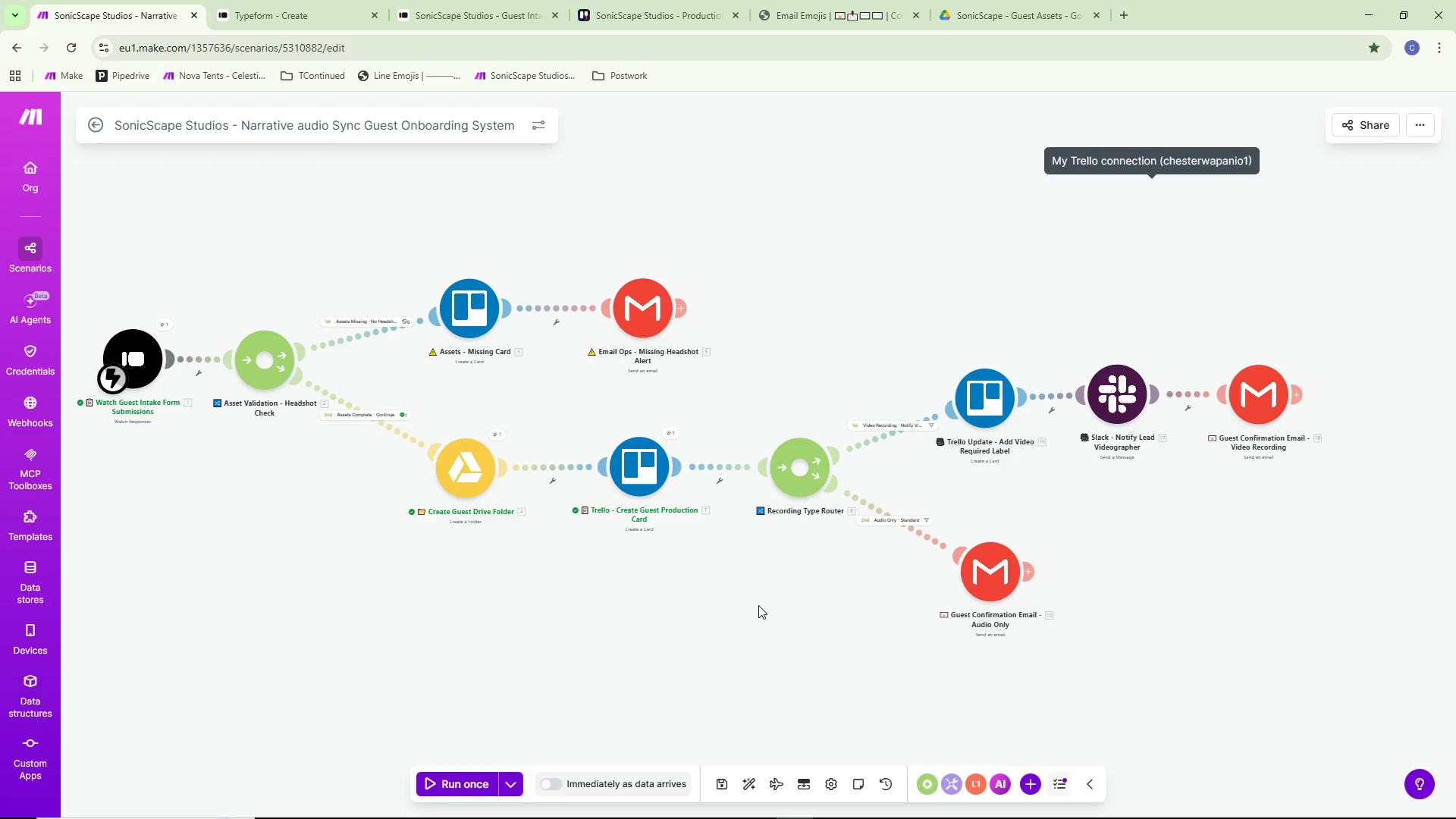 
wait(88.08)
 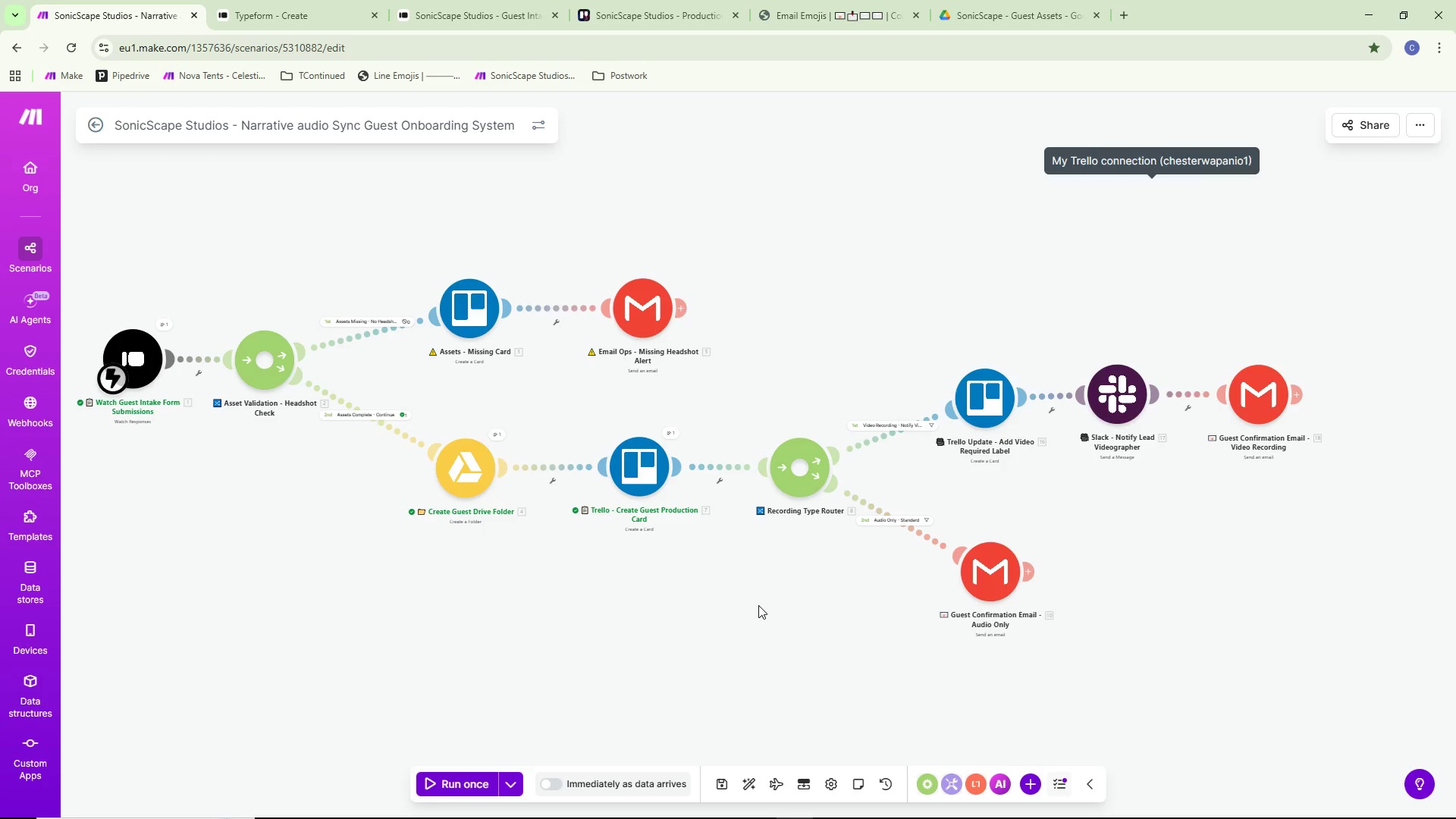 
scroll: coordinate [1019, 497], scroll_direction: up, amount: 1.0
 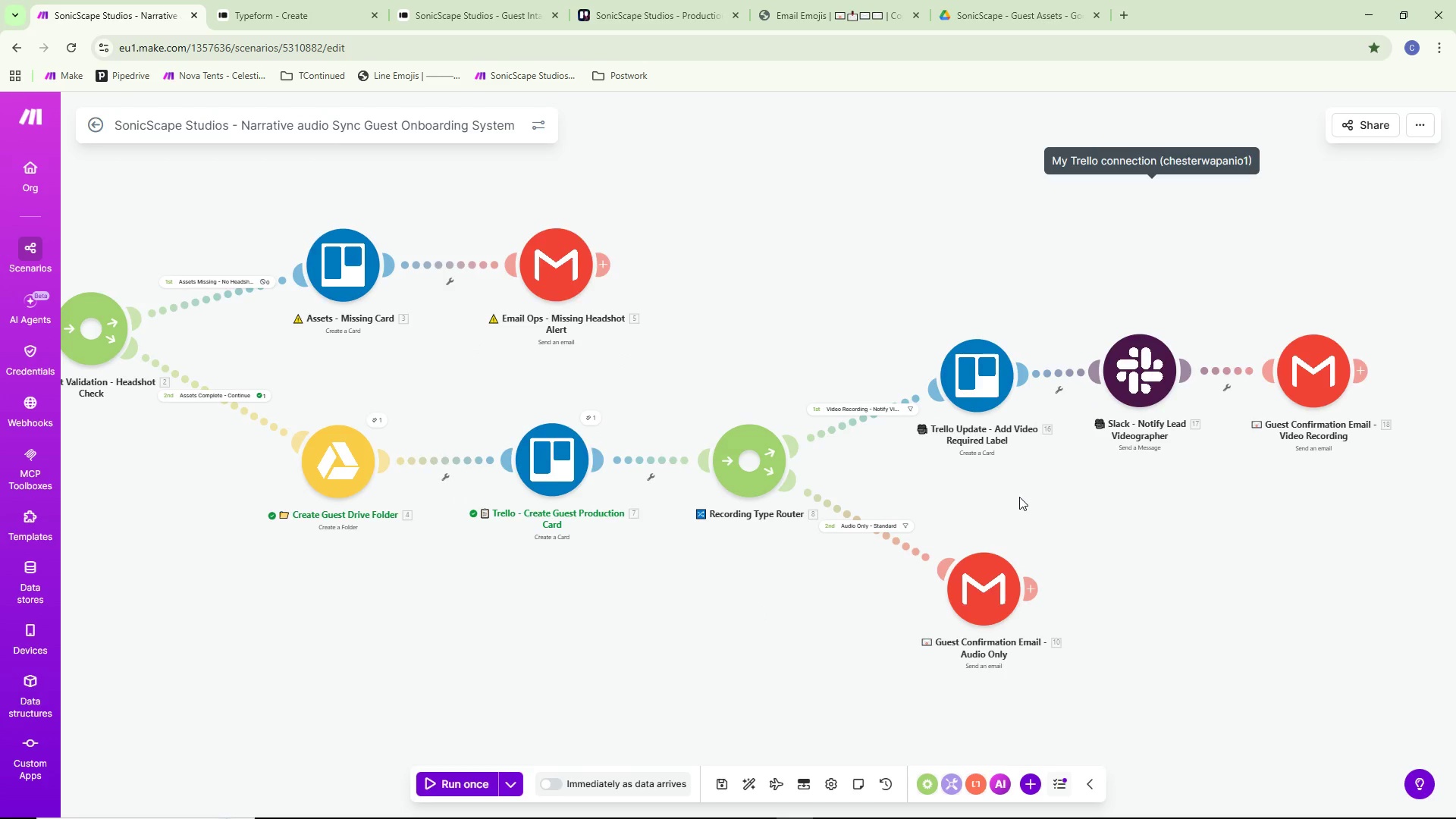 
left_click_drag(start_coordinate=[1019, 497], to_coordinate=[1101, 563])
 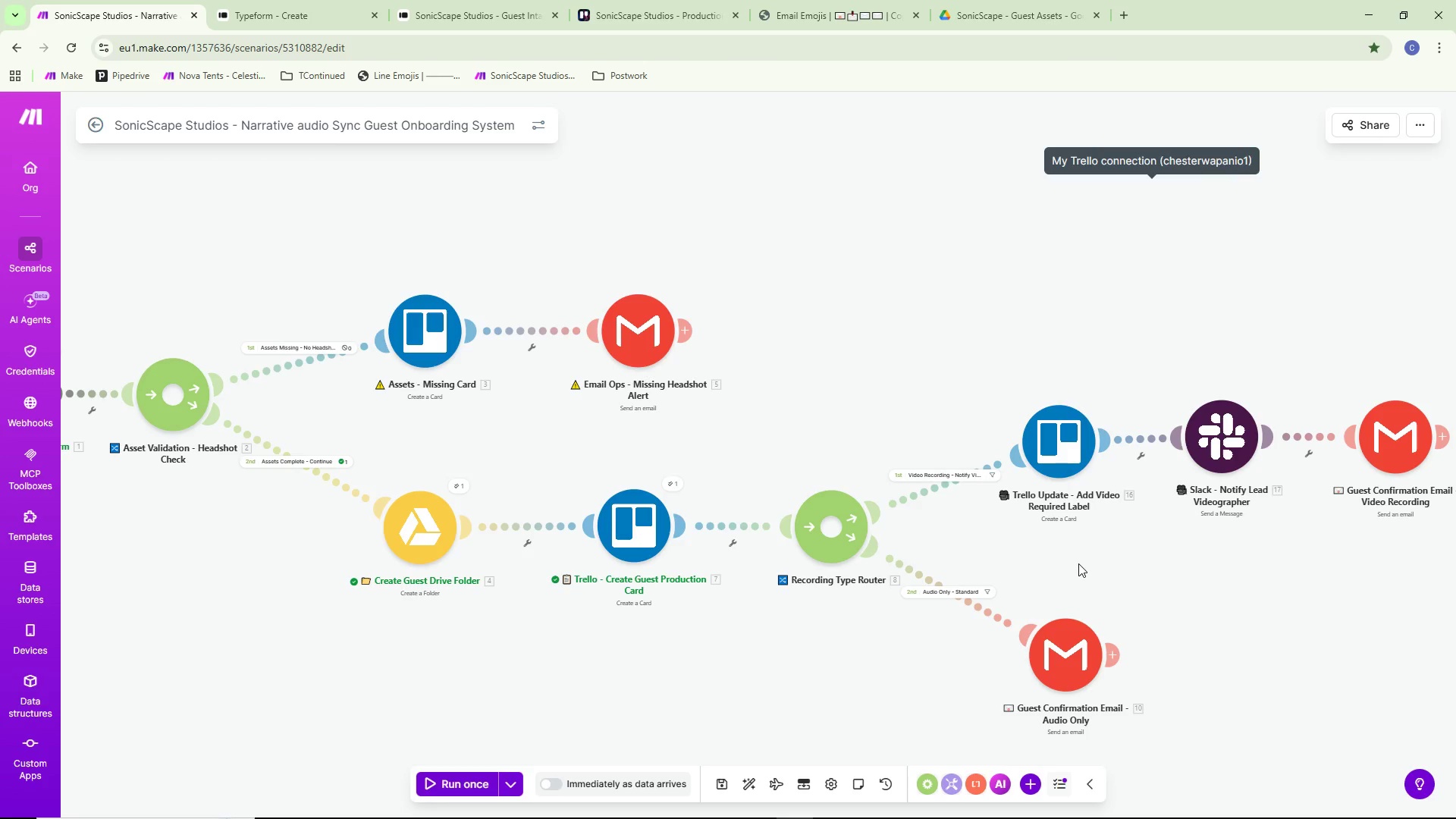 
wait(6.89)
 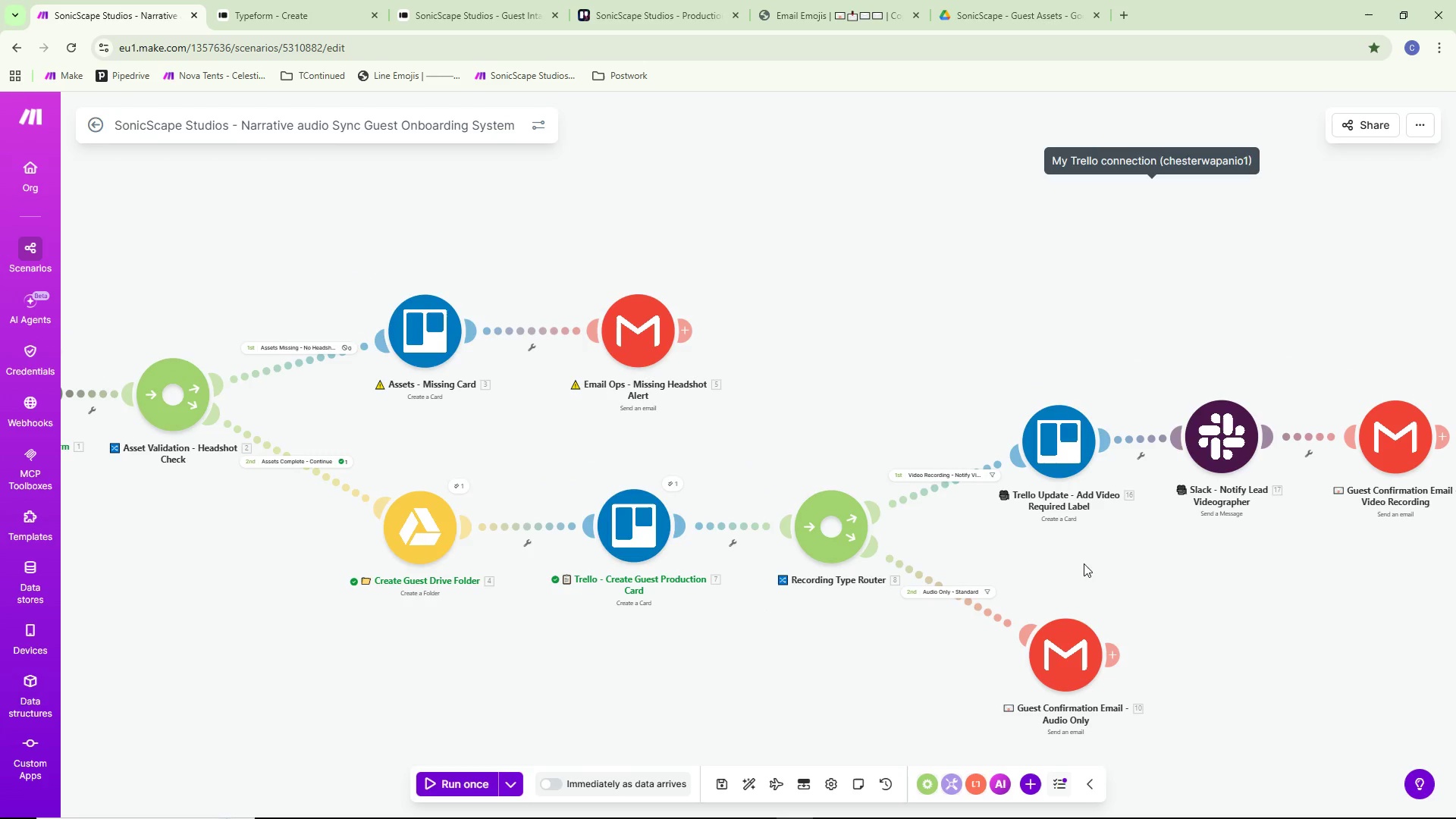 
left_click_drag(start_coordinate=[1072, 629], to_coordinate=[1056, 657])
 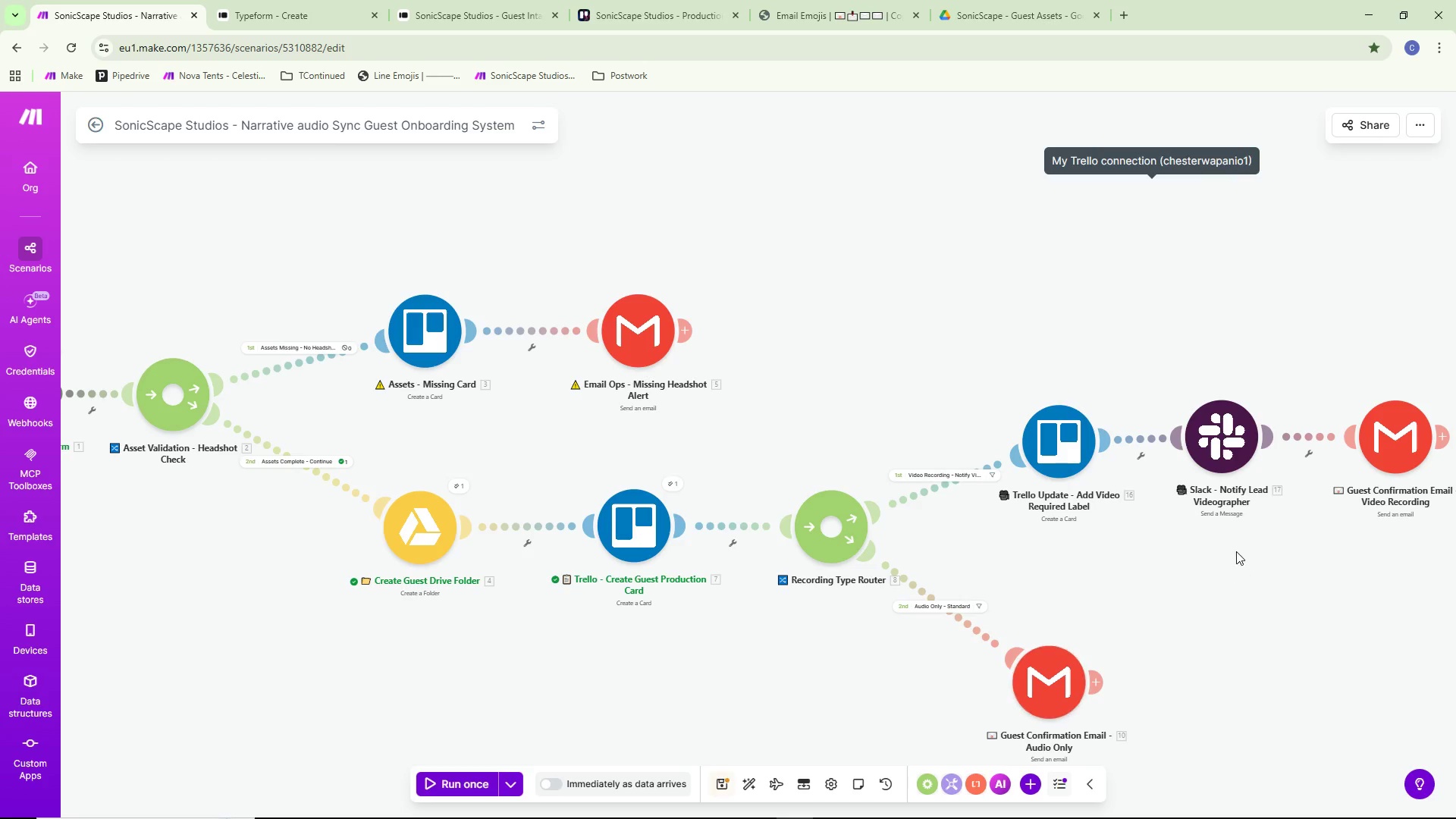 
left_click_drag(start_coordinate=[1243, 595], to_coordinate=[1143, 502])
 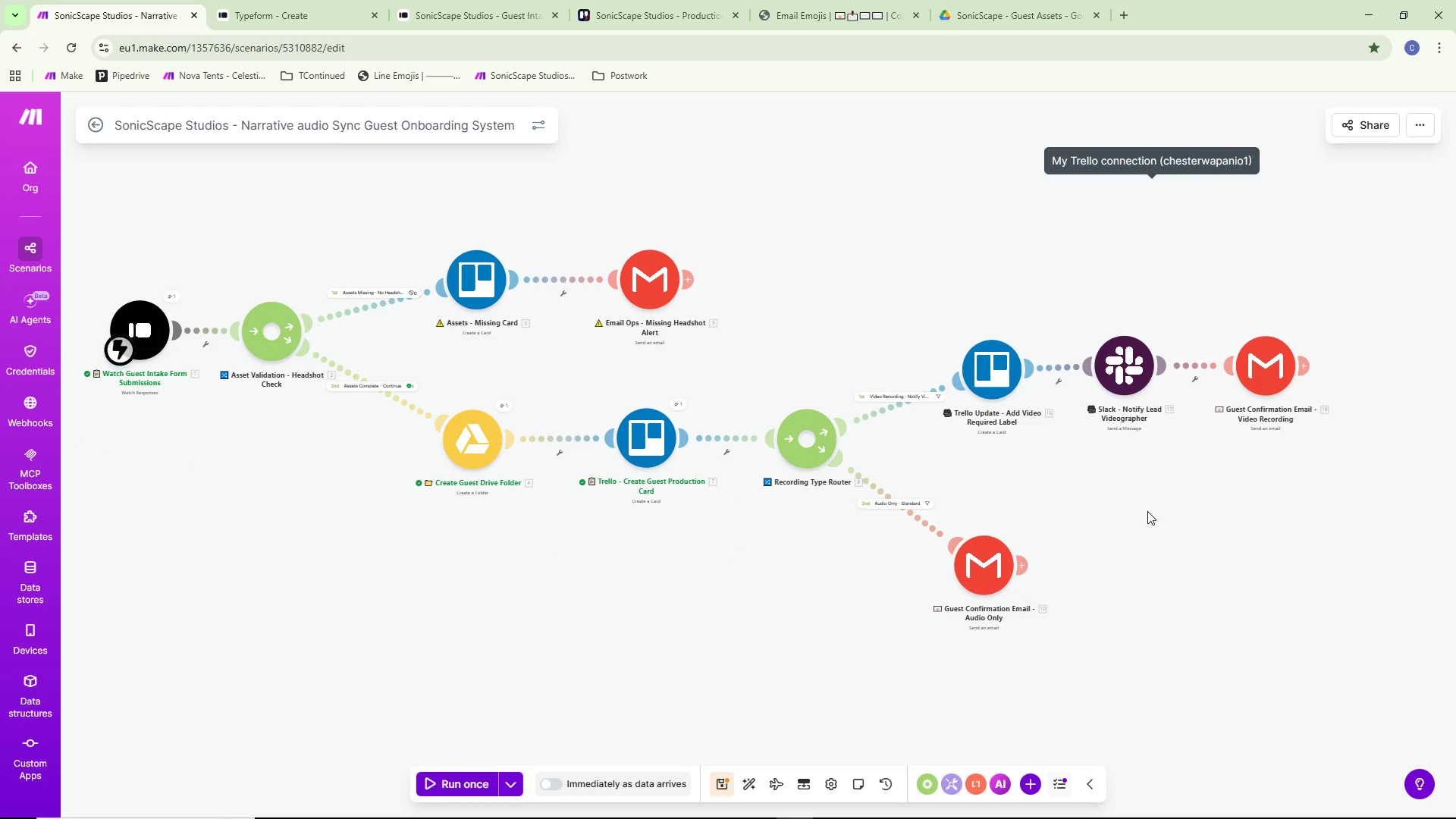 
scroll: coordinate [1236, 551], scroll_direction: down, amount: 1.0
 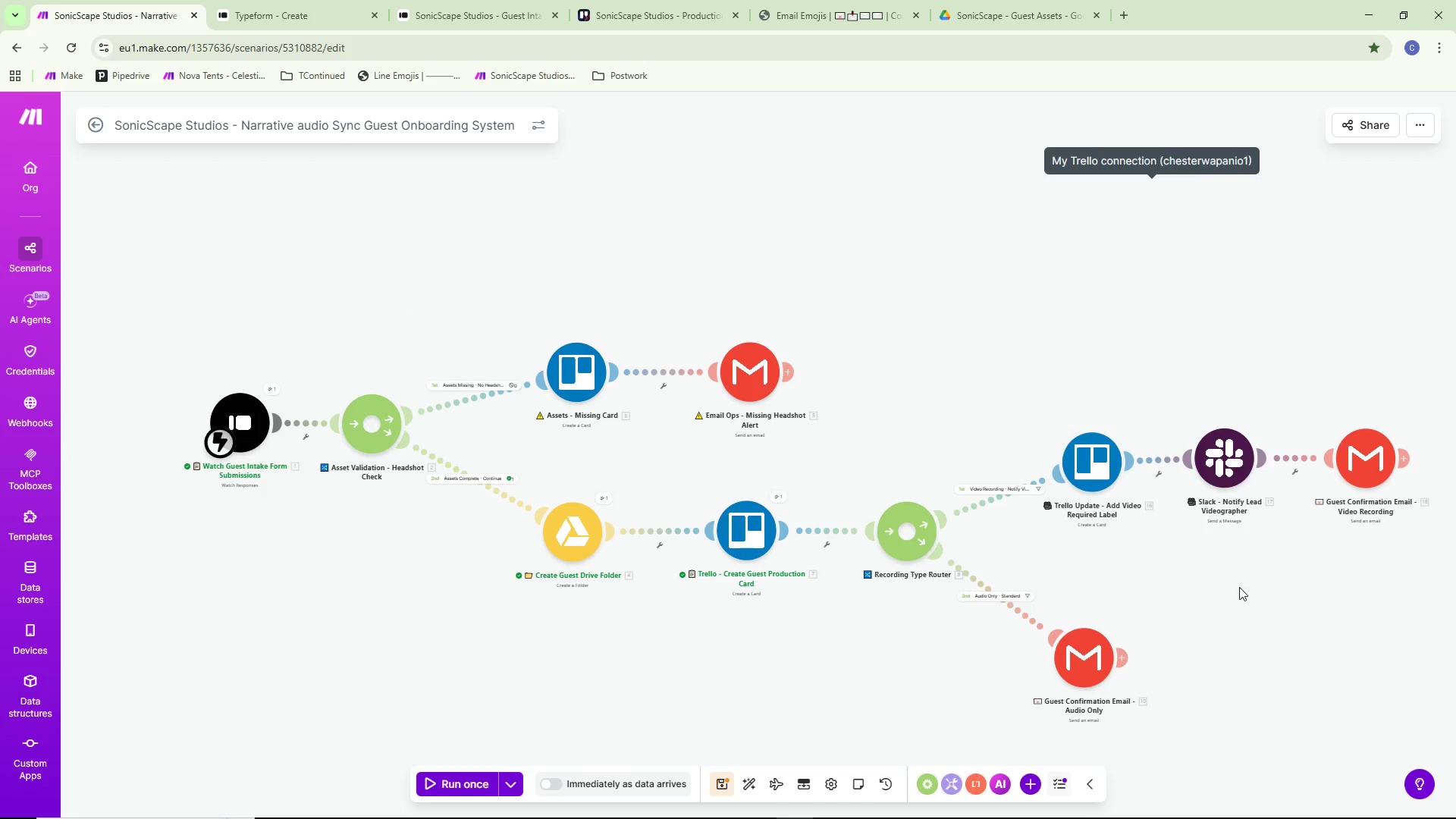 
scroll: coordinate [1148, 511], scroll_direction: up, amount: 1.0
 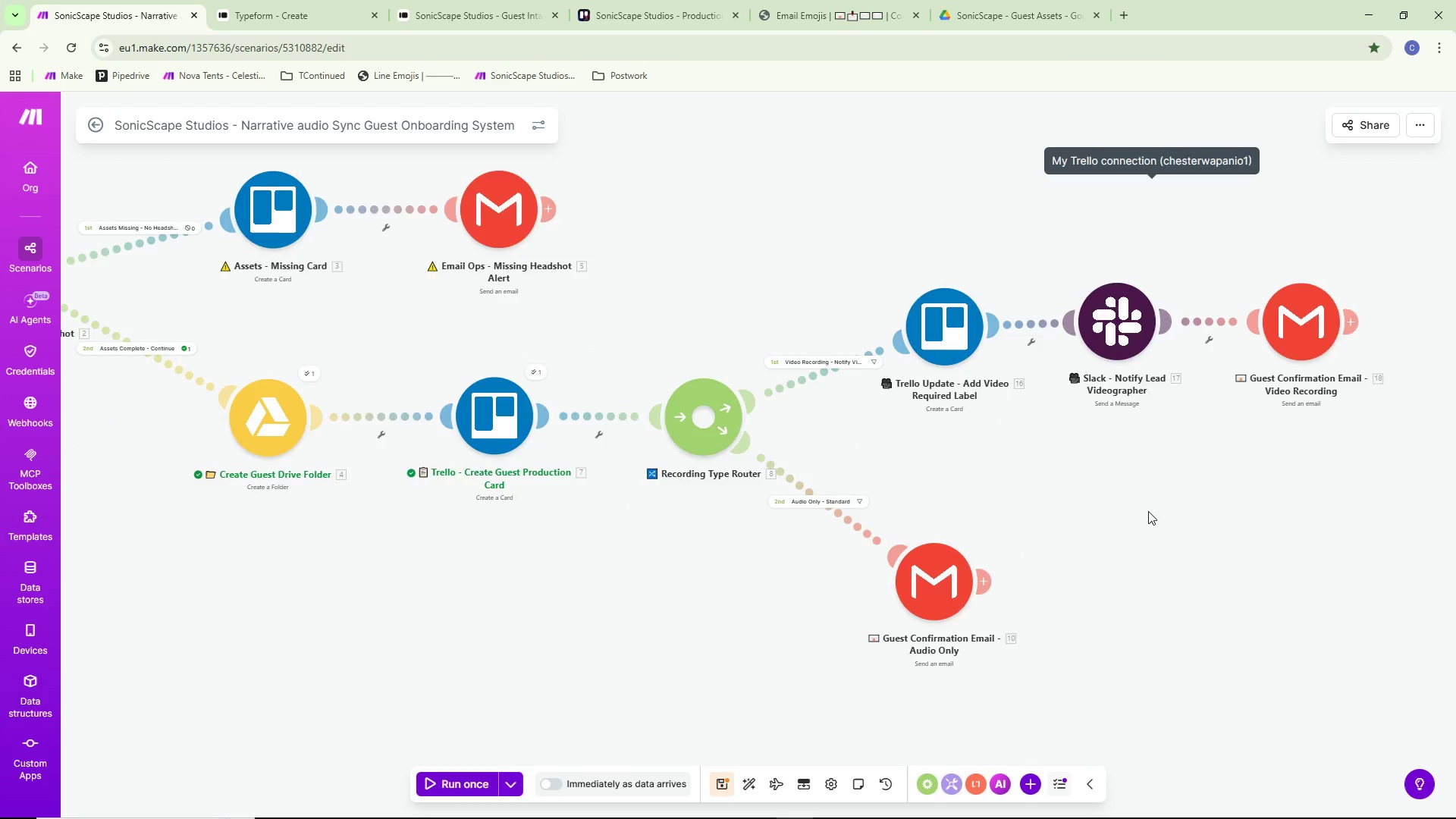 
scroll: coordinate [1148, 511], scroll_direction: down, amount: 1.0
 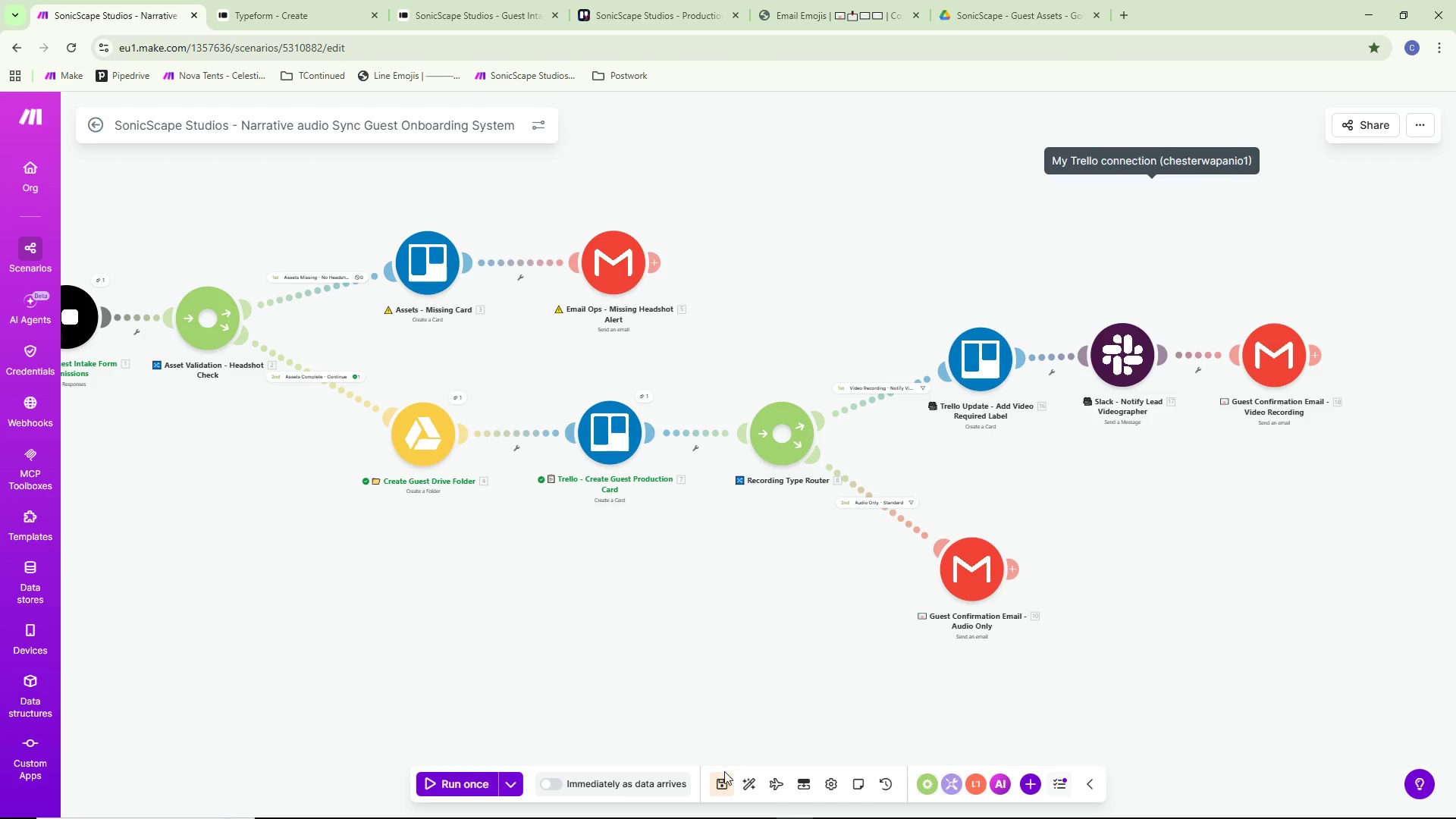 
double_click([724, 783])
 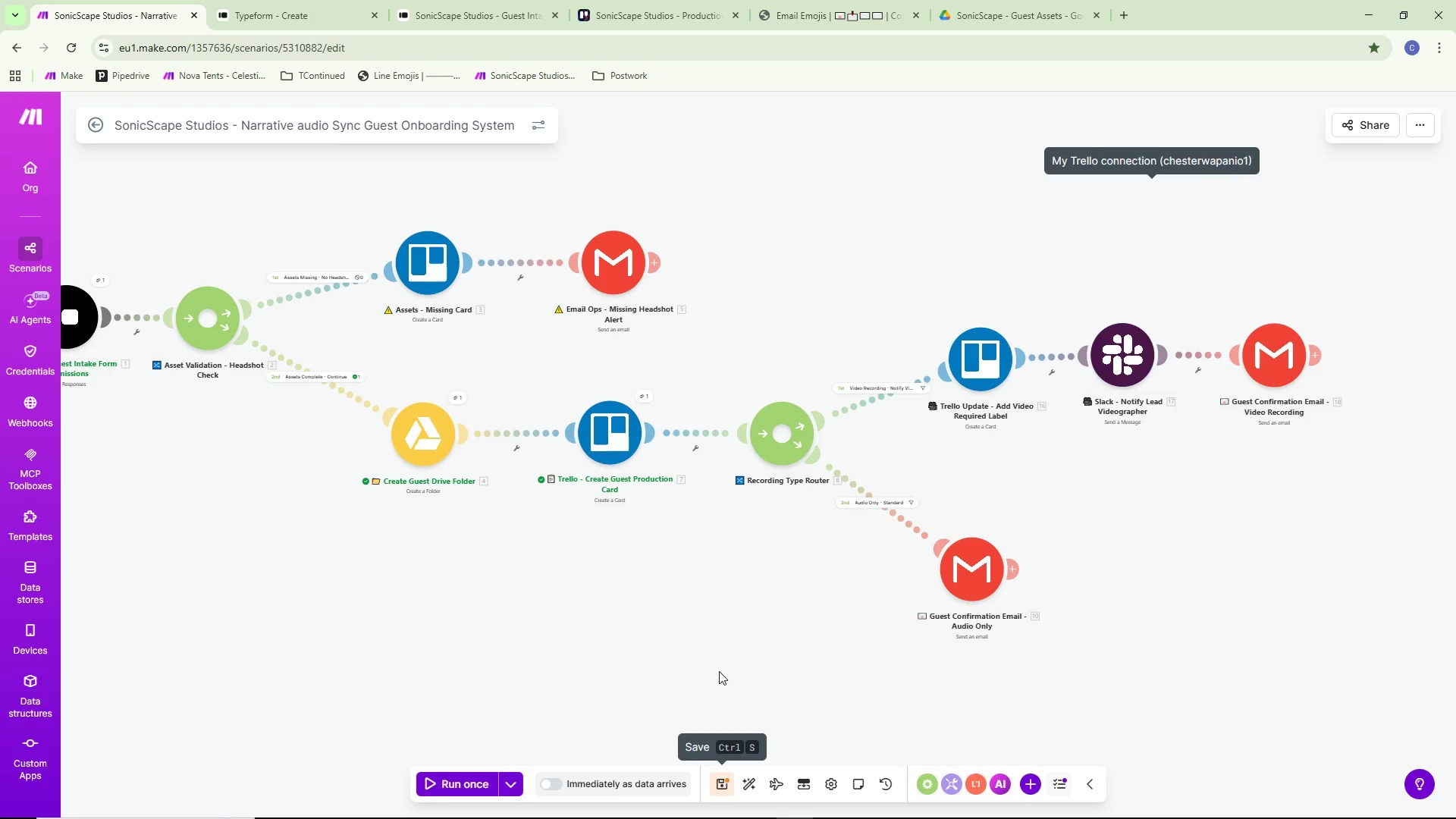 
scroll: coordinate [715, 639], scroll_direction: down, amount: 1.0
 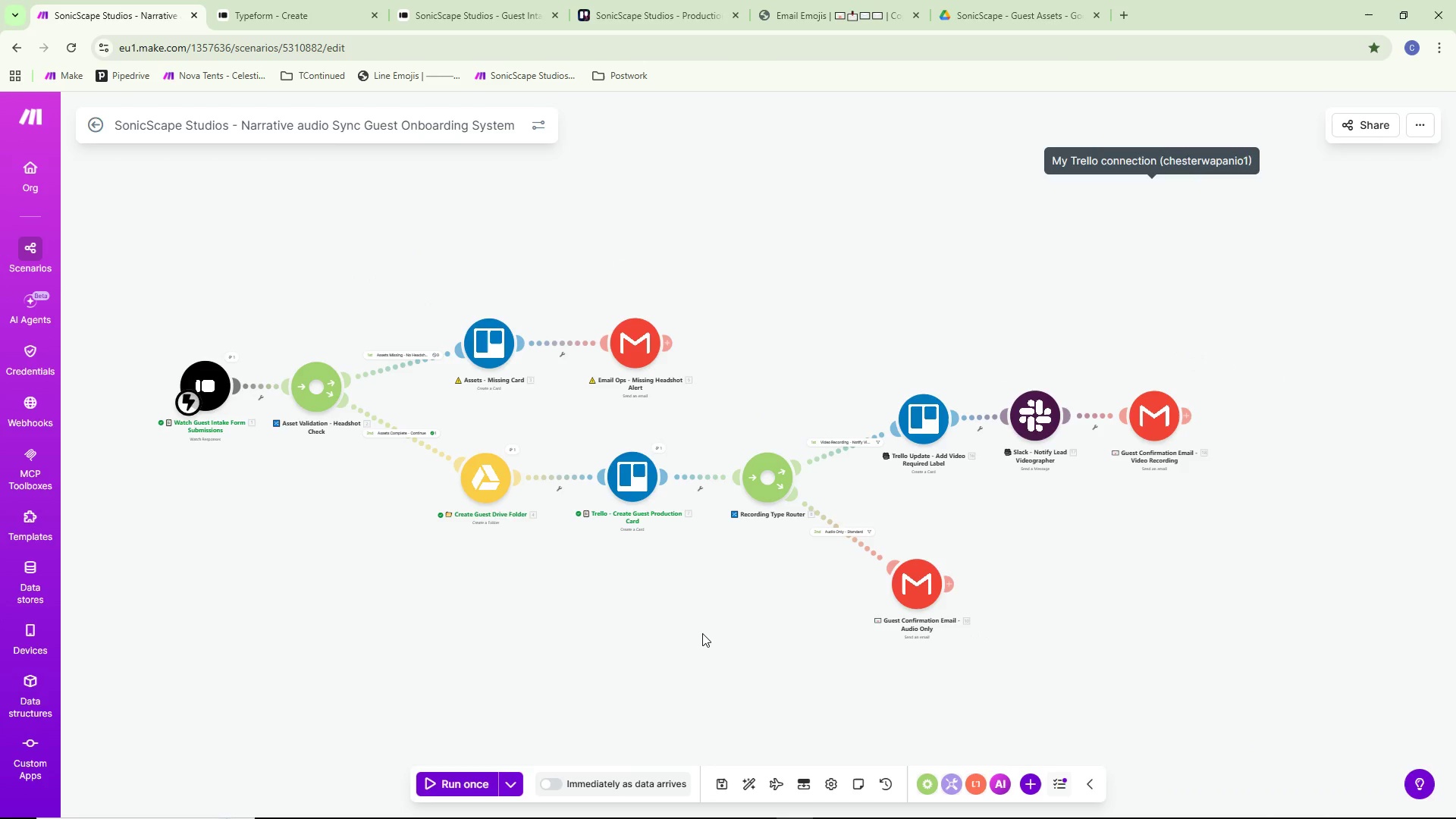 
left_click_drag(start_coordinate=[702, 631], to_coordinate=[785, 624])
 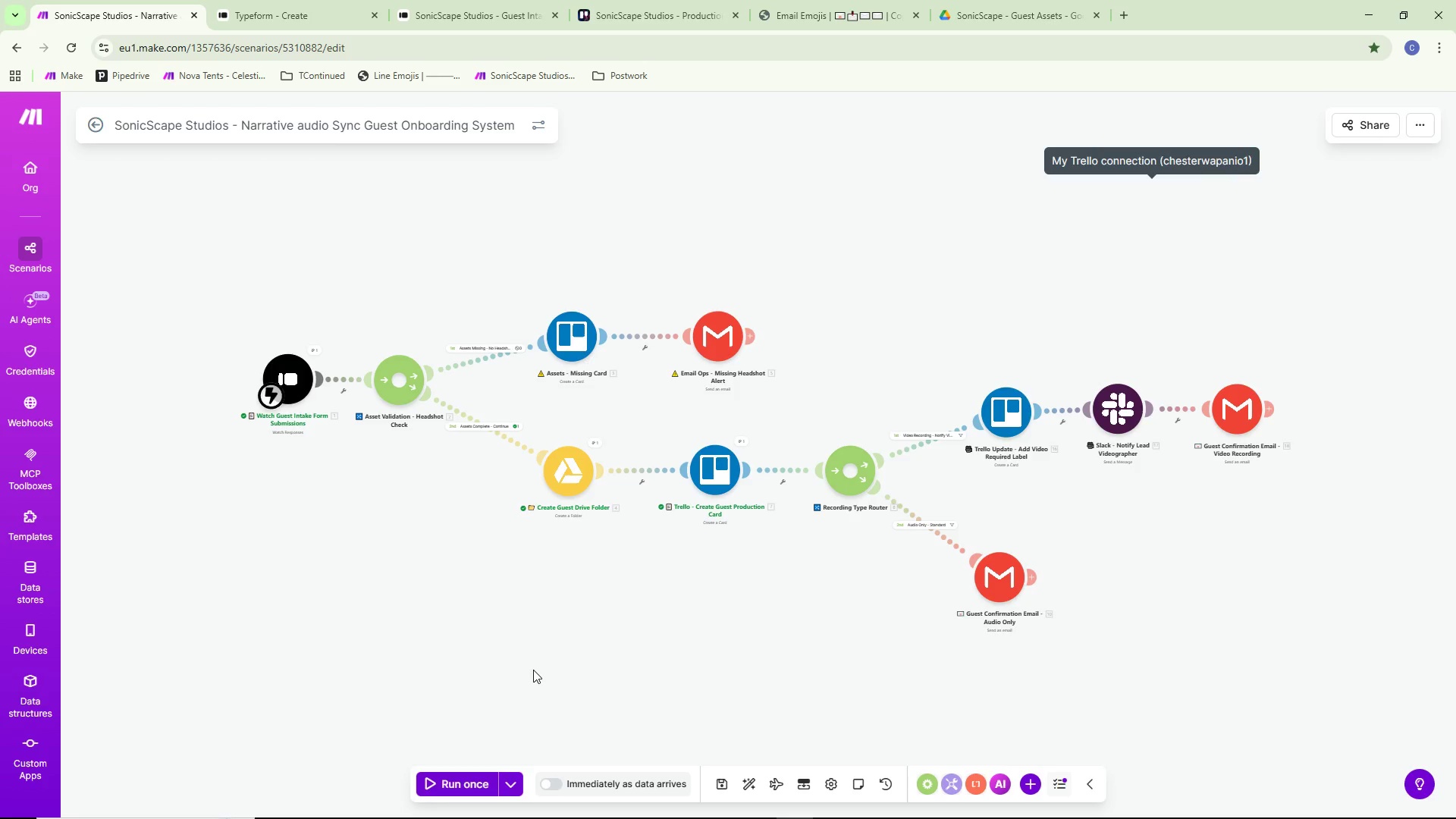 
wait(66.31)
 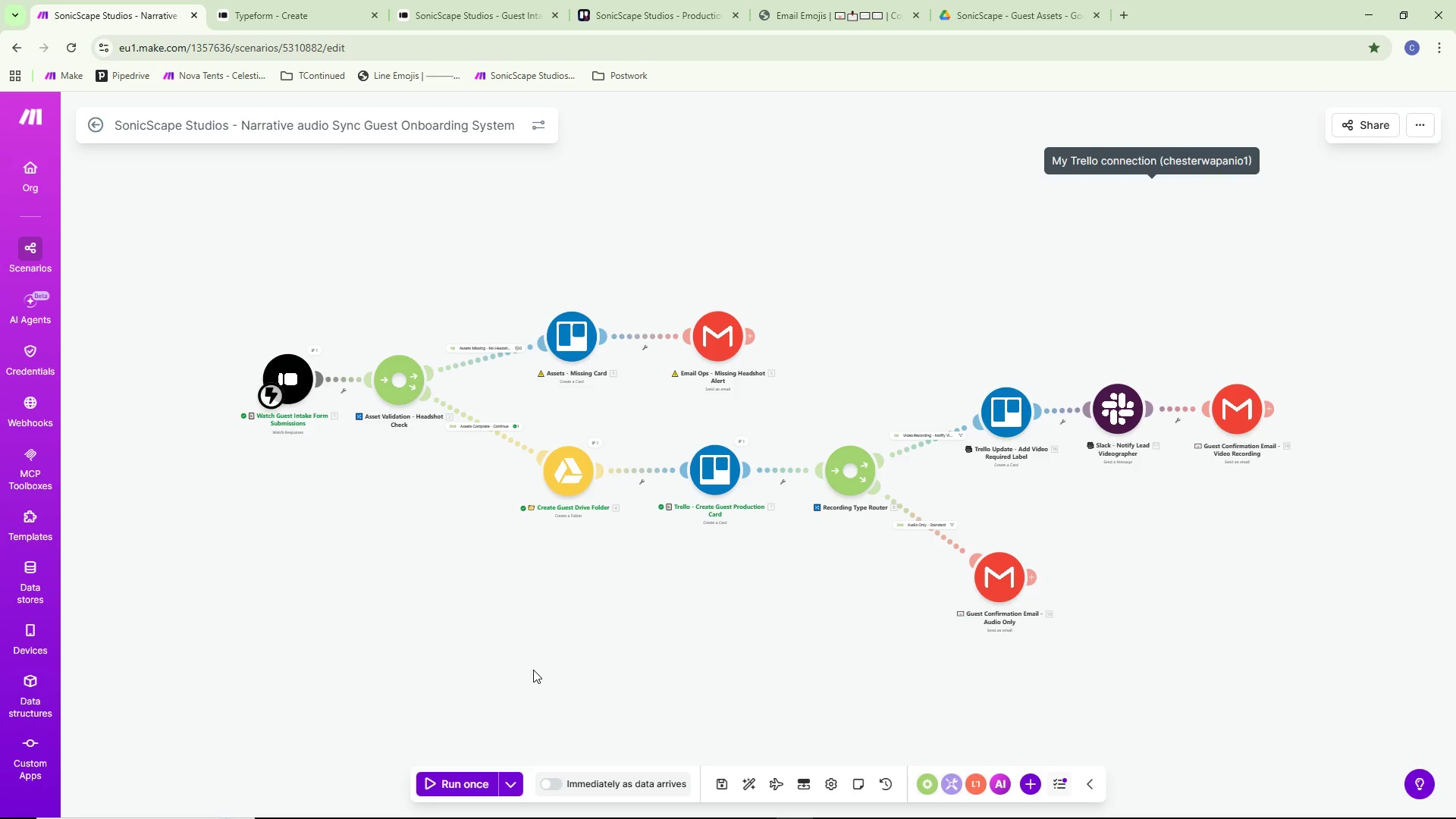 
left_click_drag(start_coordinate=[1007, 418], to_coordinate=[1002, 423])
 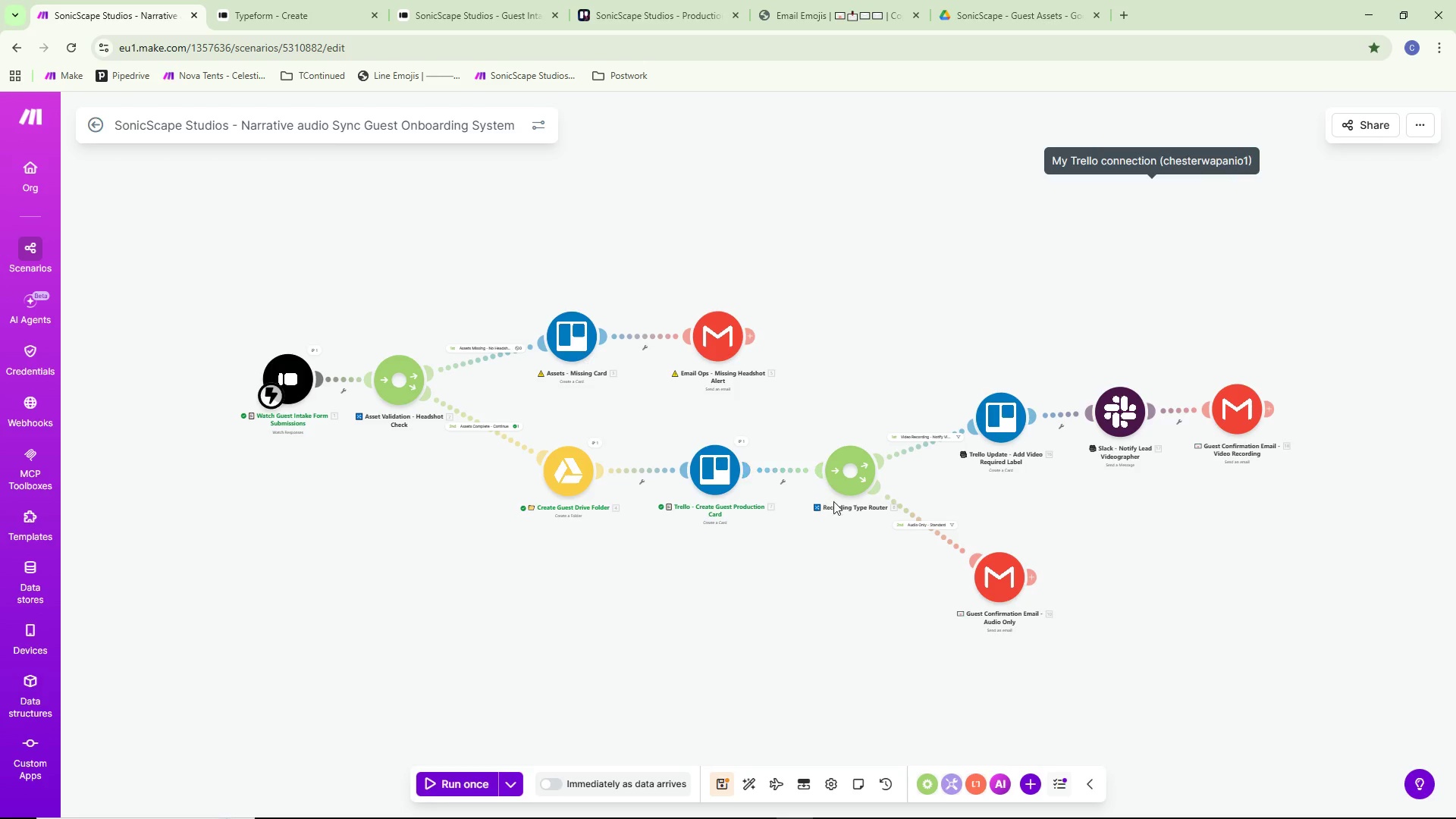 
right_click([718, 482])
 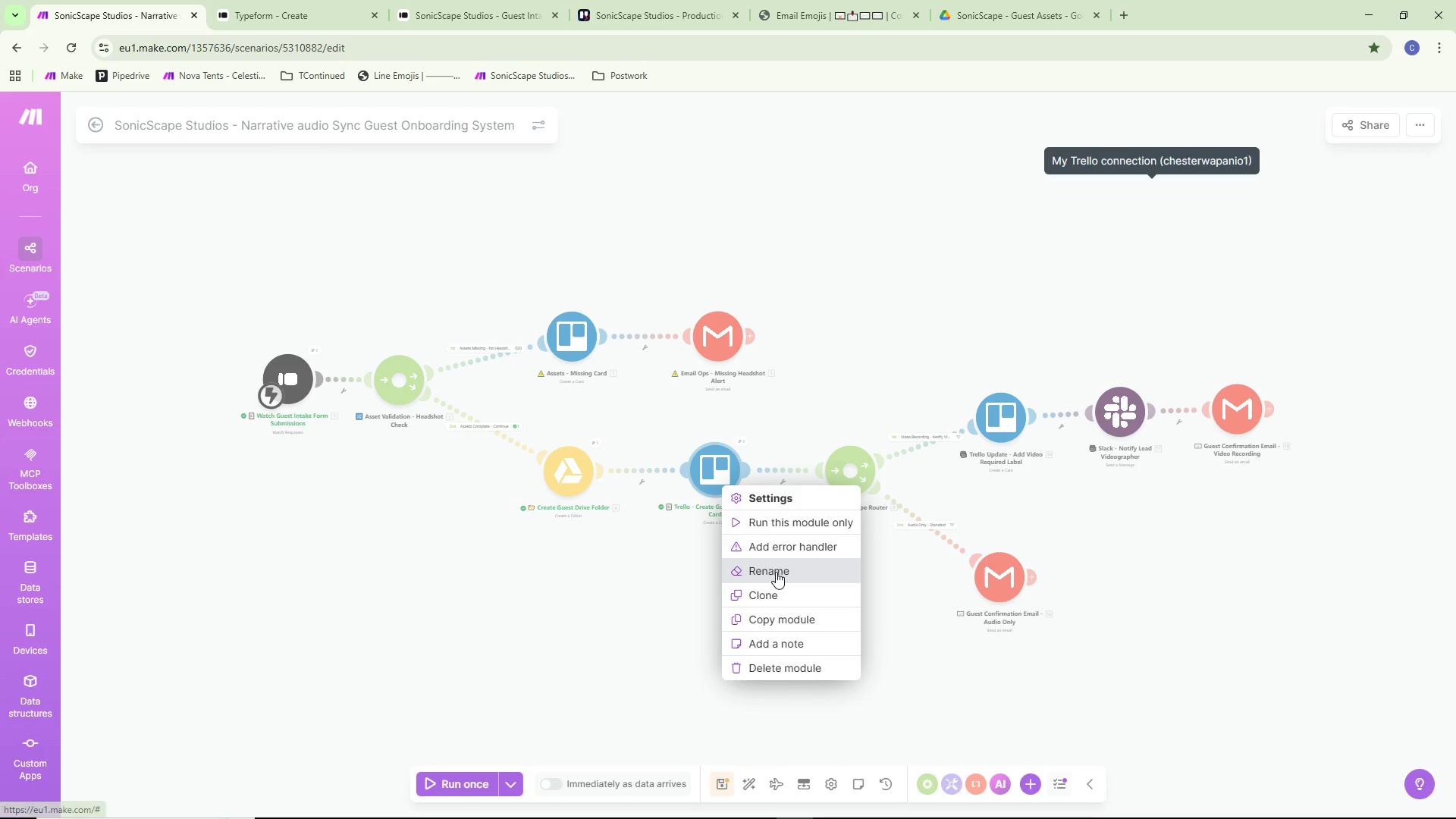 
left_click([777, 592])
 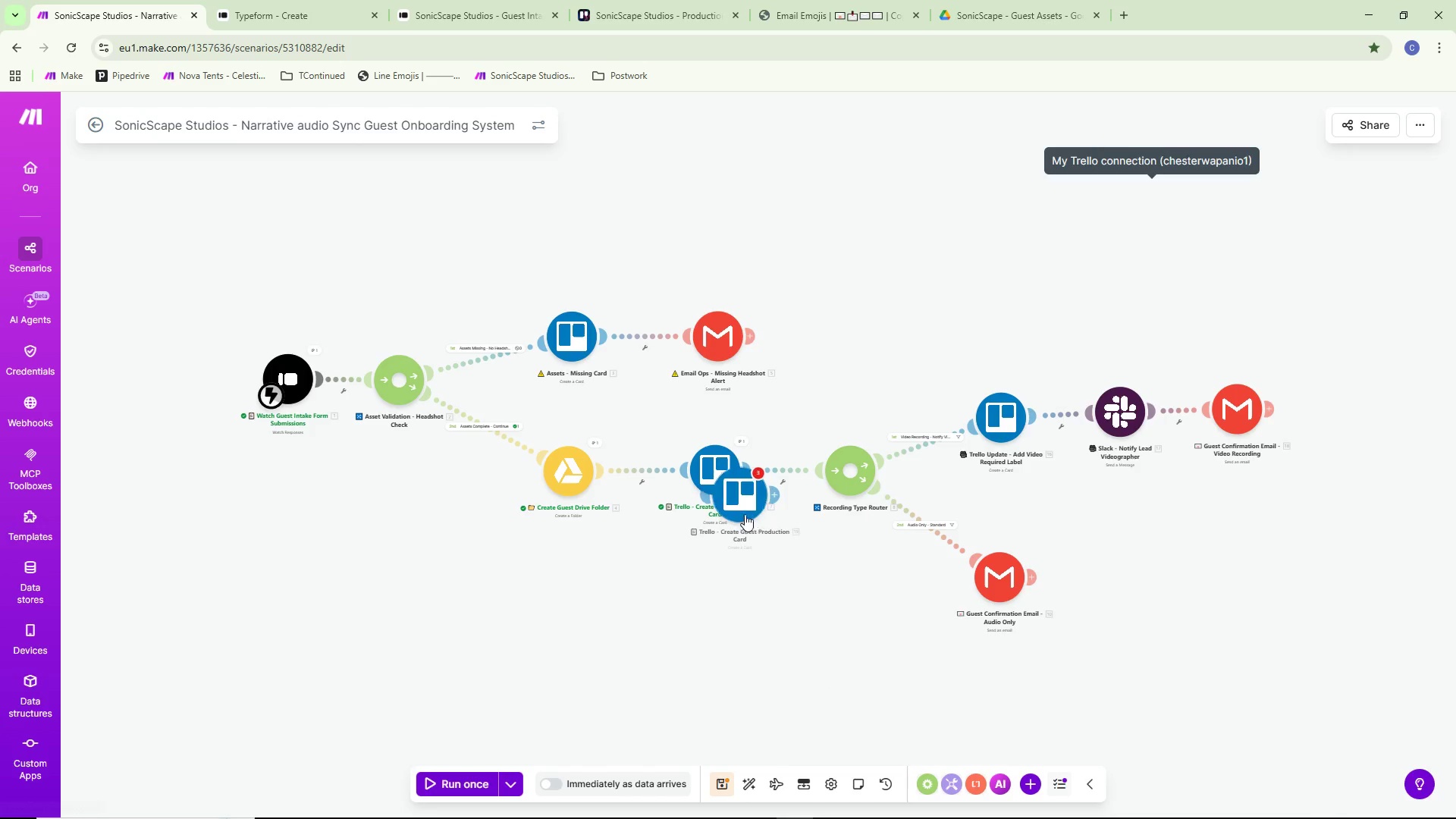 
left_click_drag(start_coordinate=[741, 503], to_coordinate=[898, 646])
 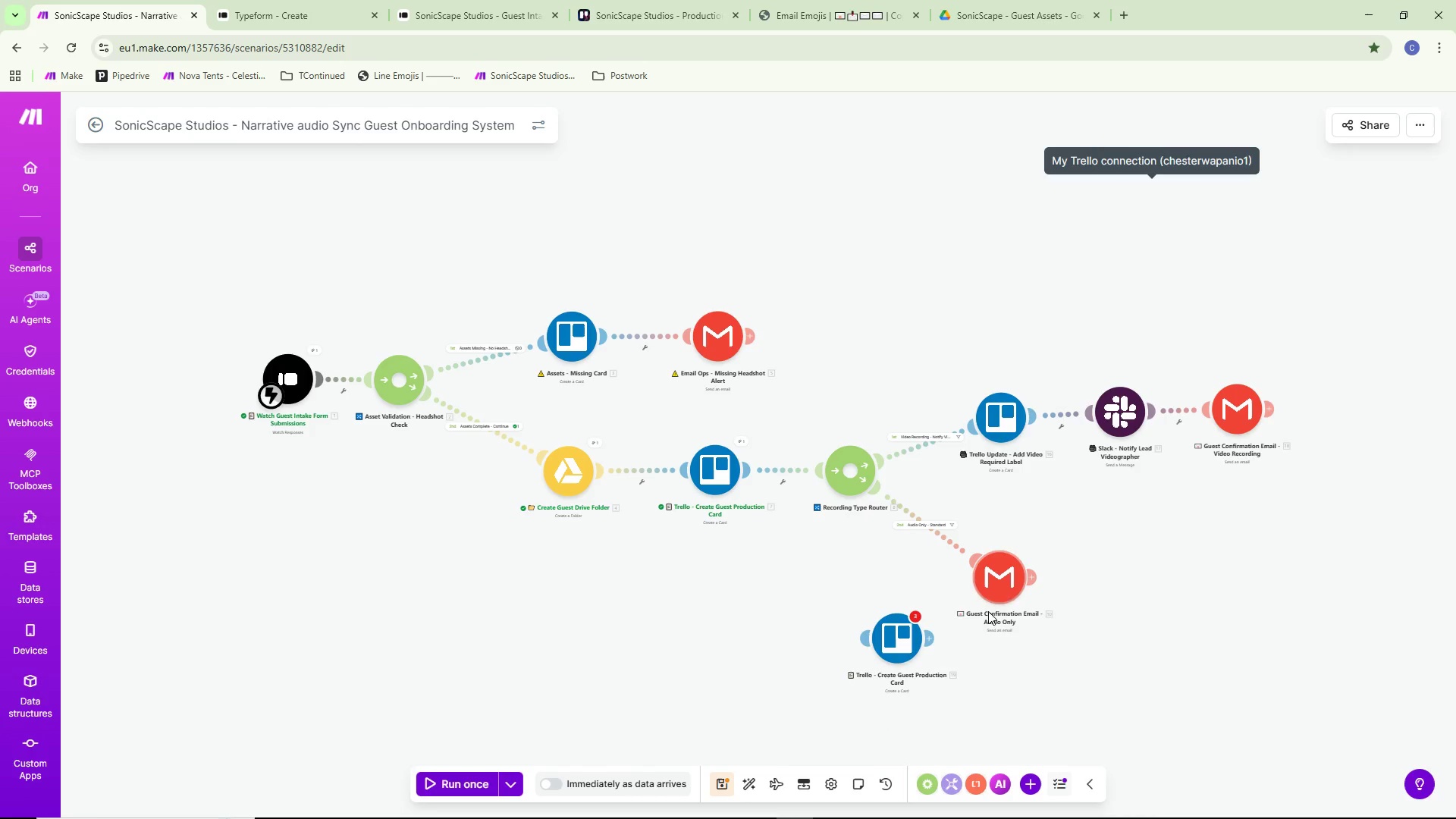 
left_click_drag(start_coordinate=[907, 651], to_coordinate=[1116, 581])
 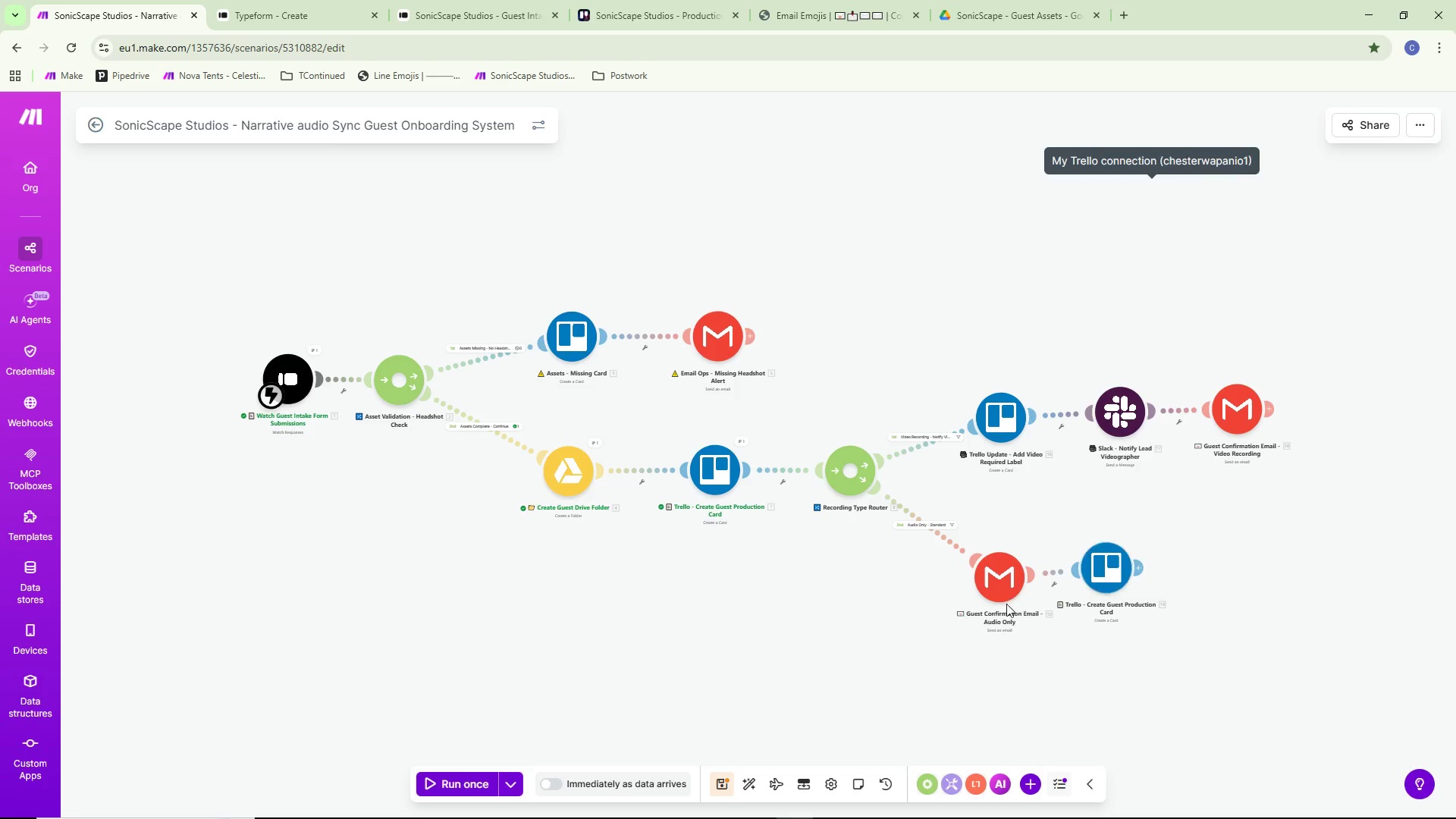 
right_click([995, 604])
 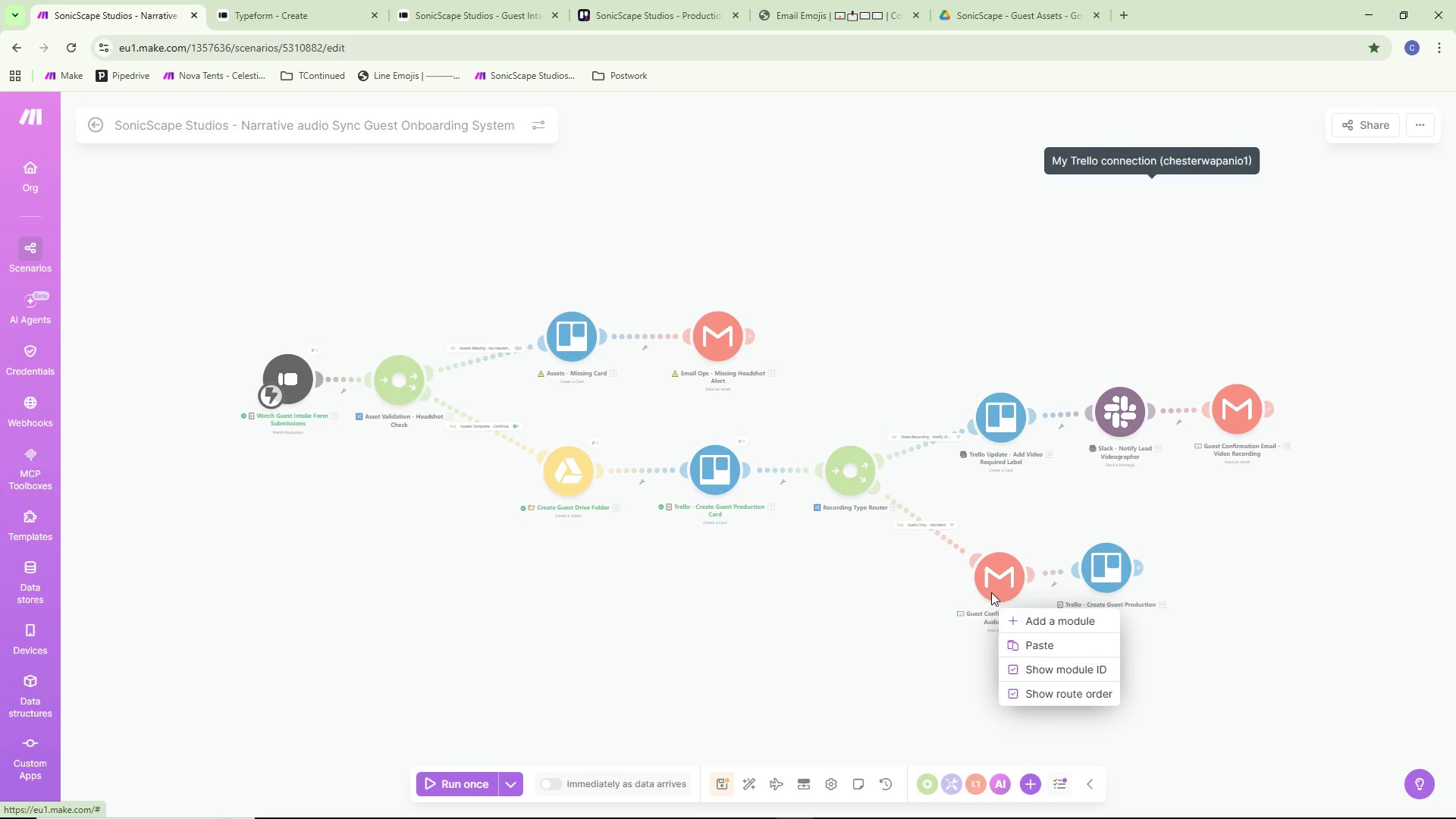 
left_click([927, 606])
 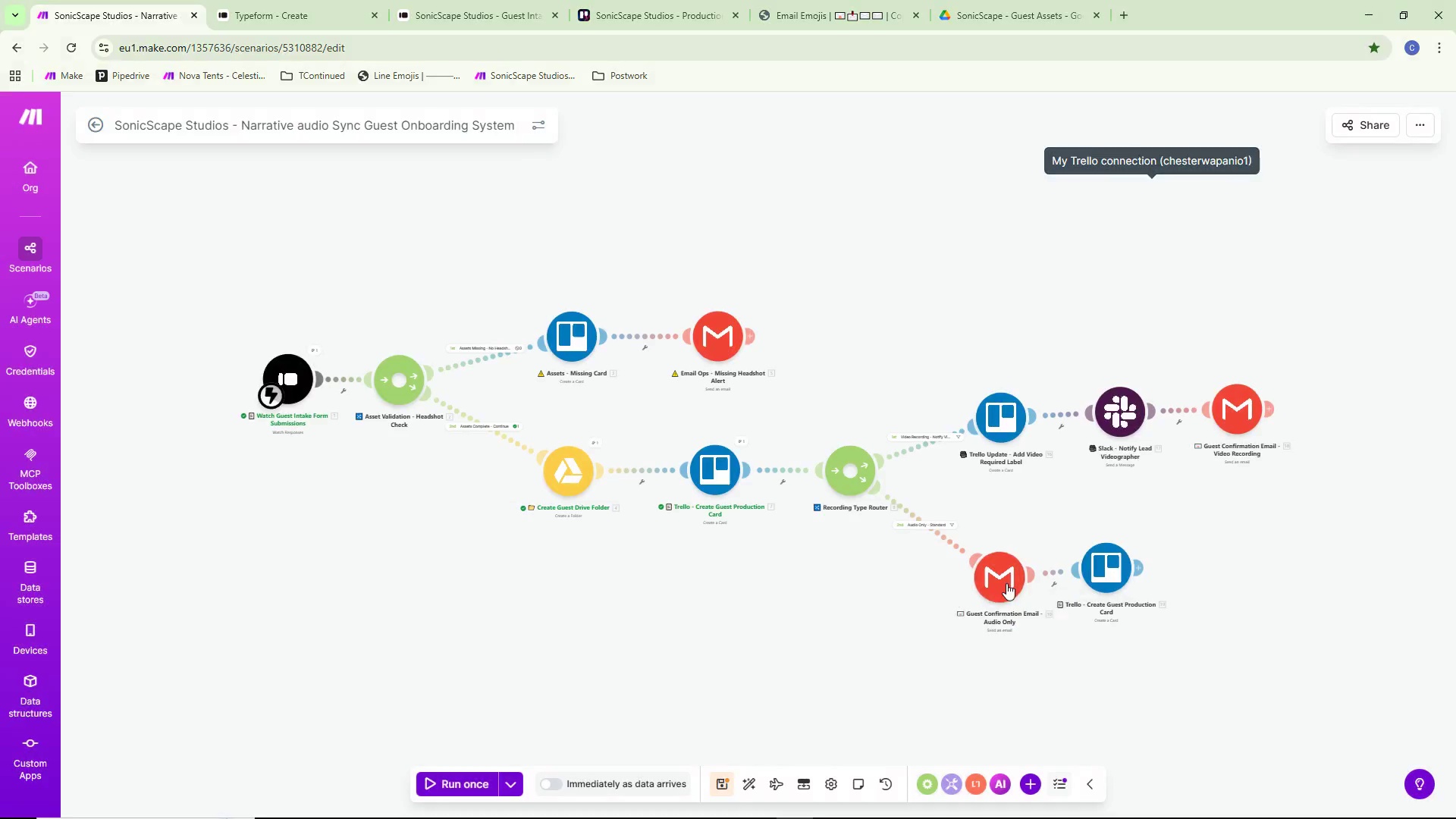 
right_click([1007, 582])
 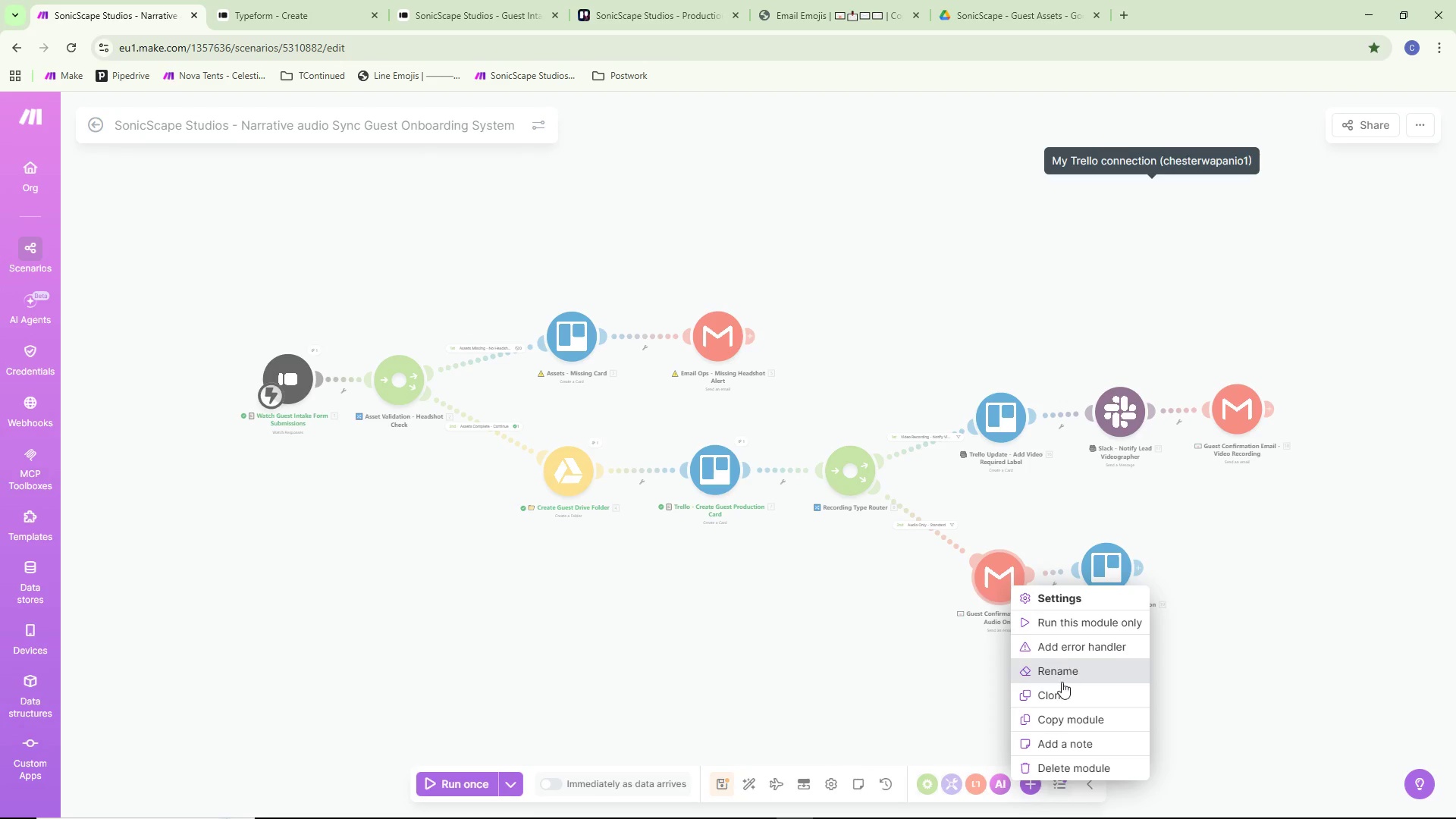 
left_click([1063, 692])
 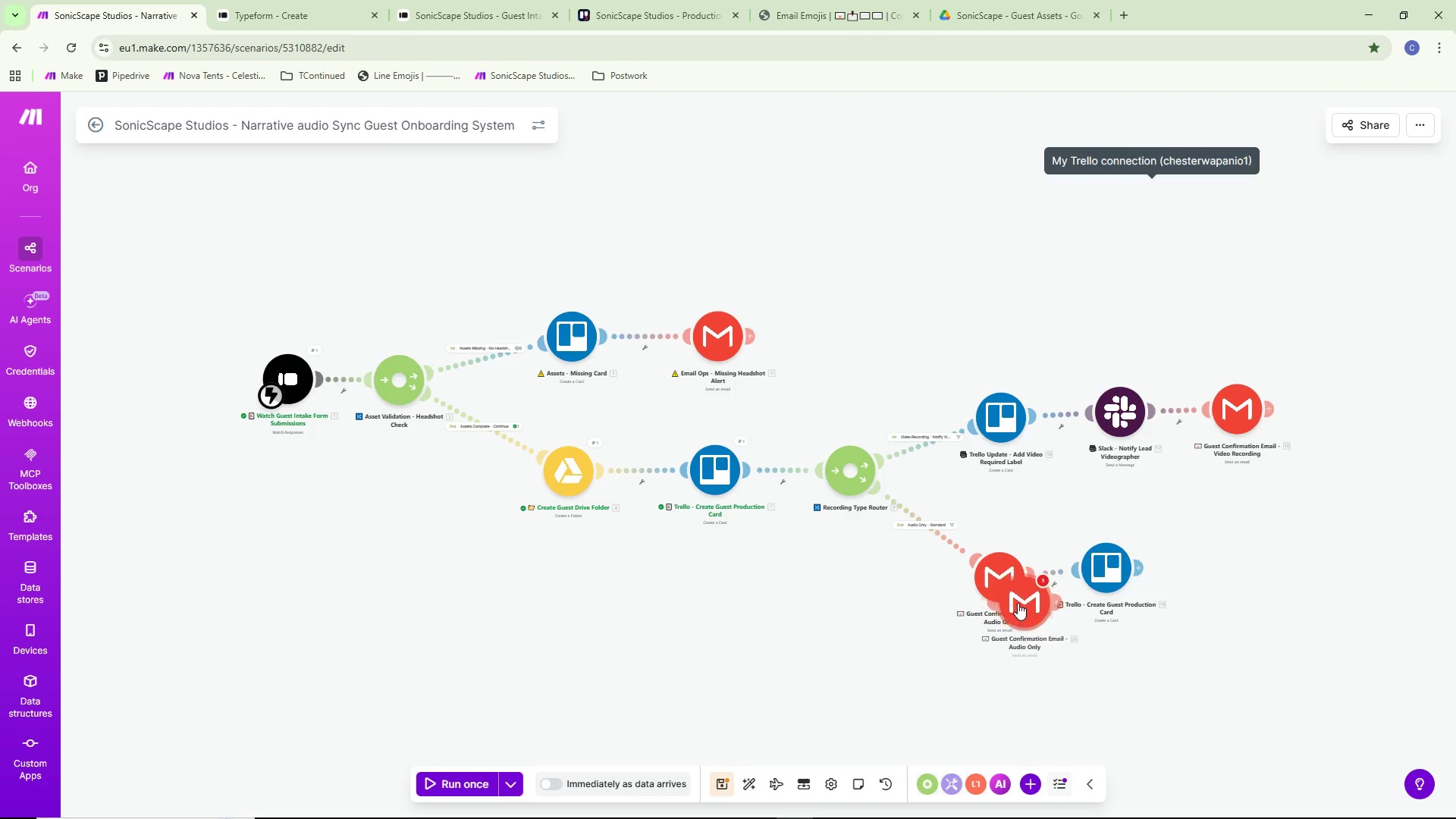 
left_click_drag(start_coordinate=[1023, 599], to_coordinate=[1223, 560])
 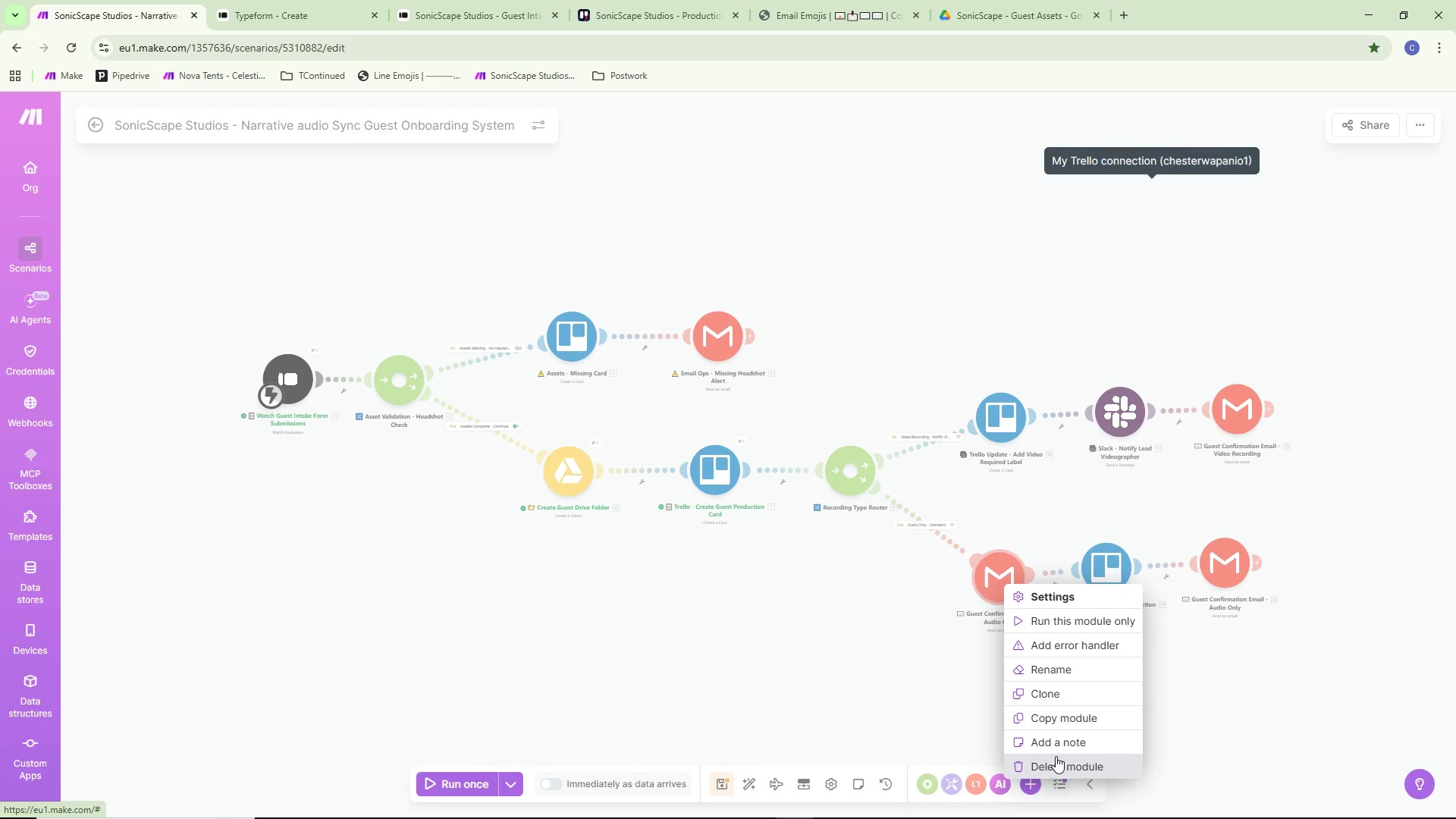 
wait(5.05)
 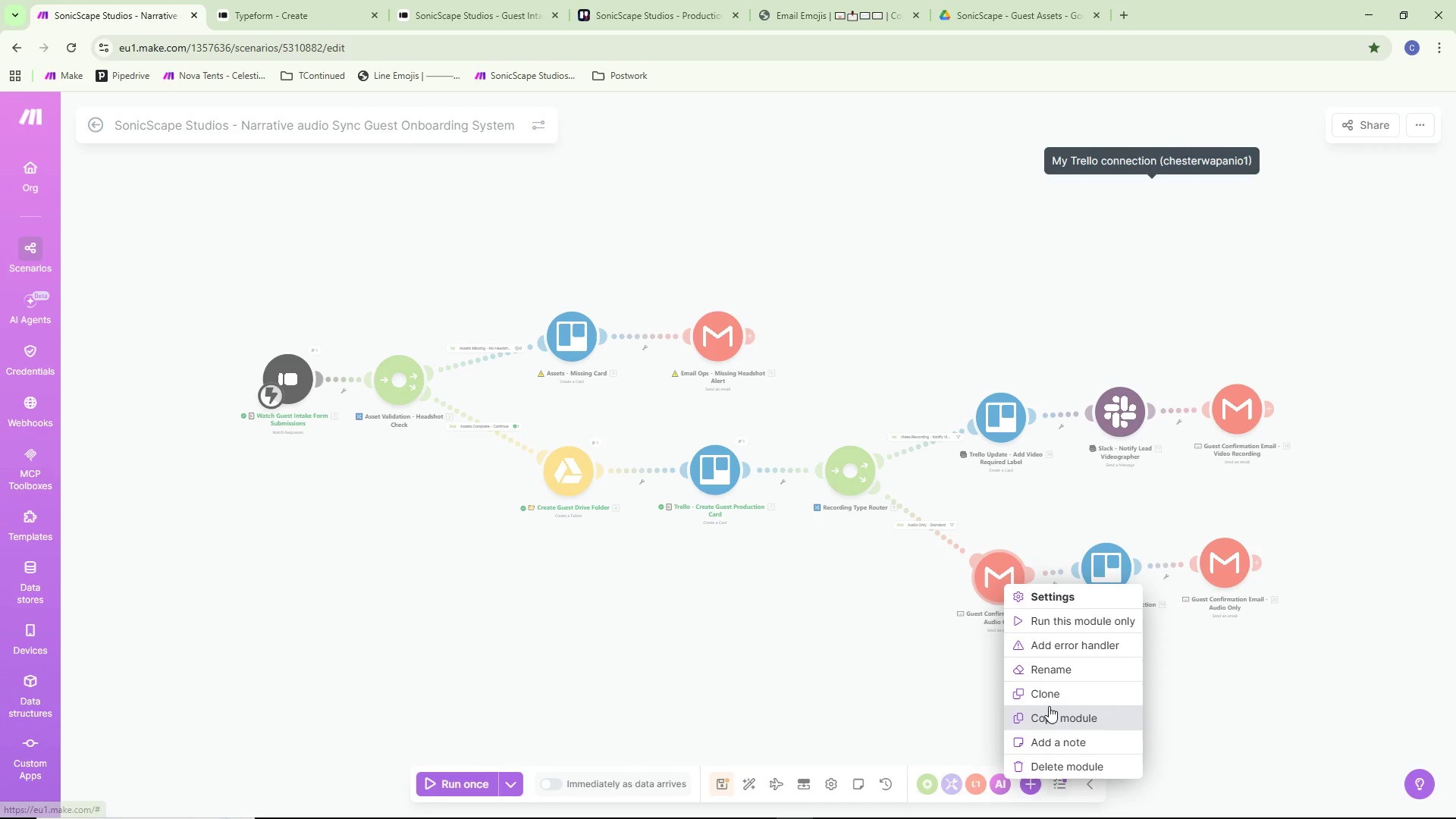 
left_click_drag(start_coordinate=[1096, 561], to_coordinate=[984, 551])
 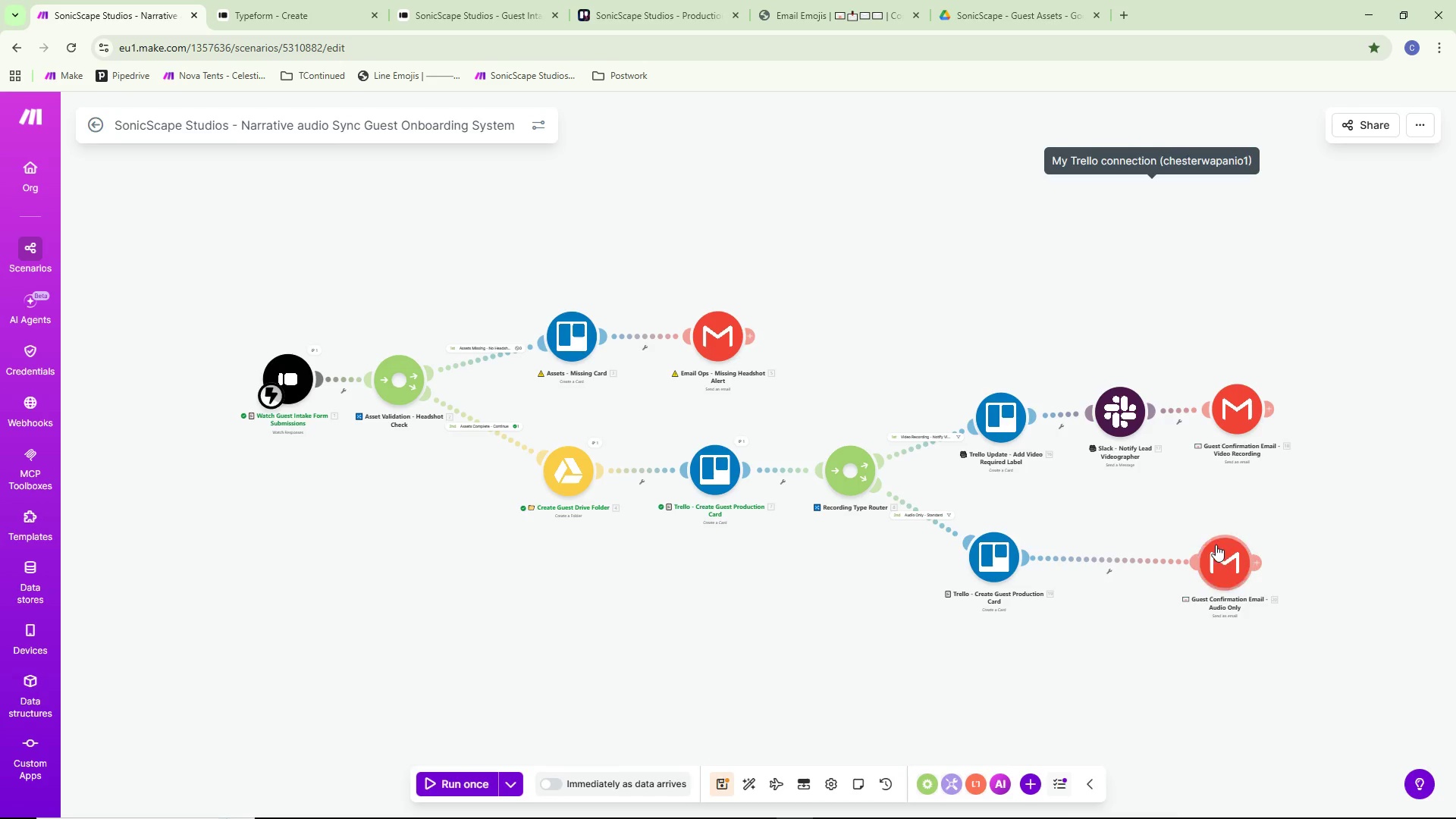 
left_click_drag(start_coordinate=[1238, 563], to_coordinate=[1135, 557])
 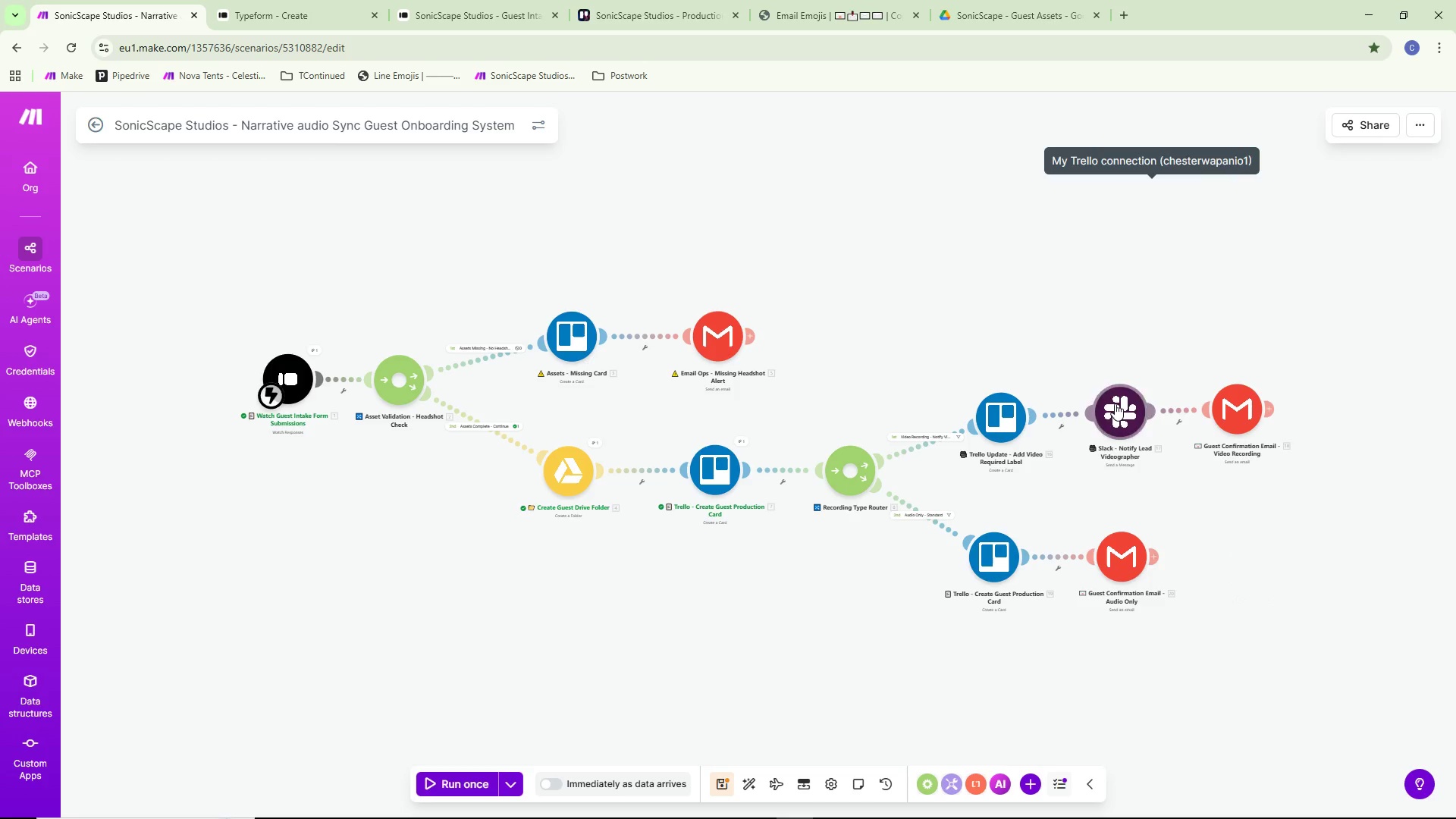 
left_click_drag(start_coordinate=[1117, 397], to_coordinate=[1113, 422])
 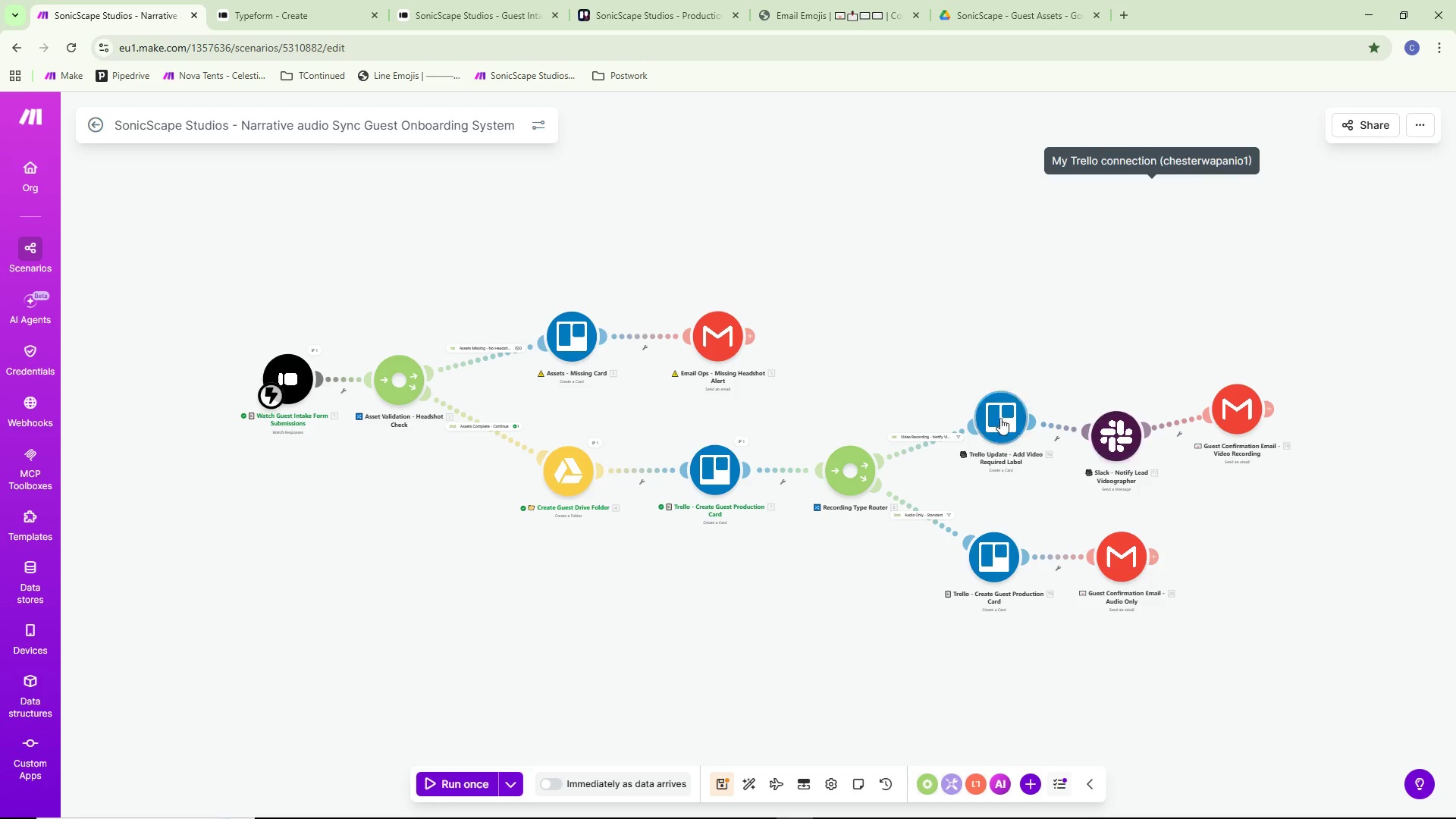 
left_click_drag(start_coordinate=[999, 416], to_coordinate=[989, 427])
 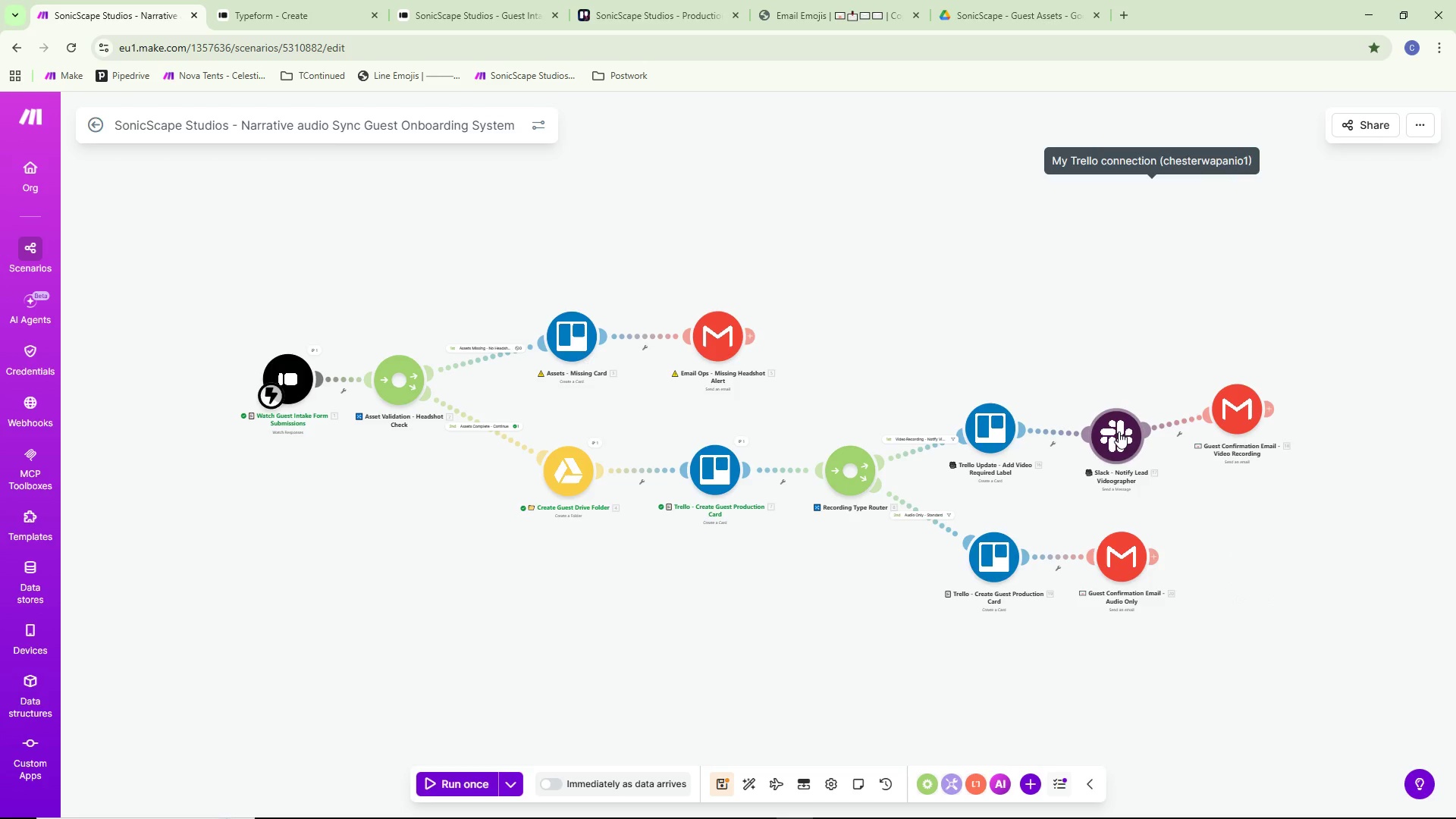 
left_click_drag(start_coordinate=[1119, 431], to_coordinate=[1100, 424])
 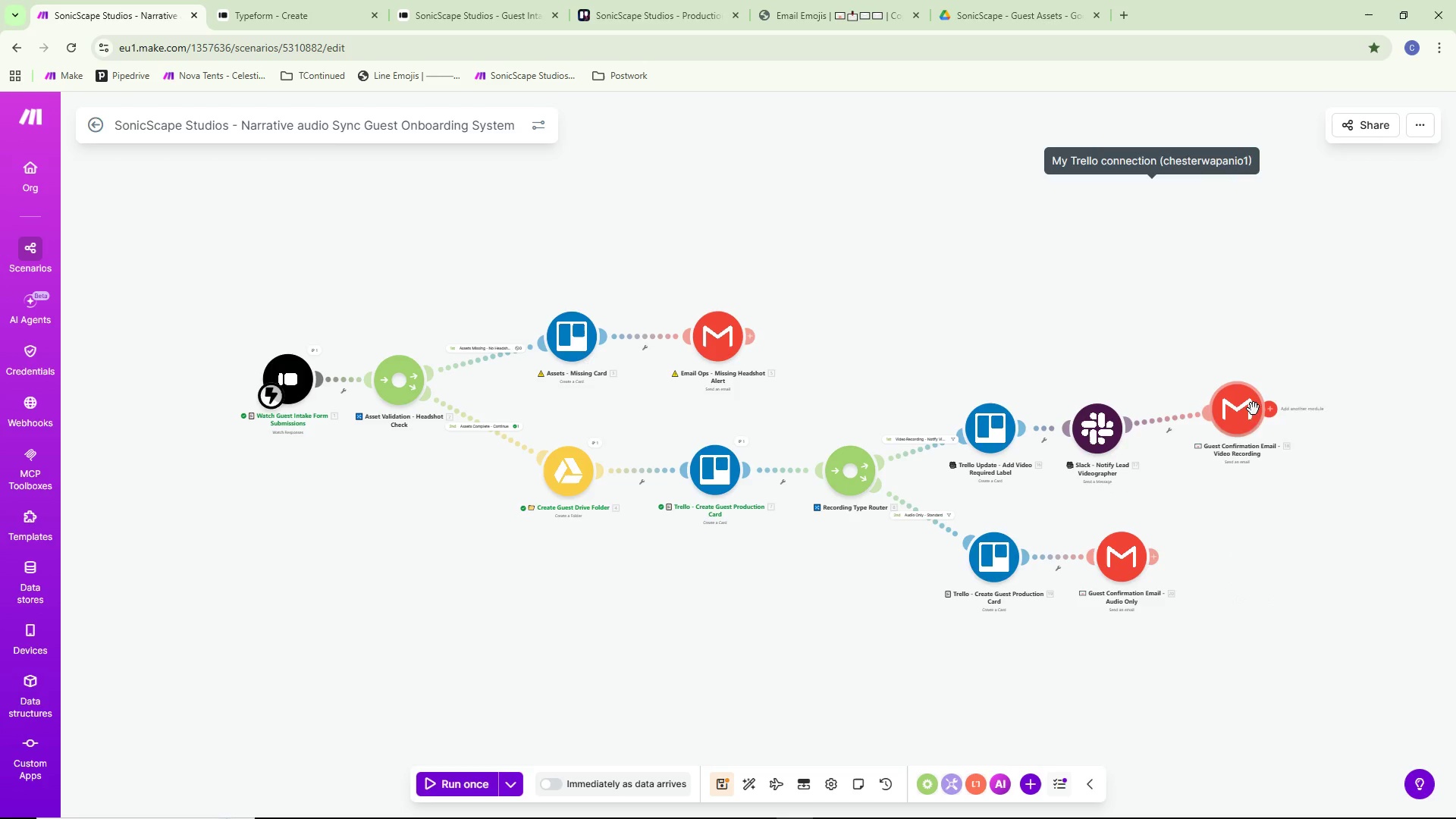 
left_click_drag(start_coordinate=[1243, 410], to_coordinate=[1223, 436])
 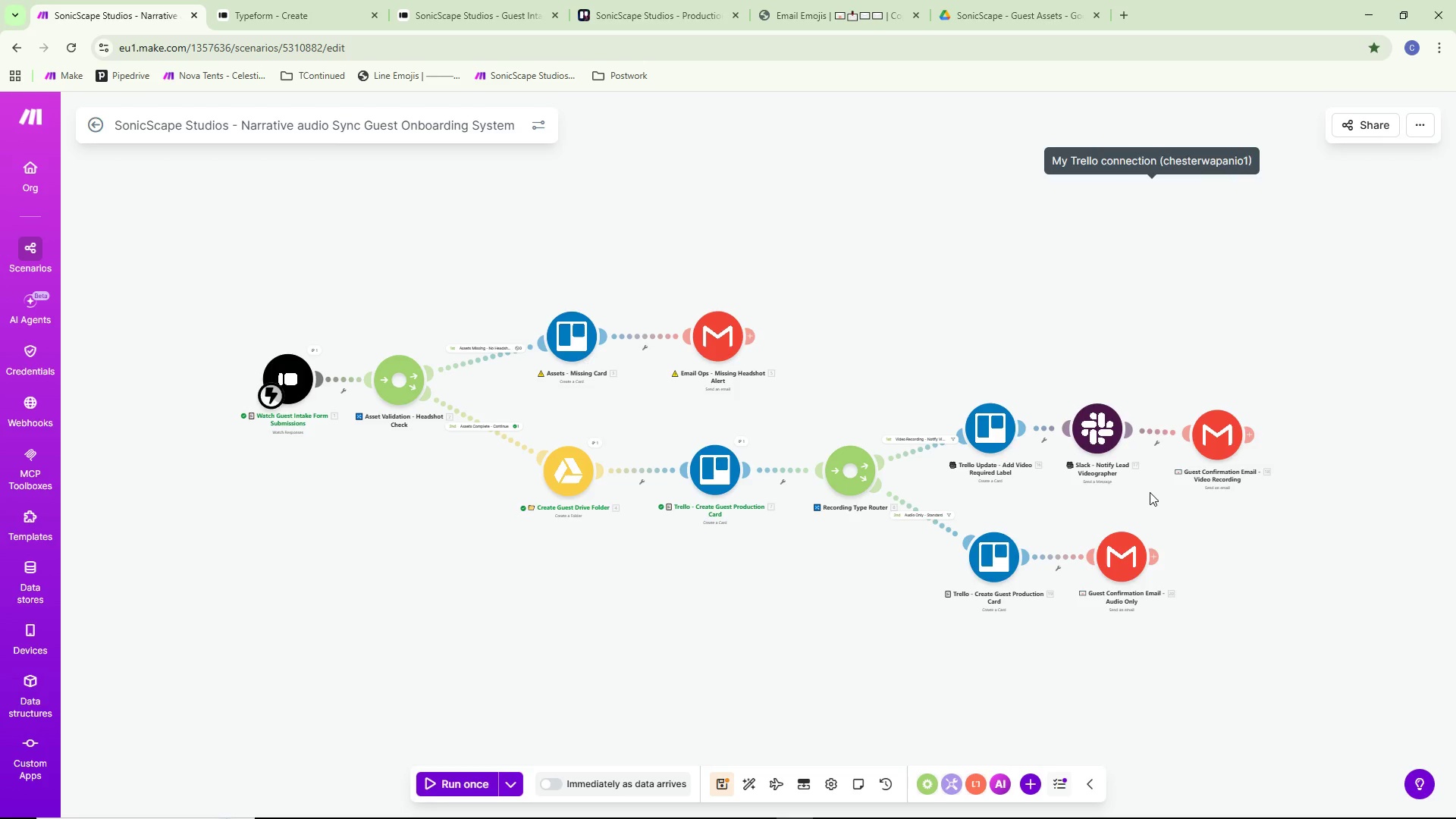 
wait(27.69)
 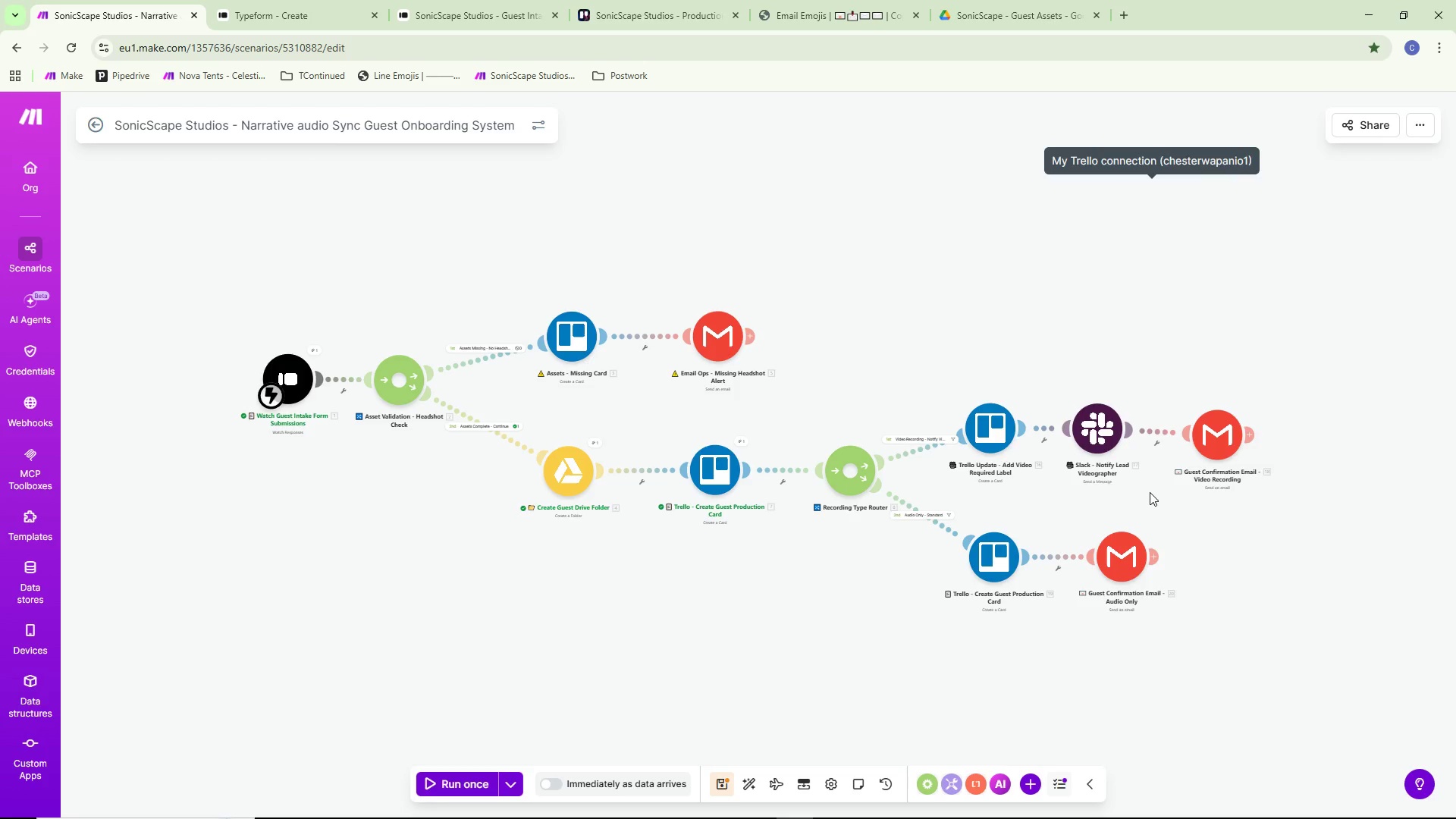 
right_click([991, 557])
 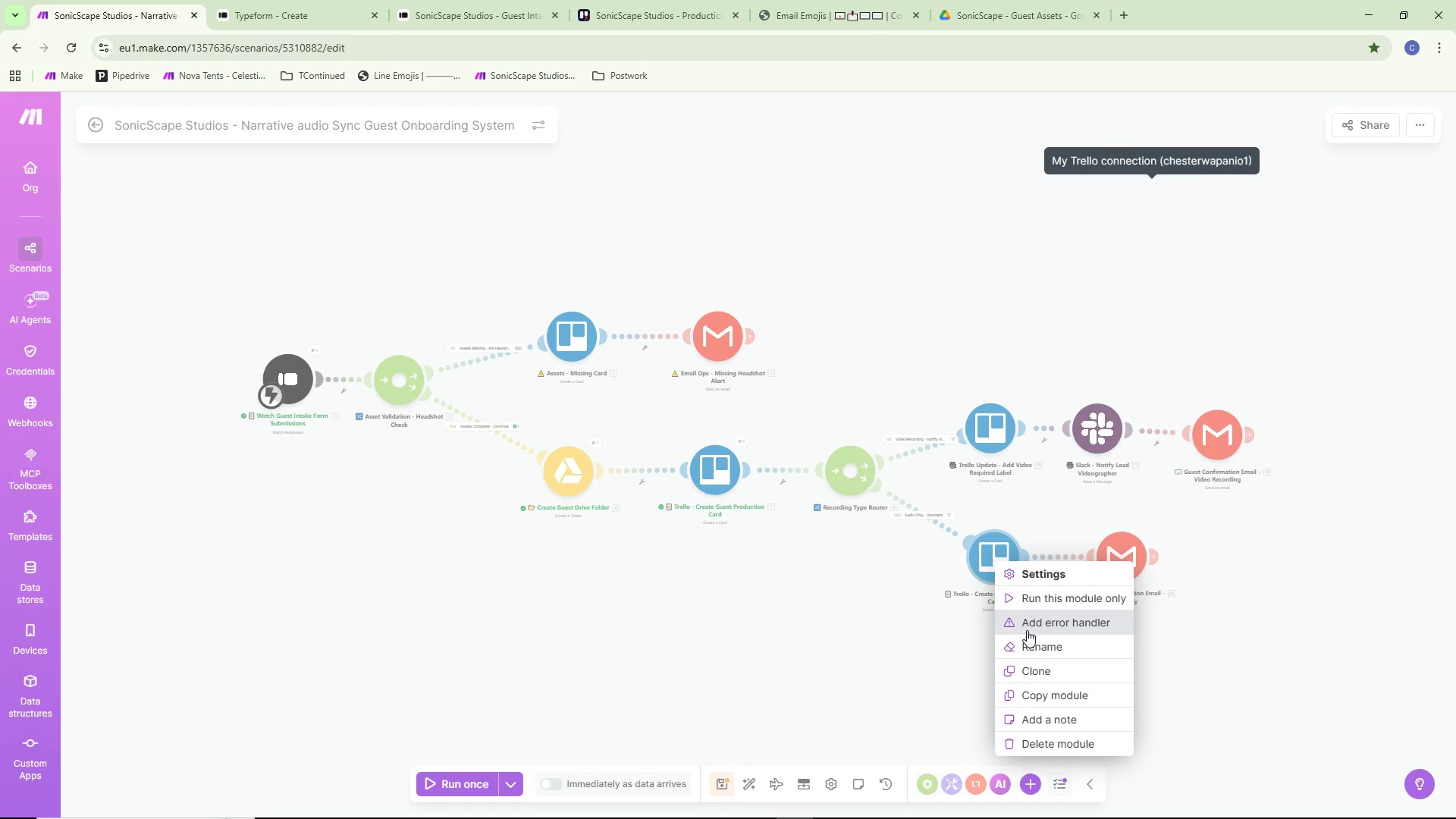 
left_click([1031, 637])
 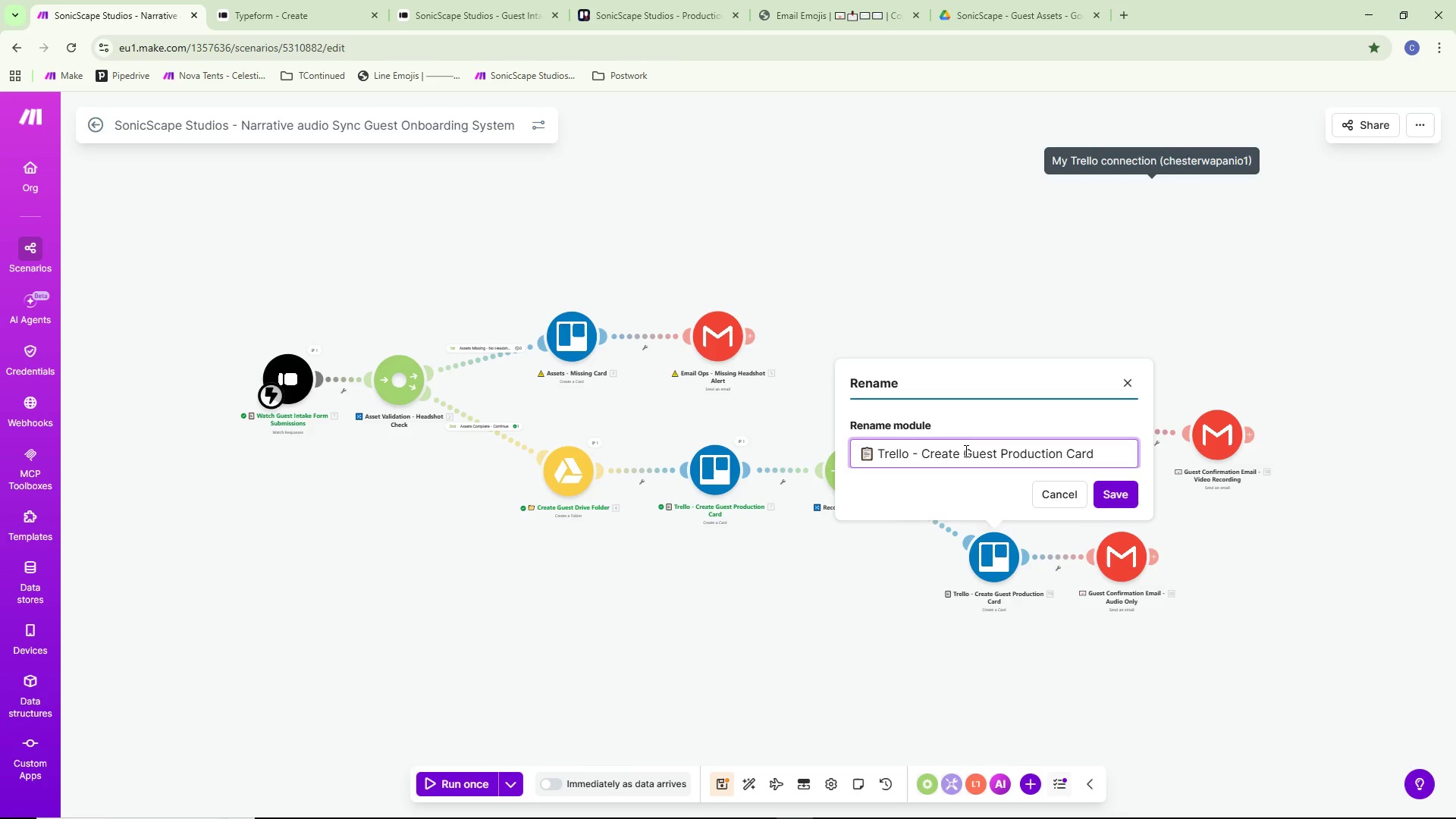 
type(Audio )
 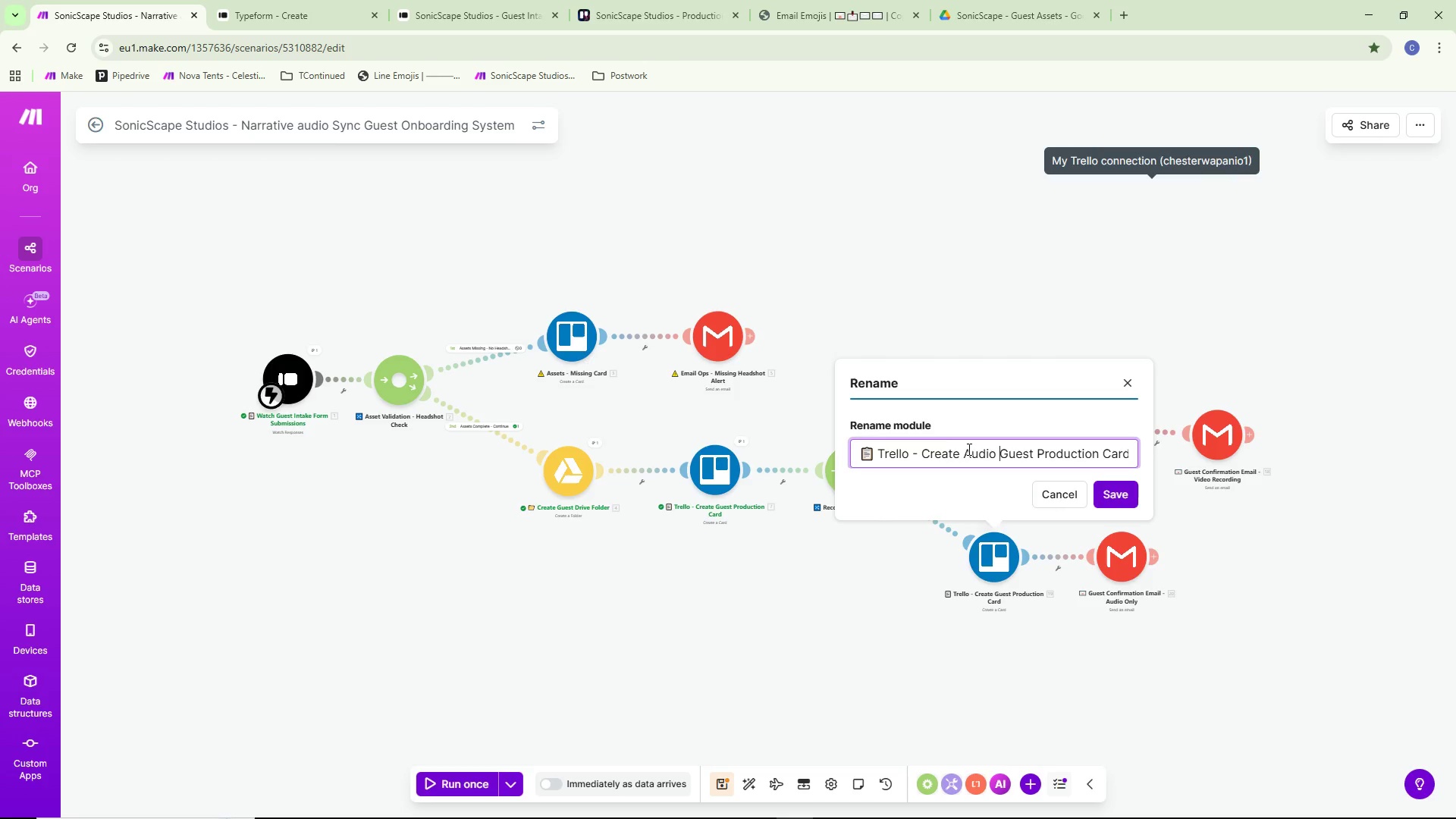 
wait(5.64)
 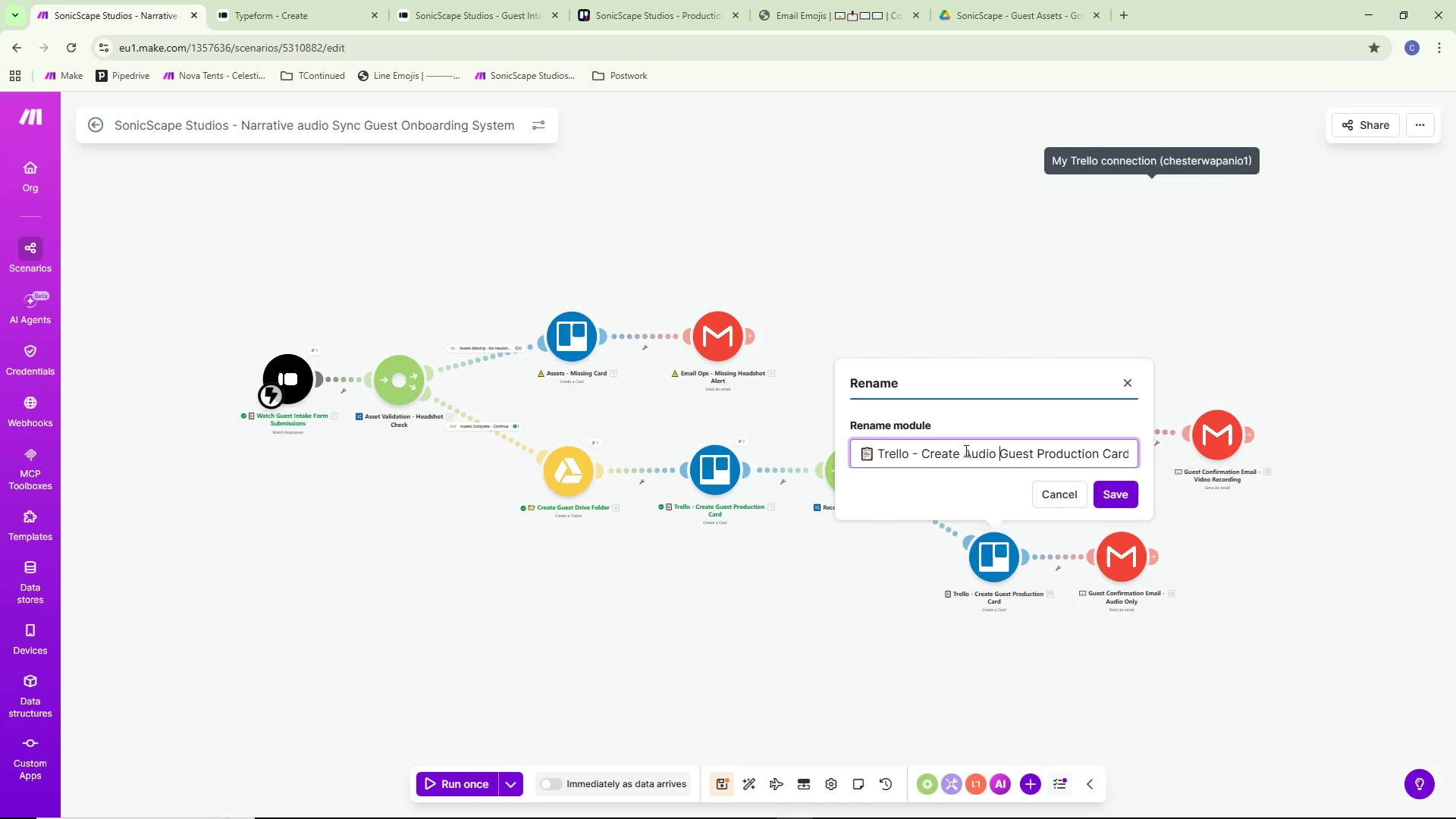 
left_click_drag(start_coordinate=[1001, 450], to_coordinate=[1030, 454])
 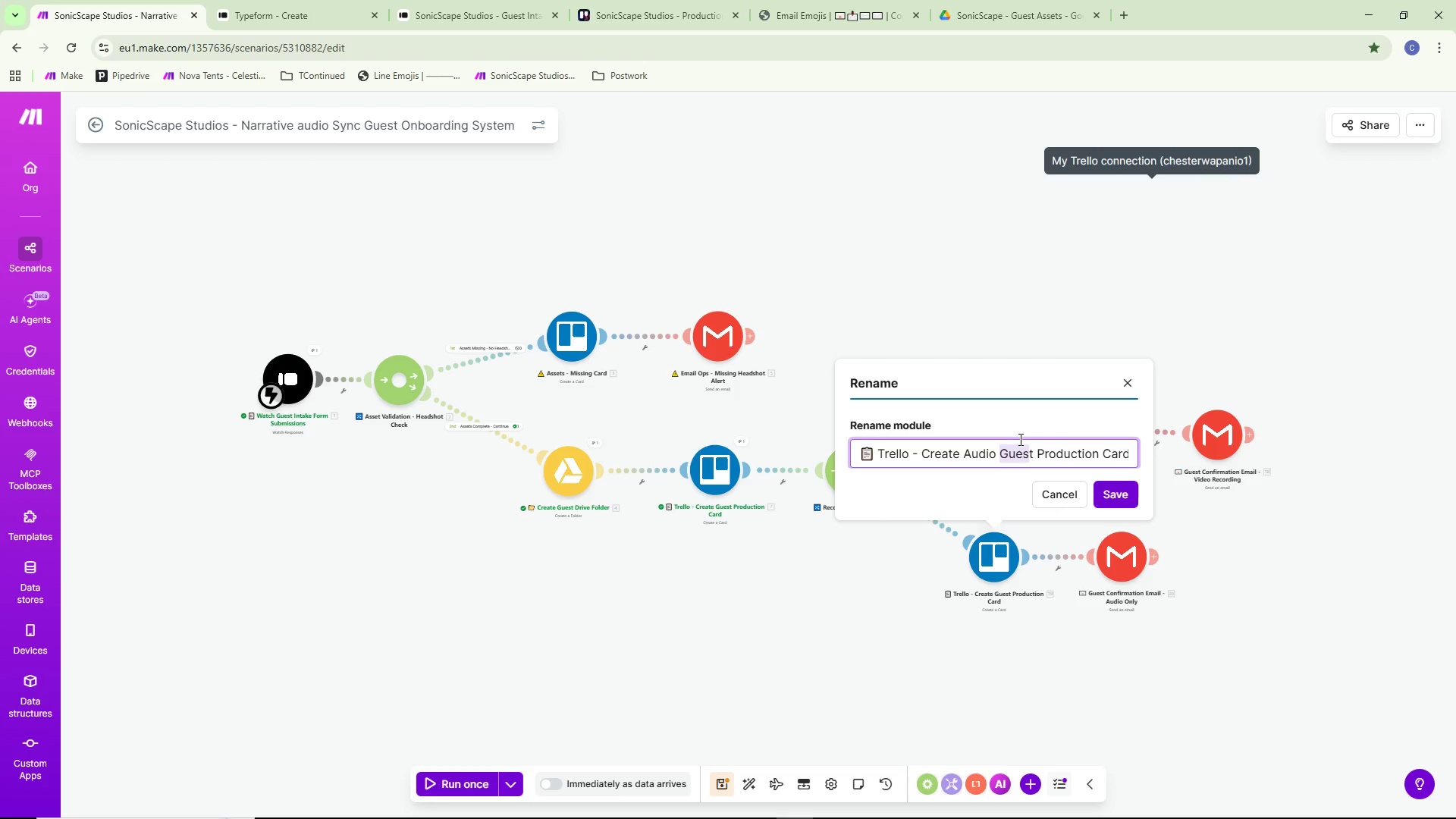 
wait(15.64)
 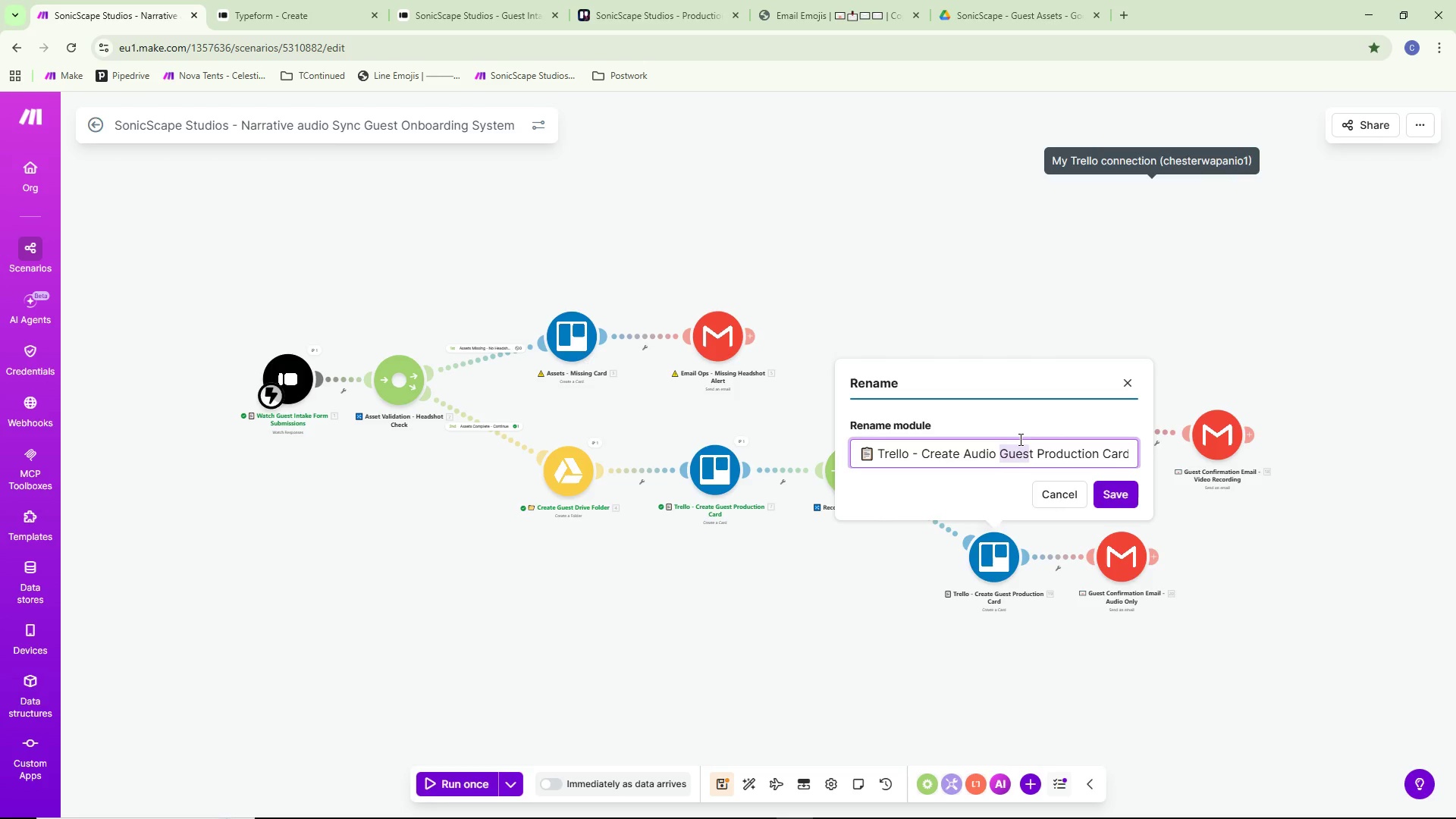 
key(Backspace)
 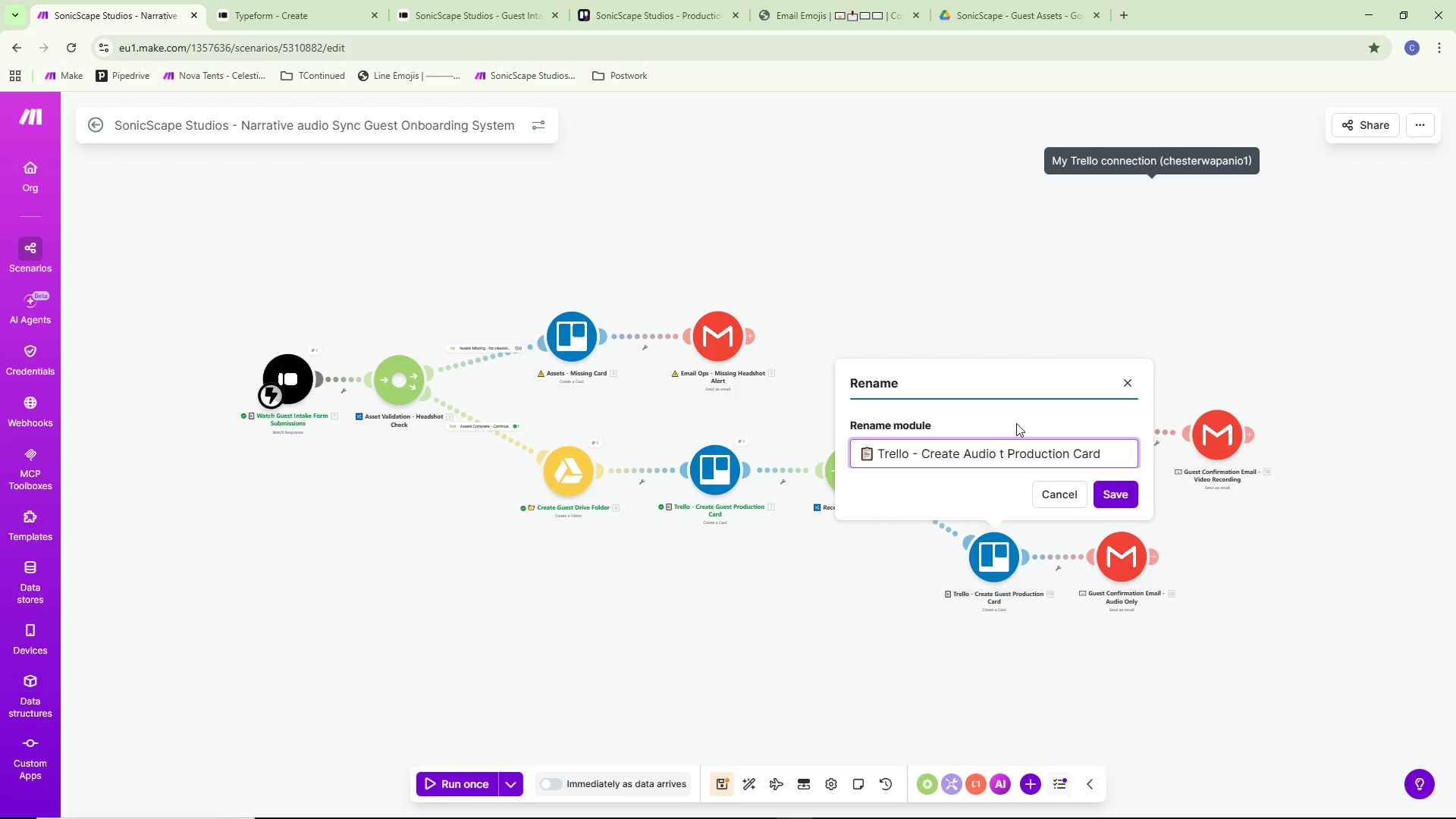 
key(ArrowRight)
 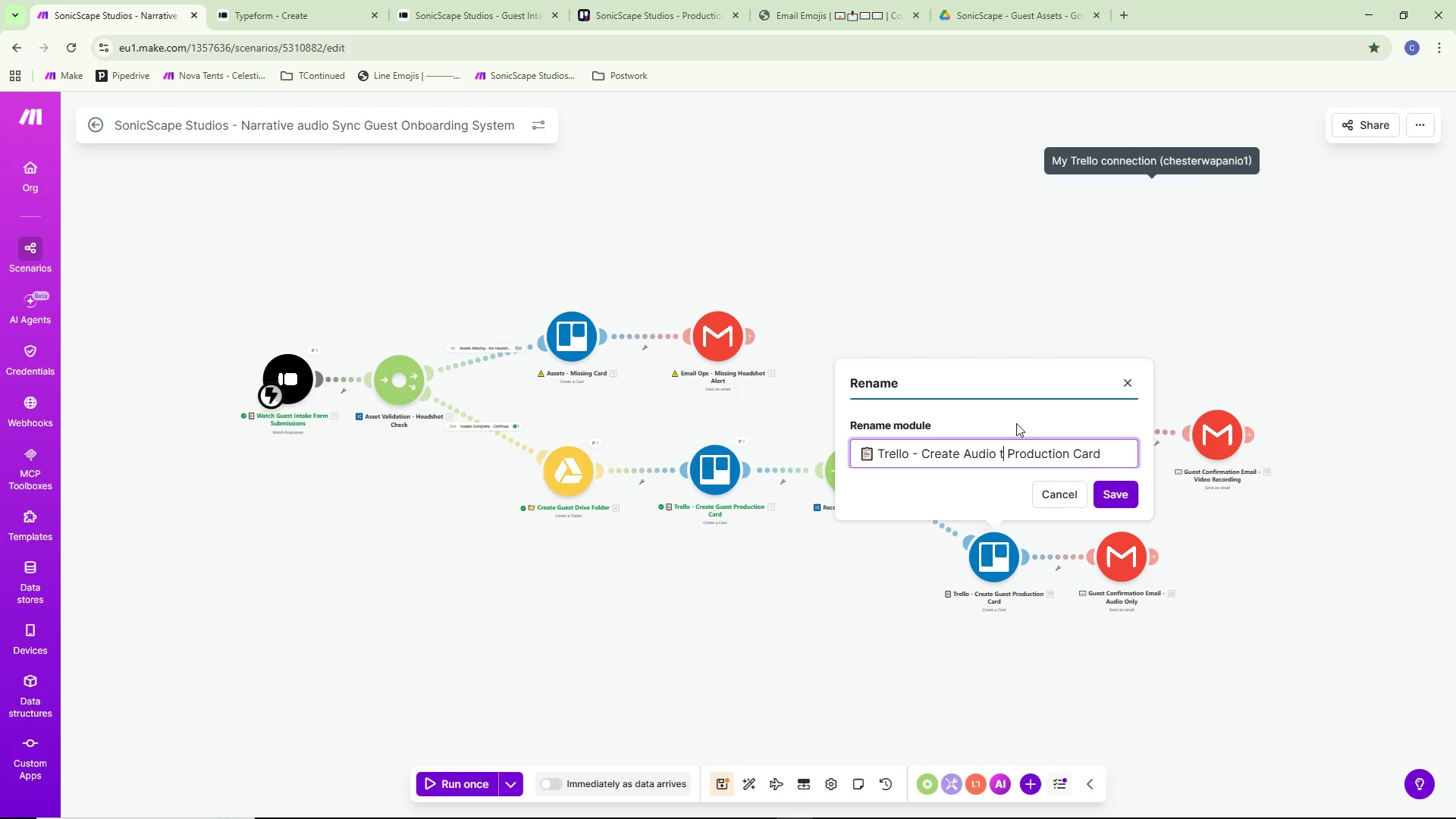 
key(Backspace)
 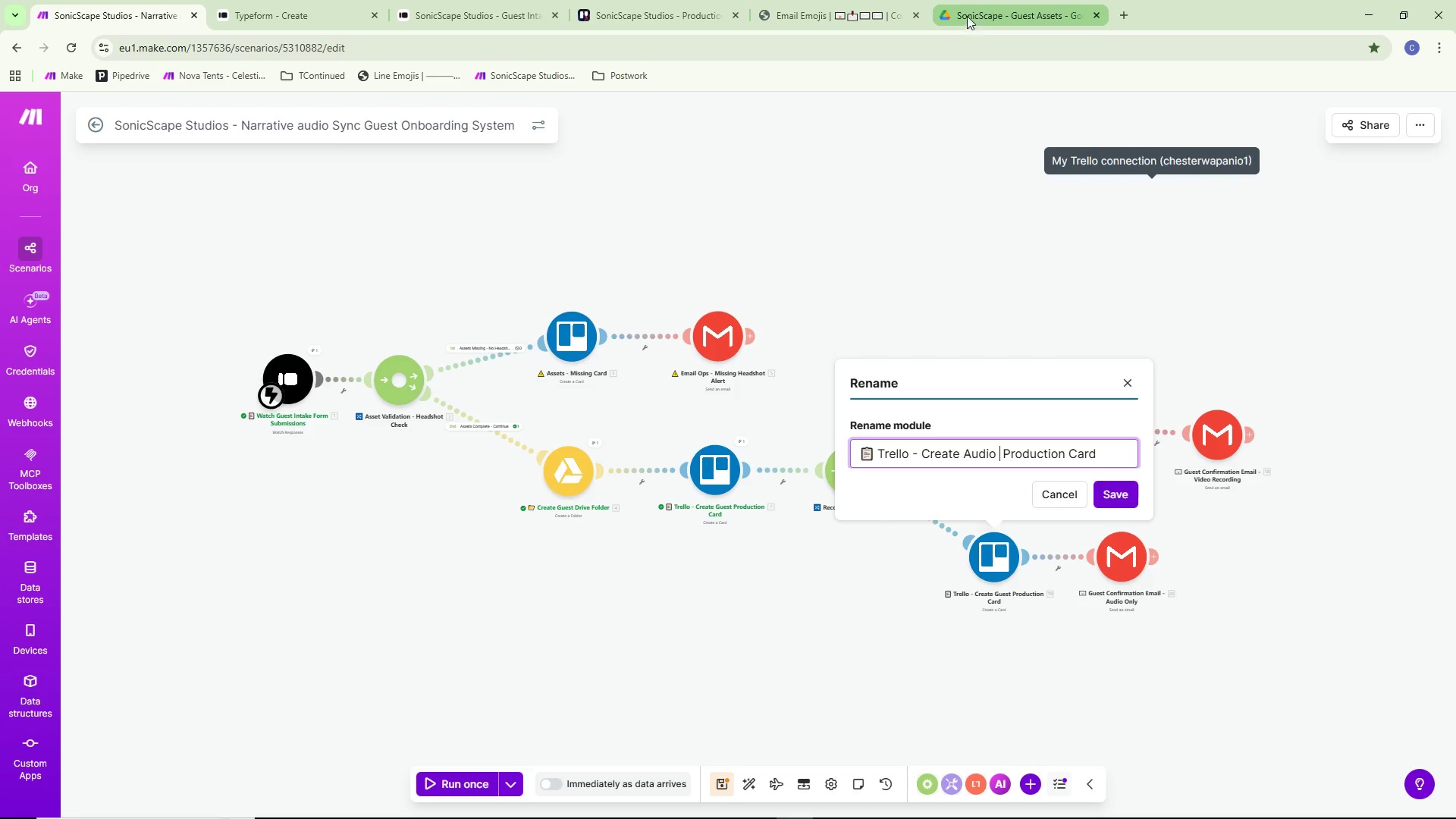 
left_click([833, 8])
 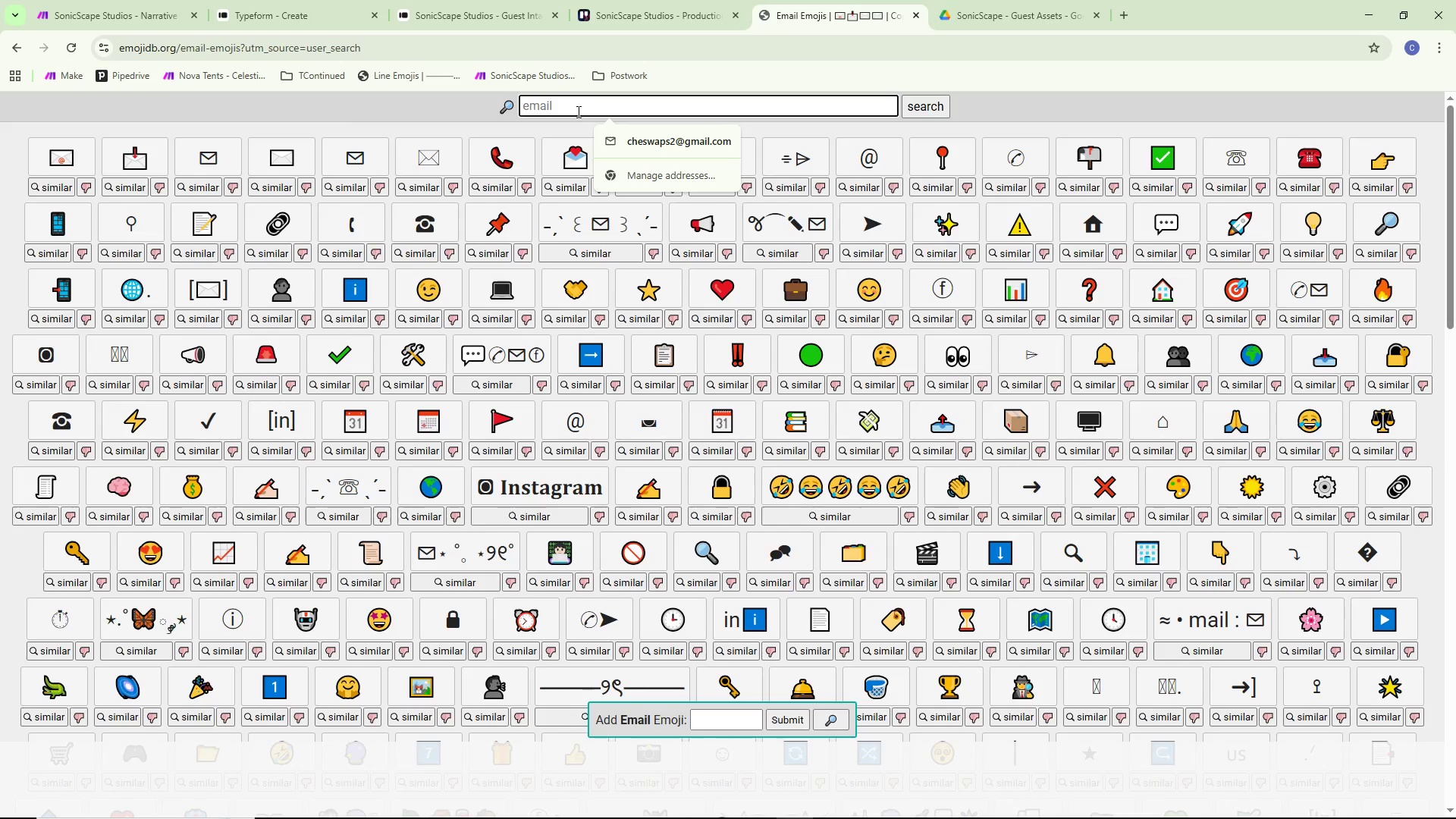 
type(mic)
 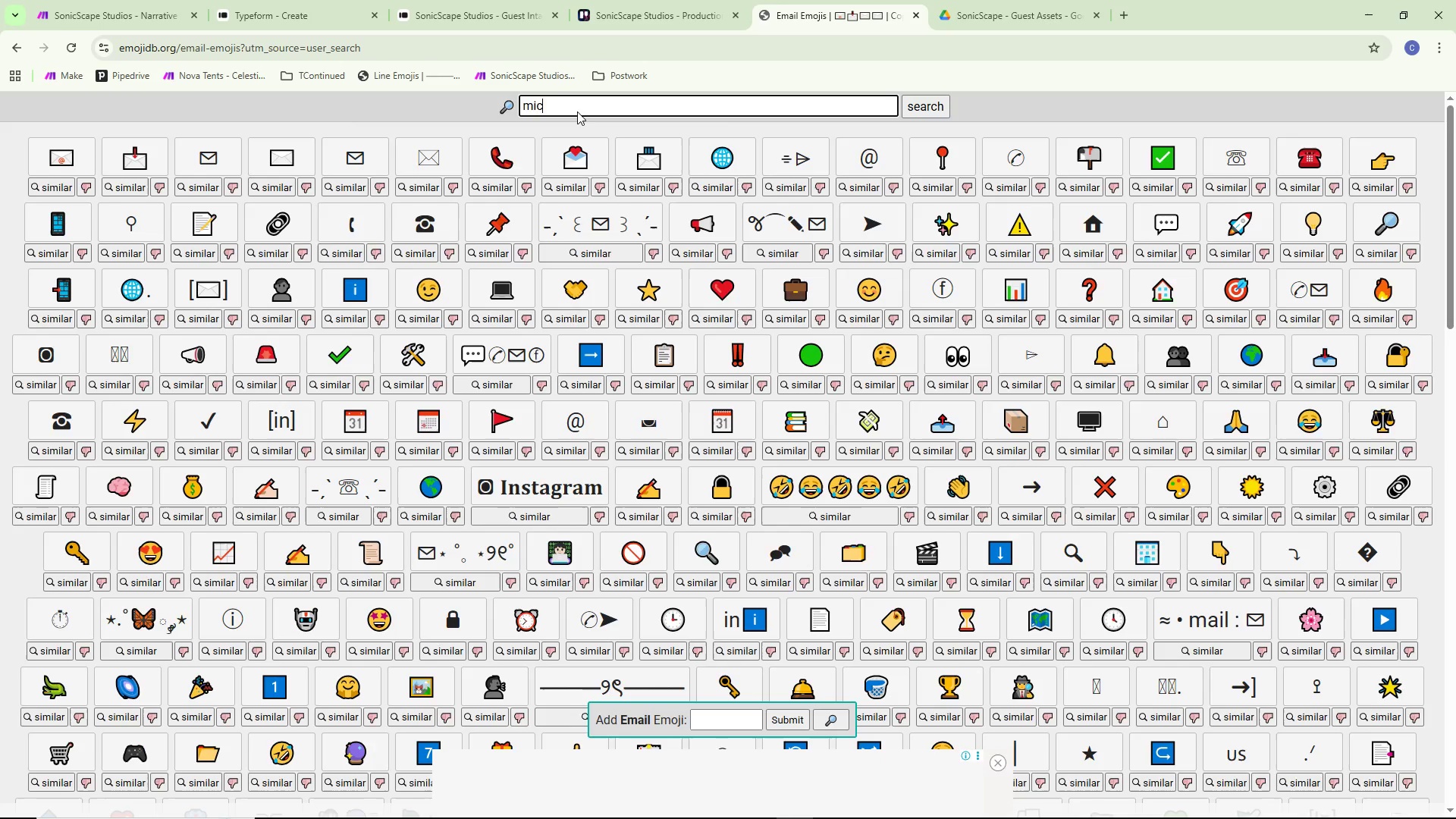 
key(Enter)
 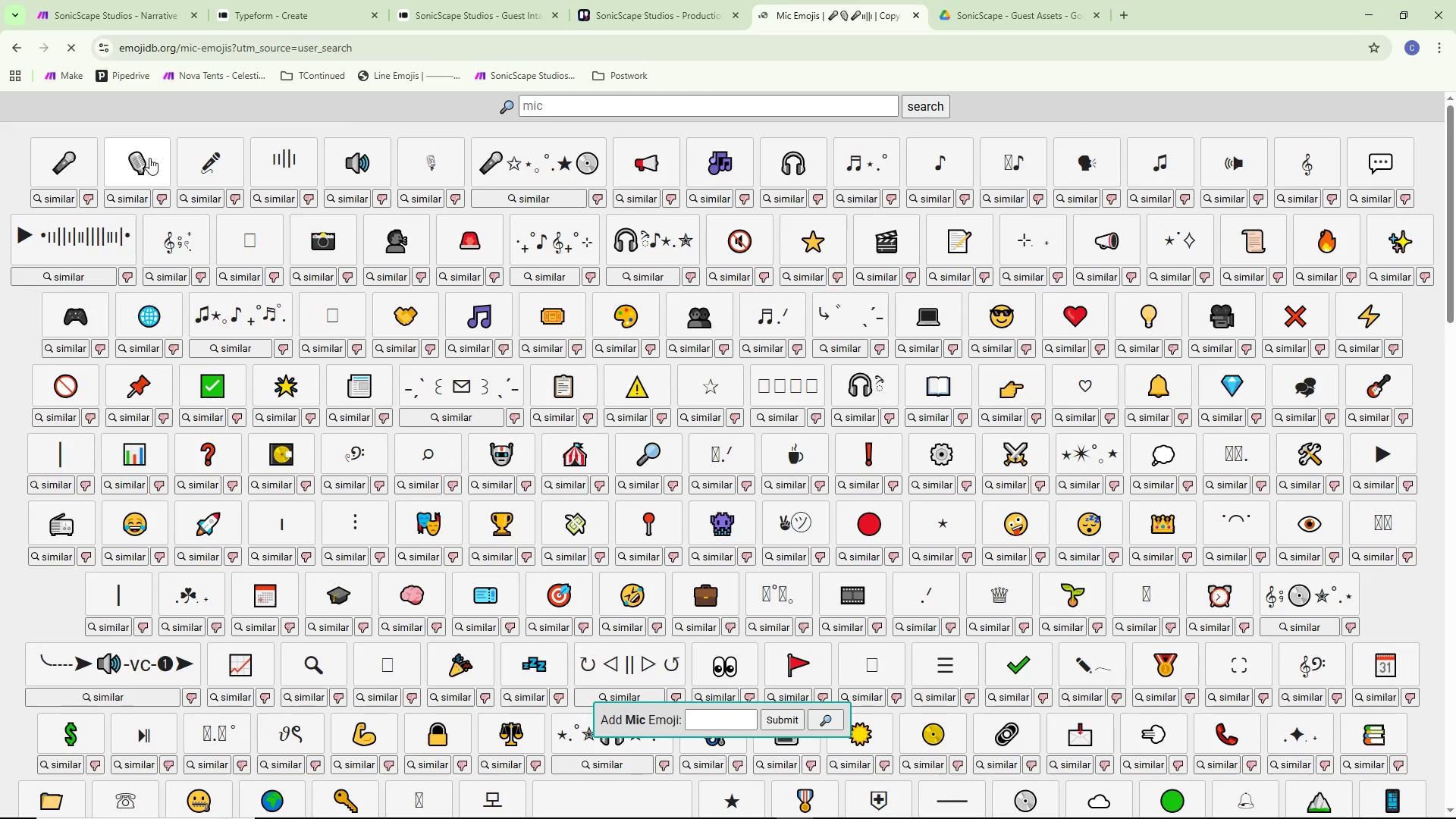 
left_click([148, 0])
 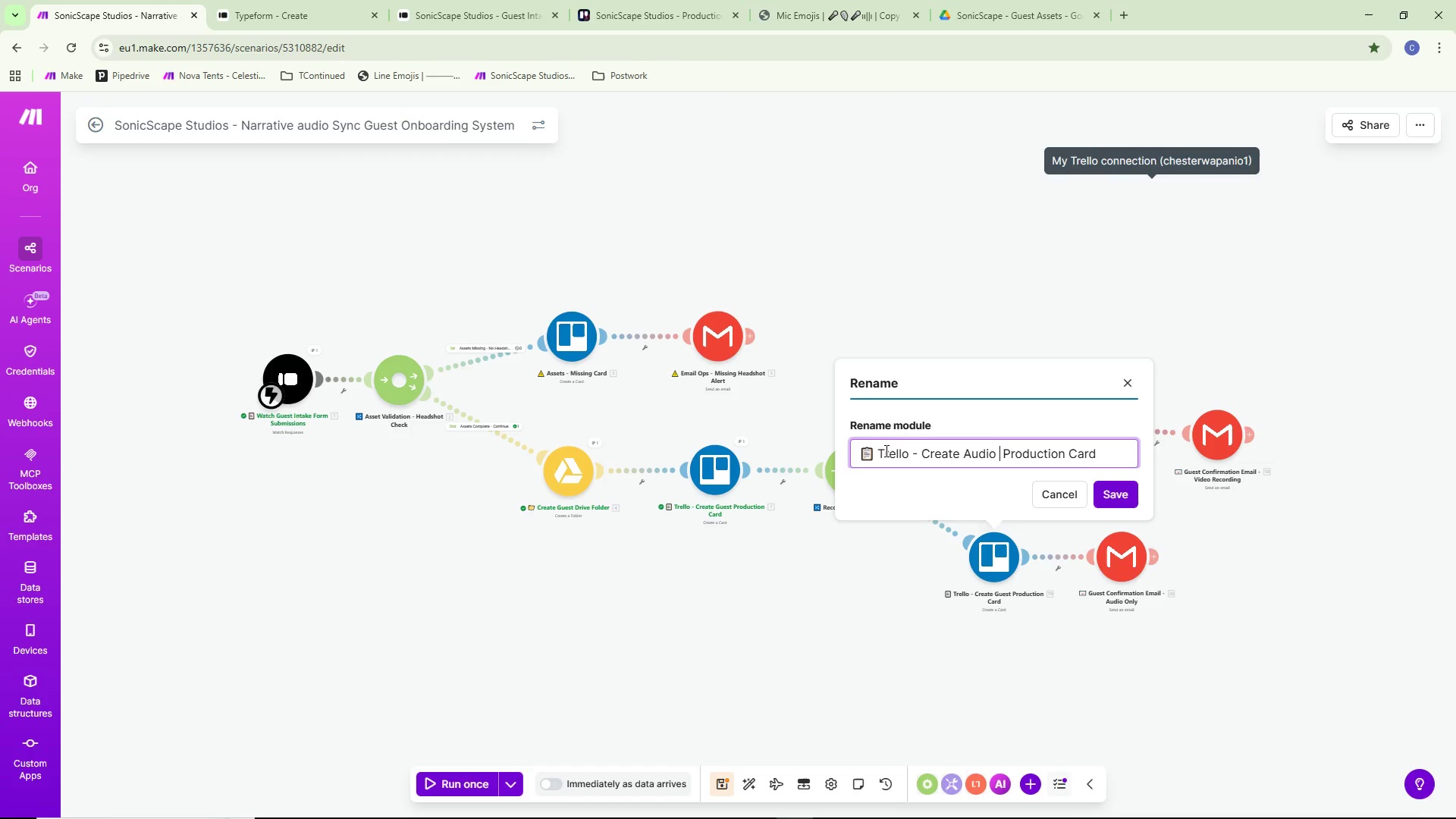 
left_click_drag(start_coordinate=[885, 452], to_coordinate=[849, 447])
 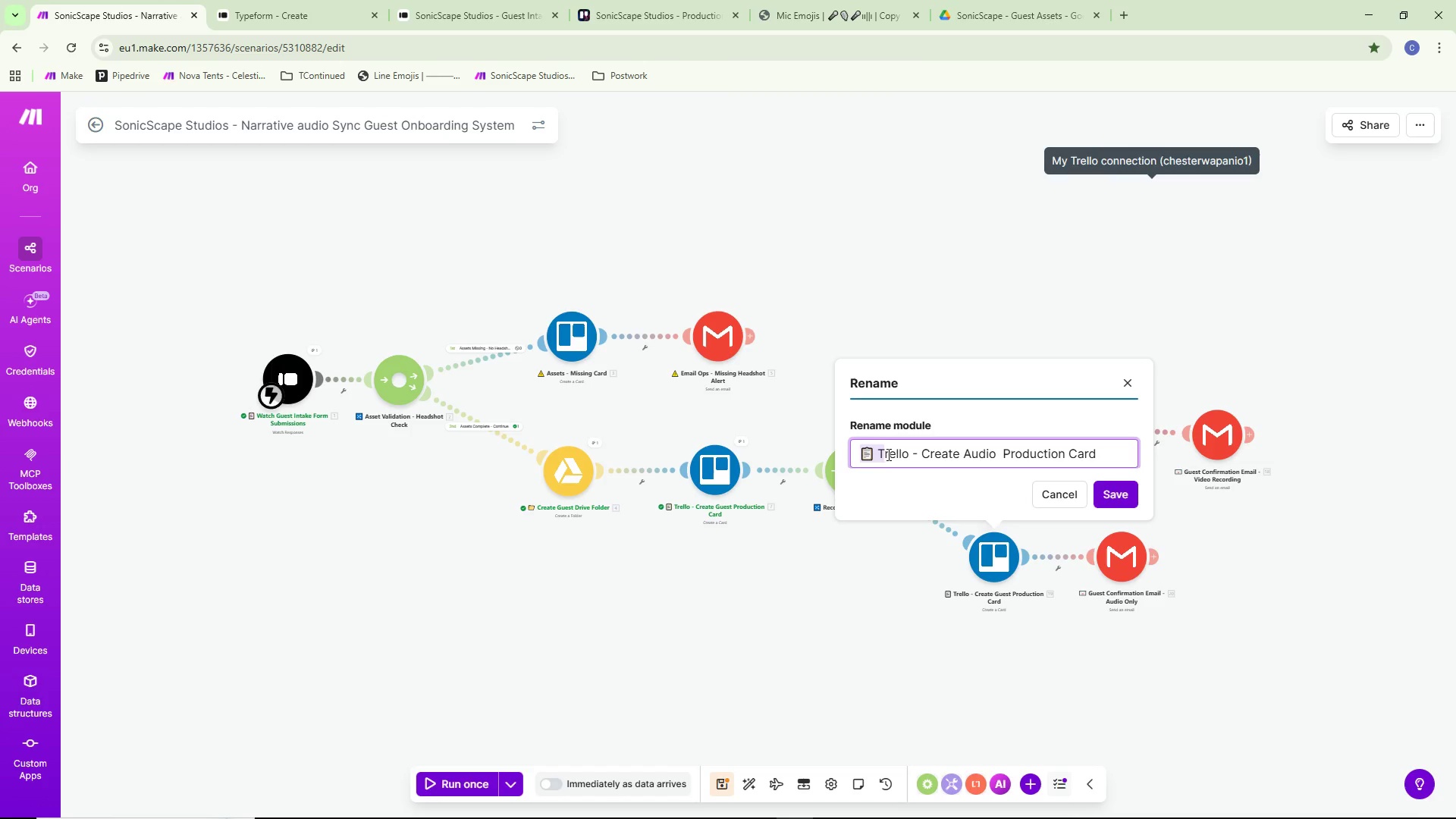 
left_click([877, 450])
 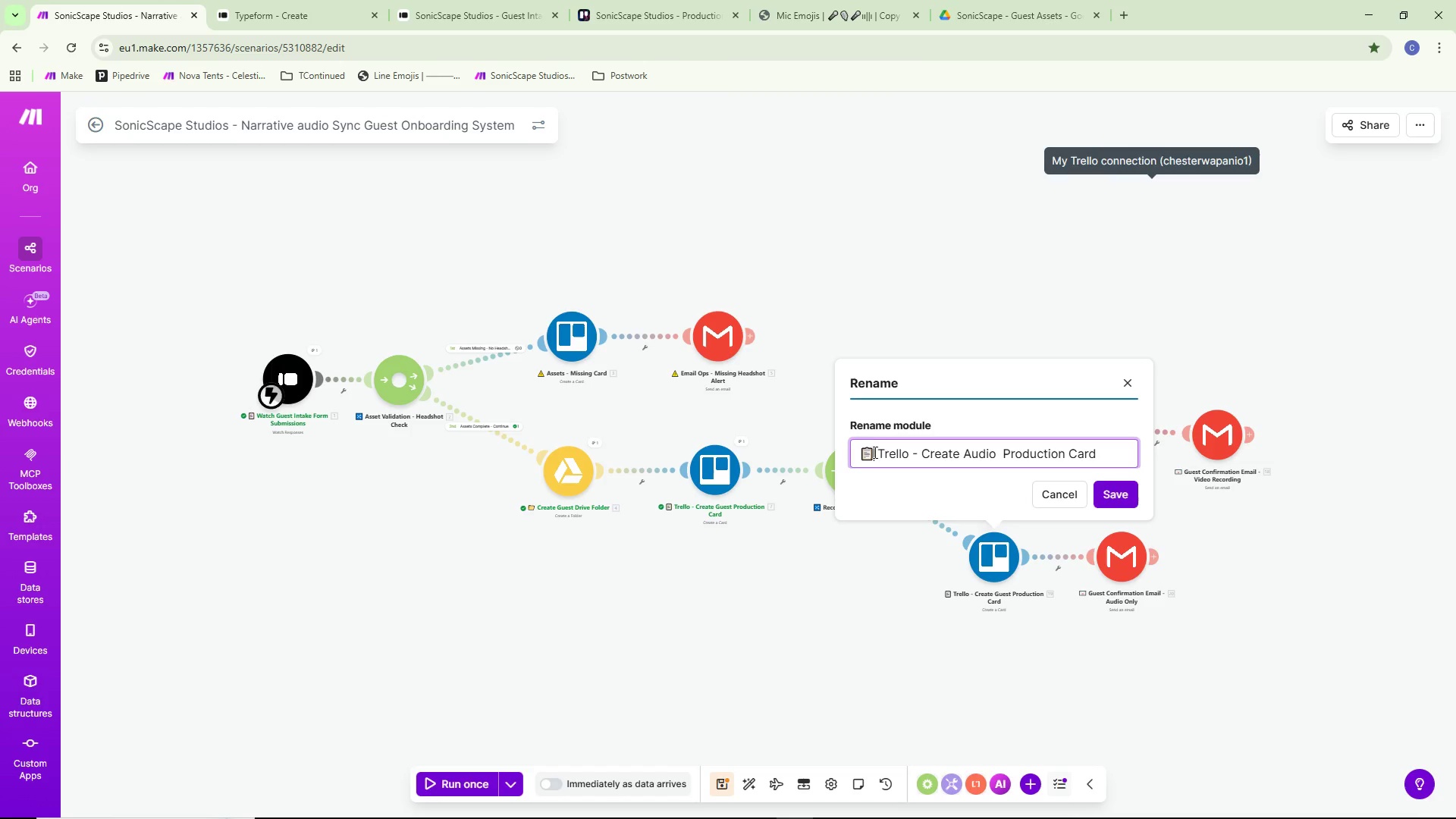 
left_click_drag(start_coordinate=[874, 452], to_coordinate=[859, 453])
 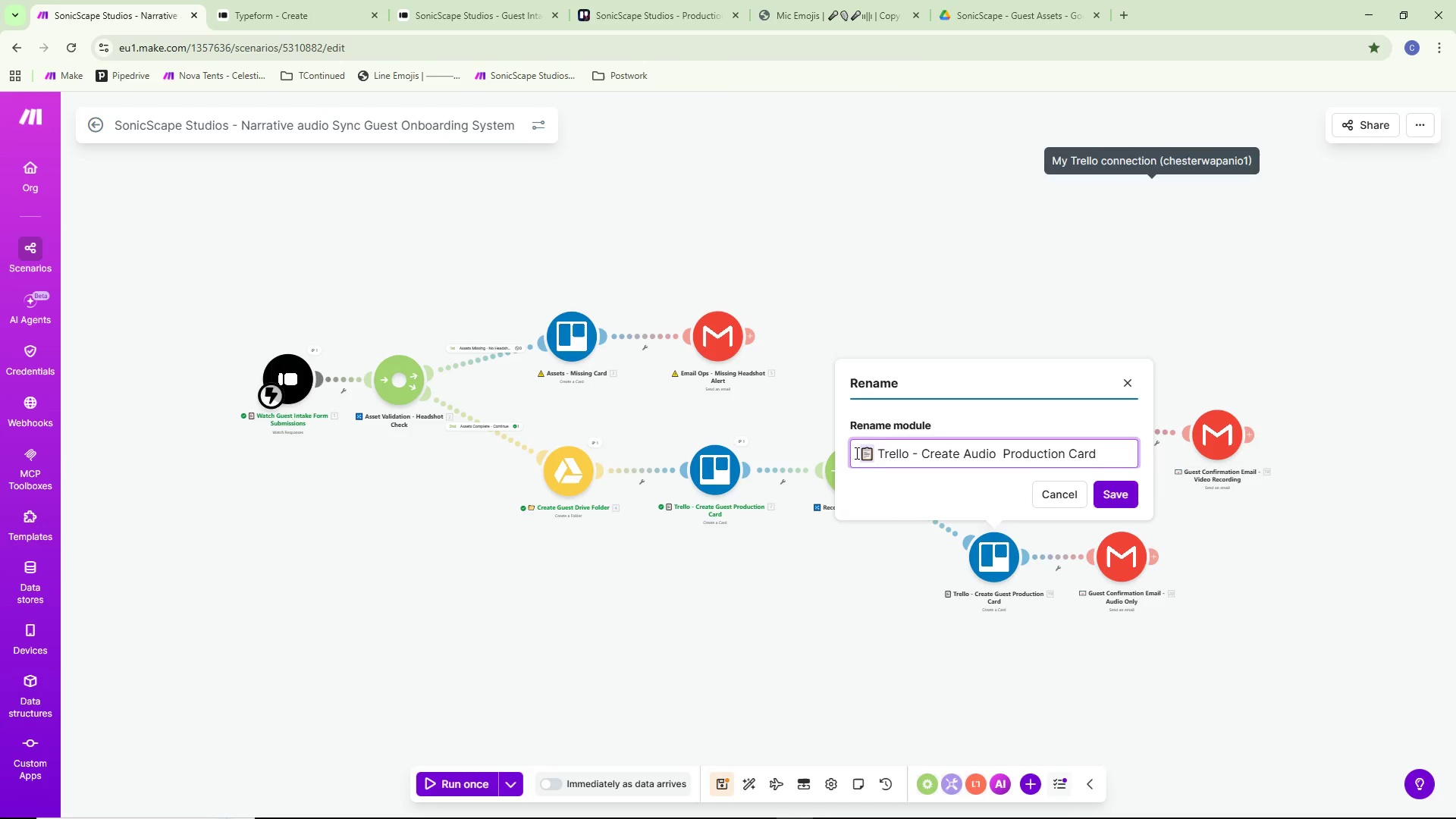 
key(Backspace)
 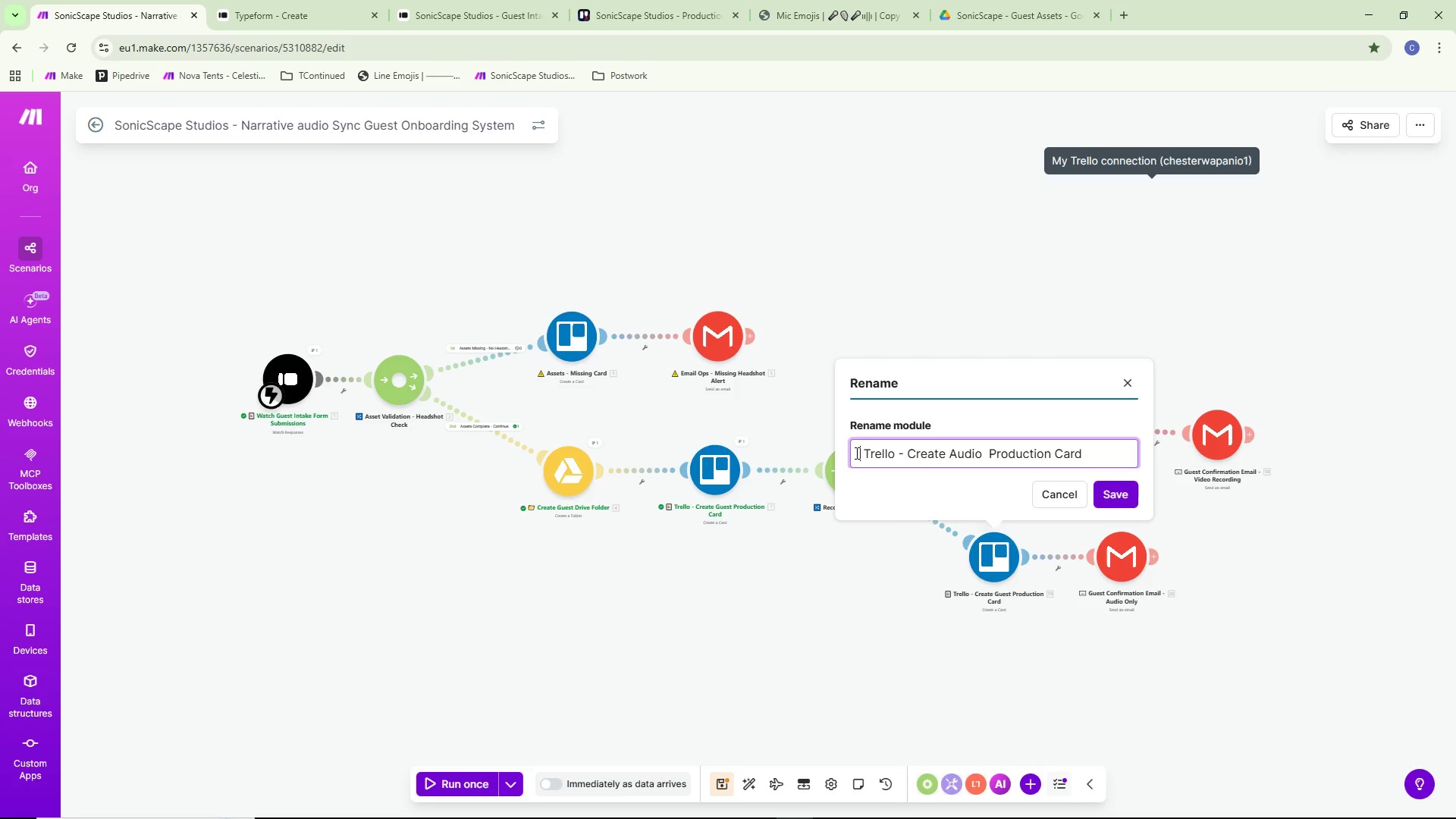 
key(Control+ControlLeft)
 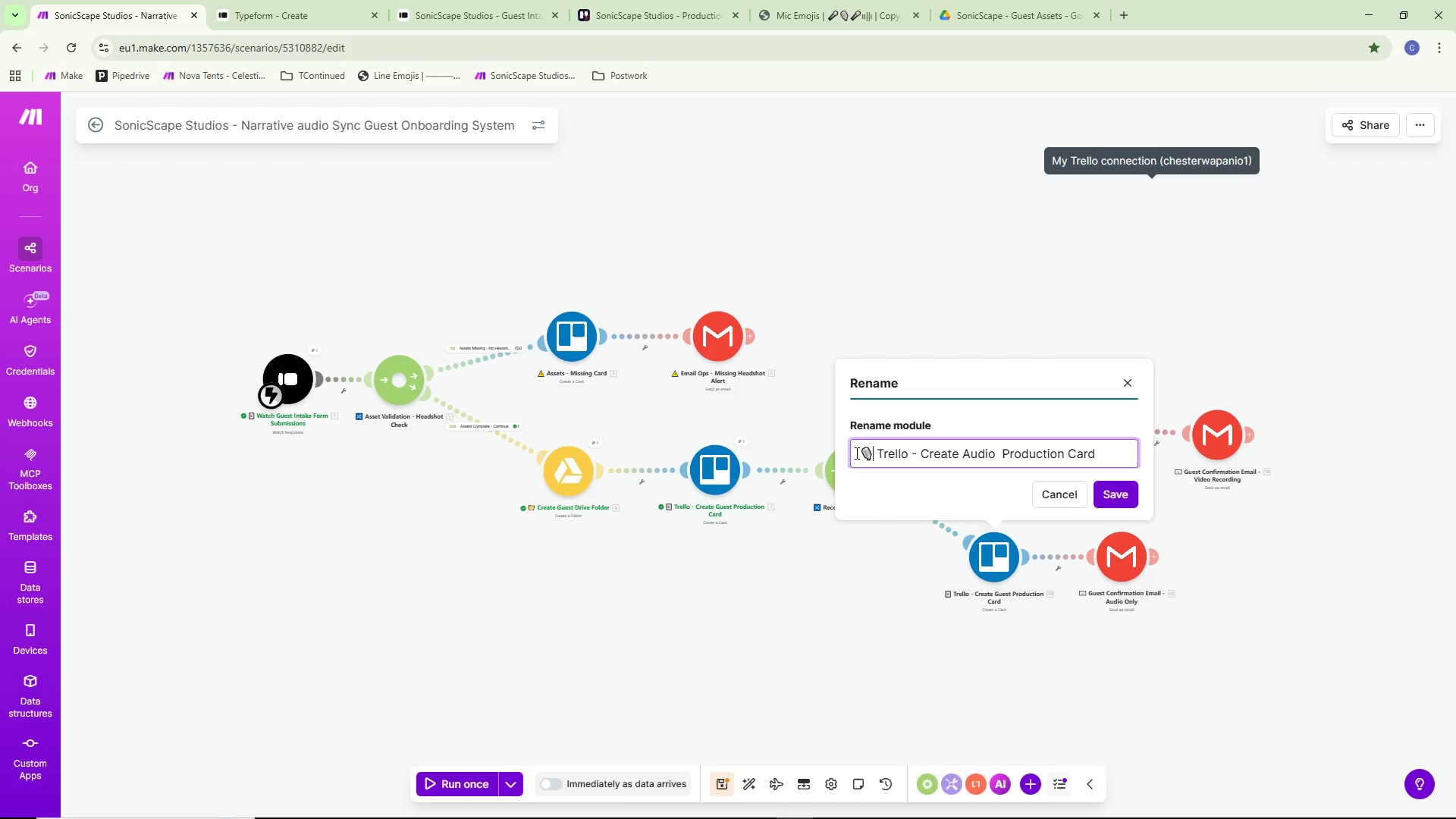 
key(Control+V)
 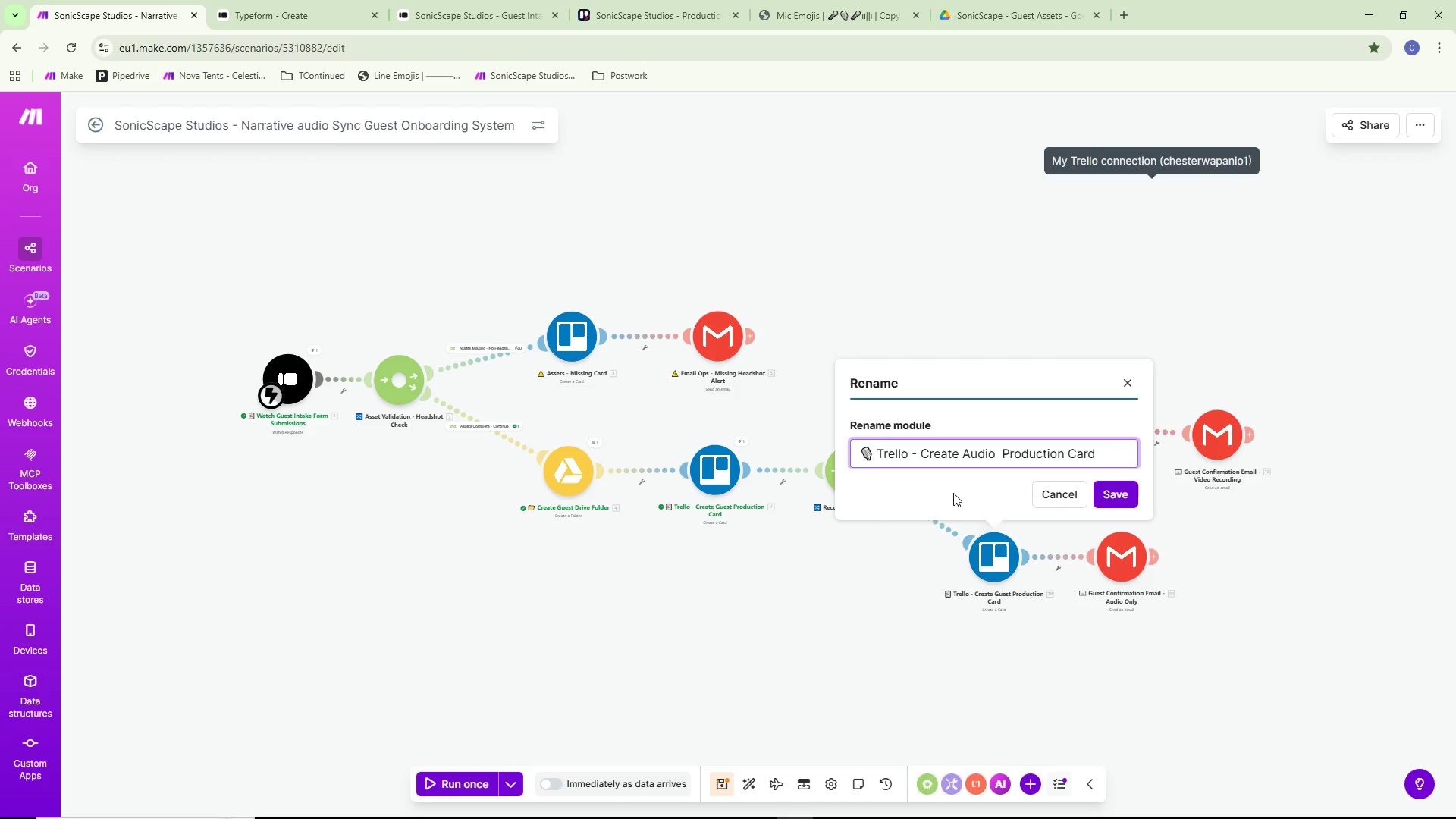 
left_click([1003, 453])
 